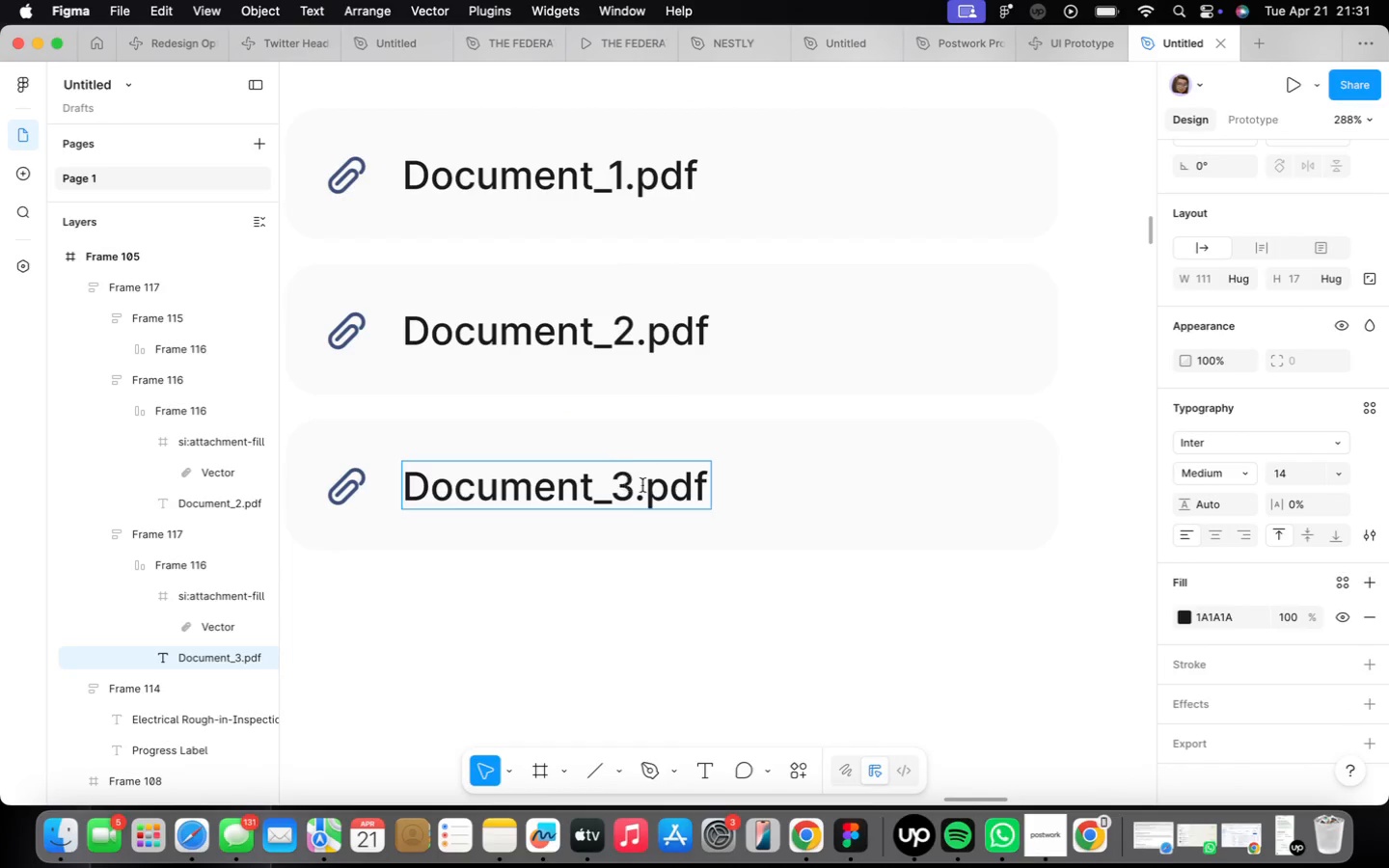 
scroll: coordinate [628, 527], scroll_direction: down, amount: 14.0
 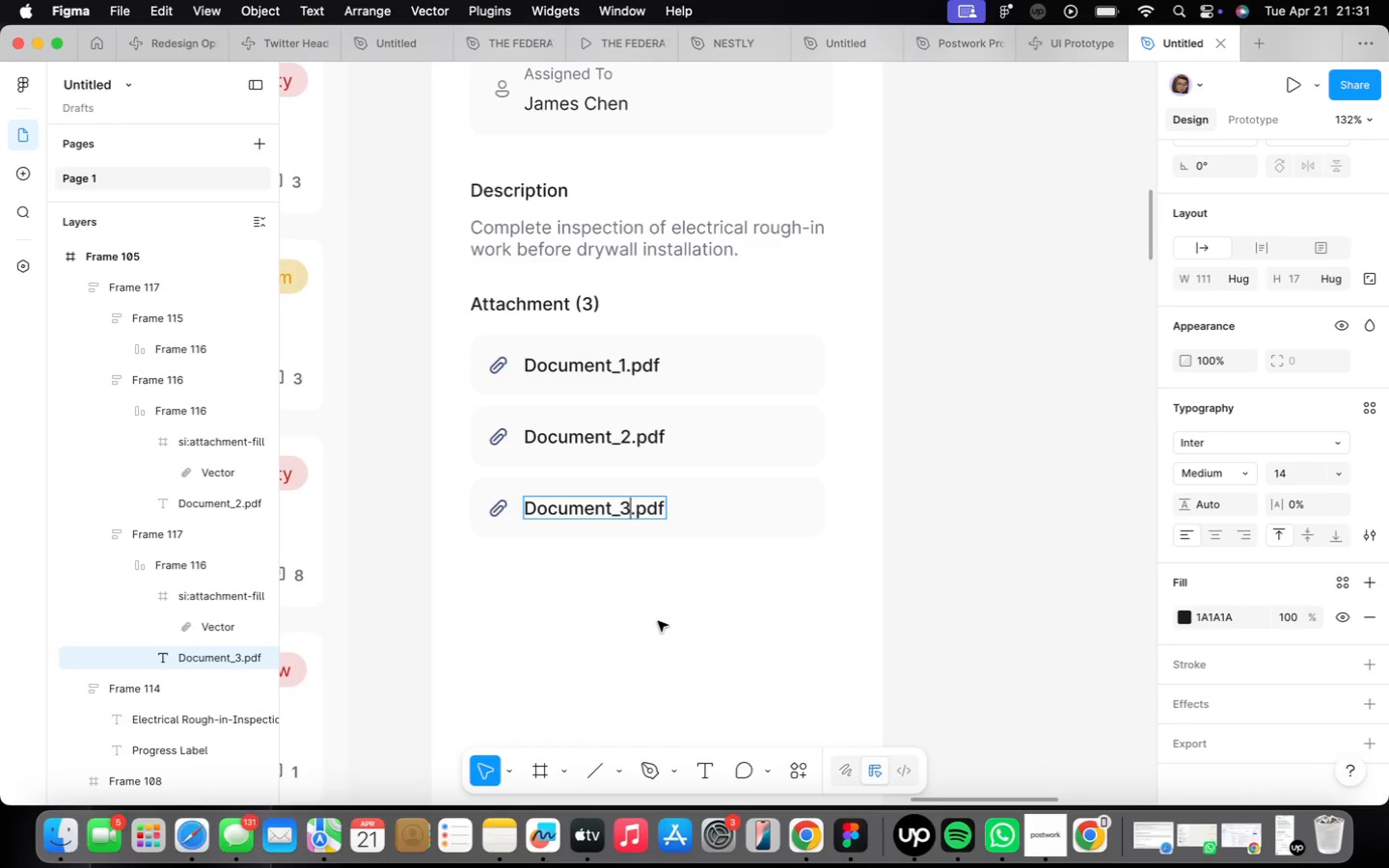 
double_click([659, 622])
 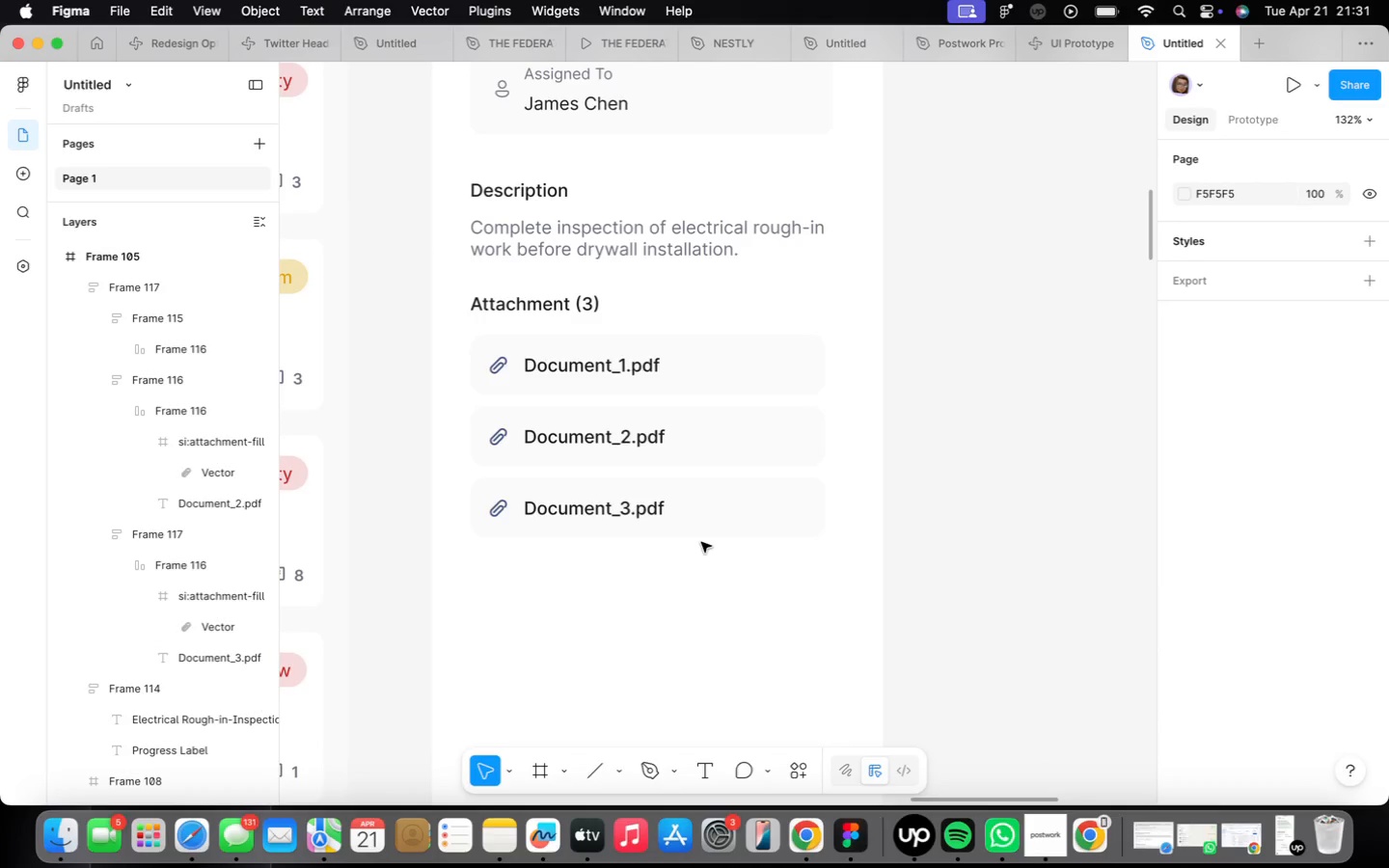 
left_click([553, 304])
 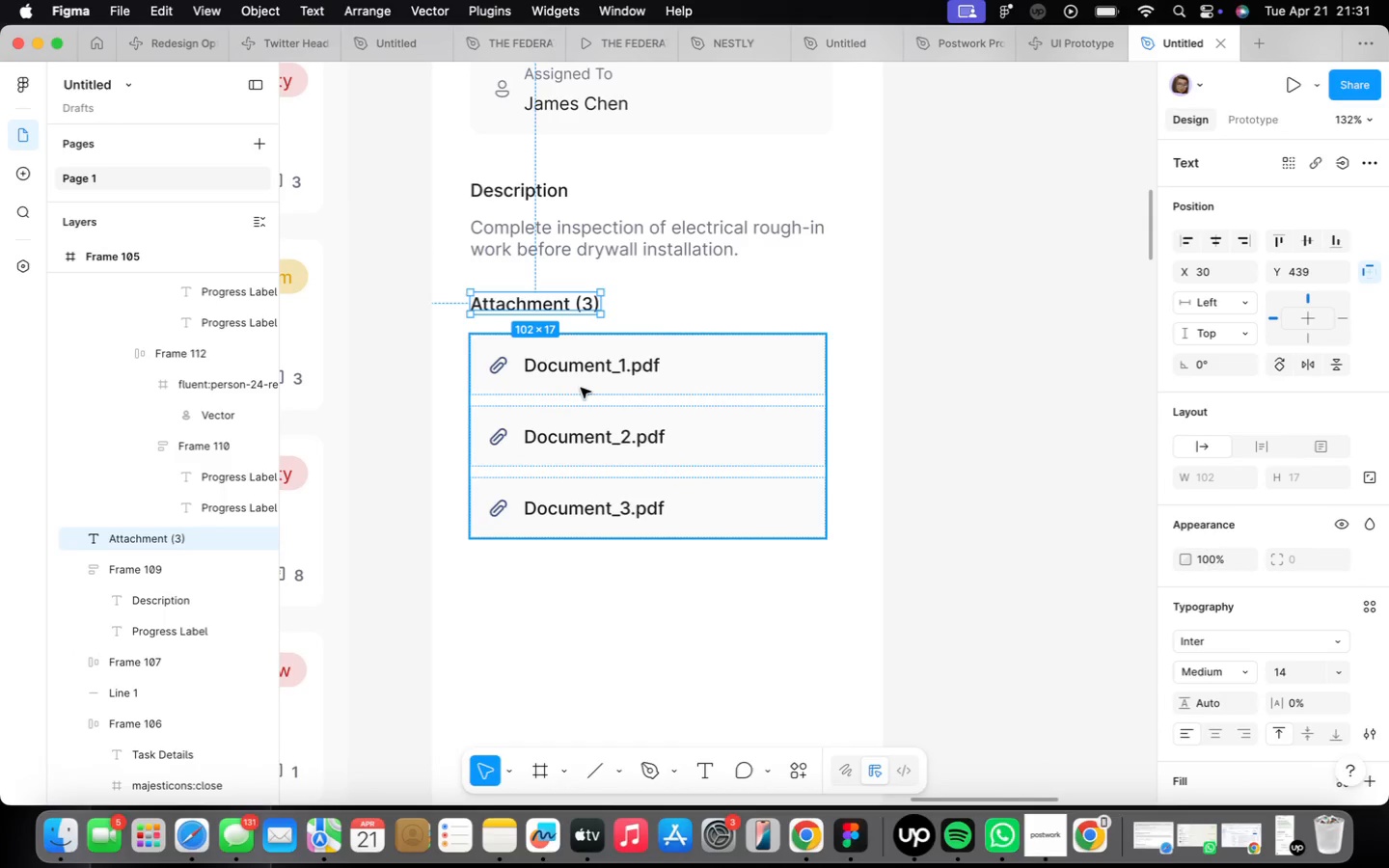 
hold_key(key=ShiftLeft, duration=0.41)
left_click([581, 388])
 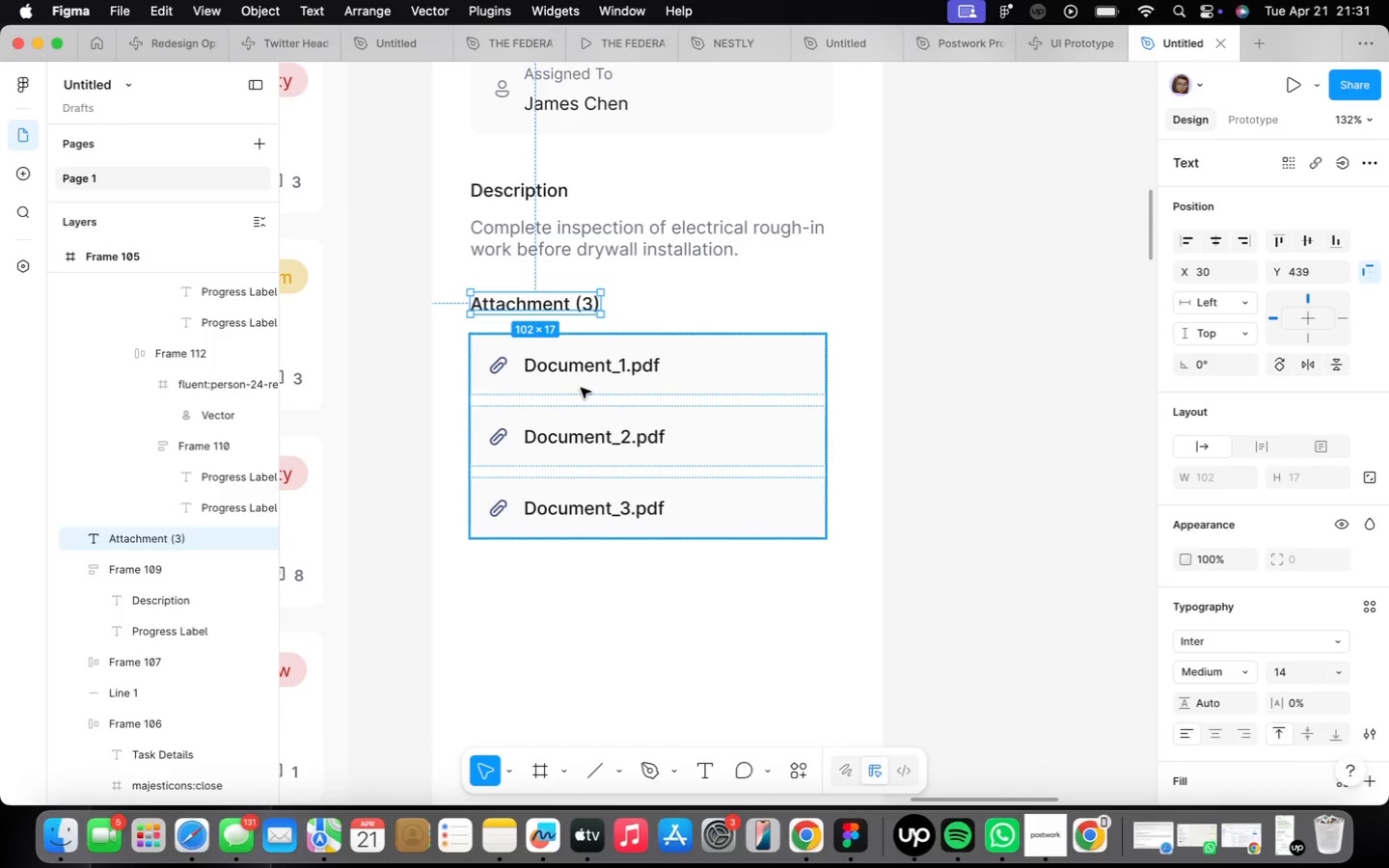 
key(Shift+ShiftLeft)
 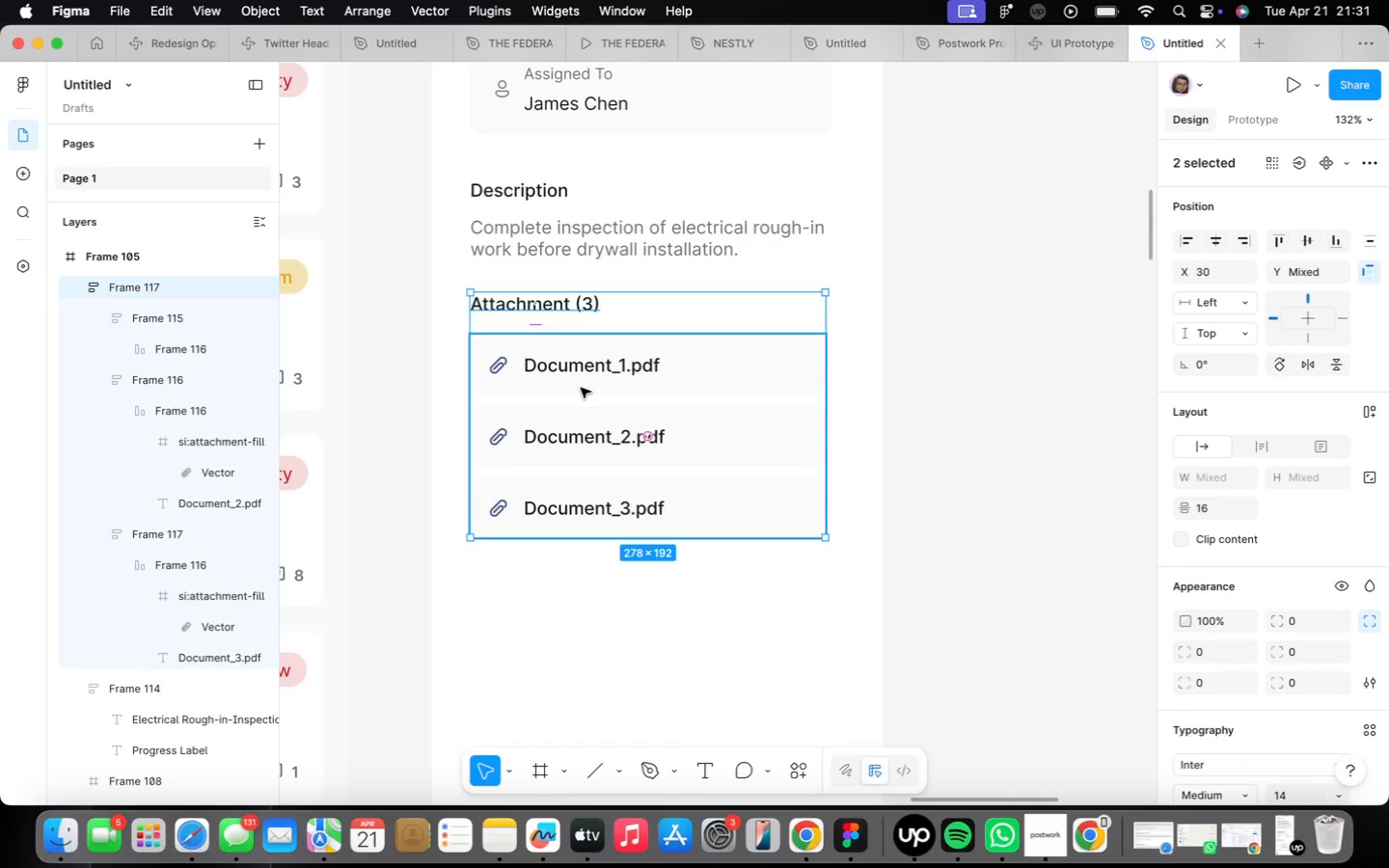 
key(Shift+A)
 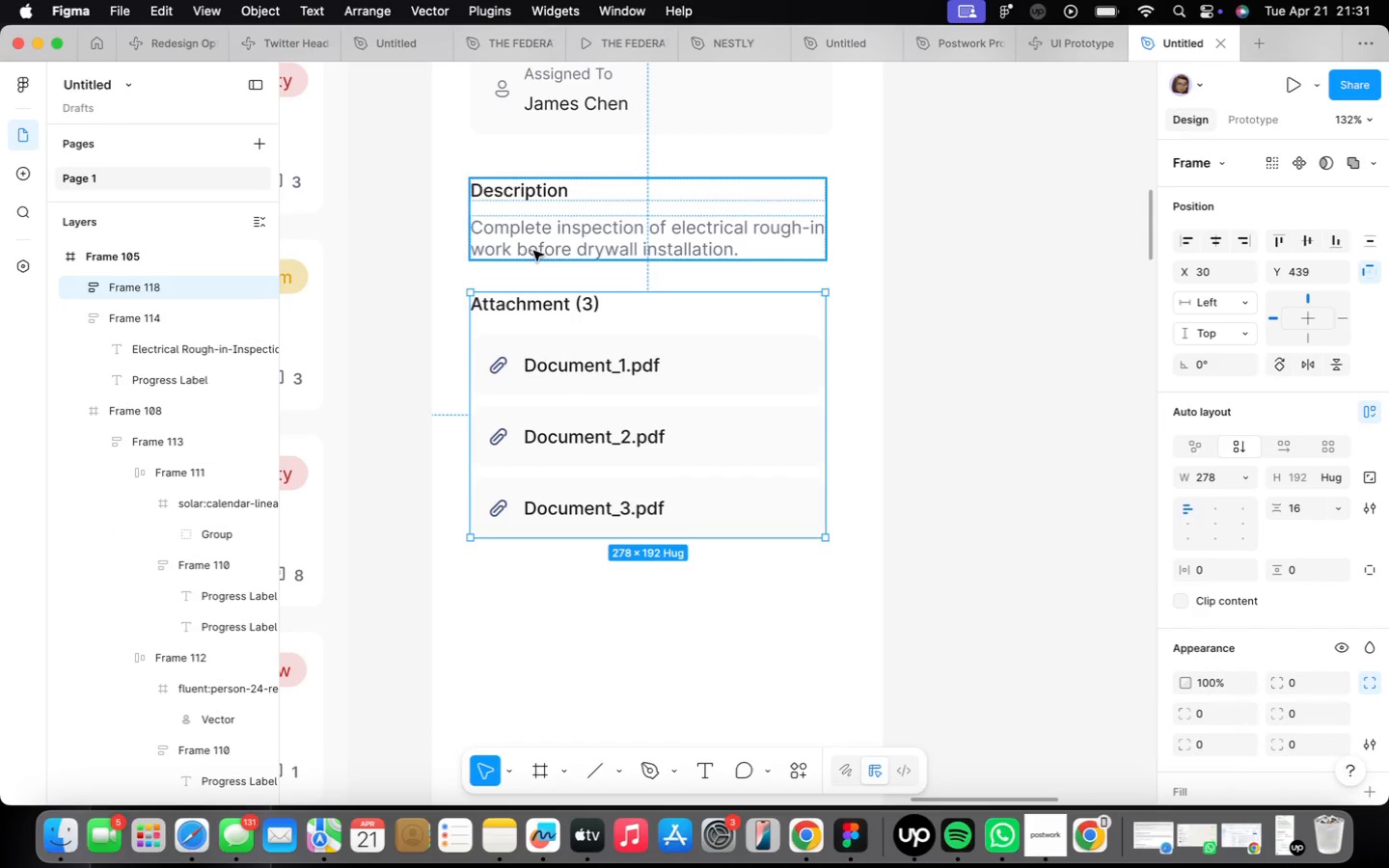 
scroll: coordinate [576, 399], scroll_direction: down, amount: 2.0
 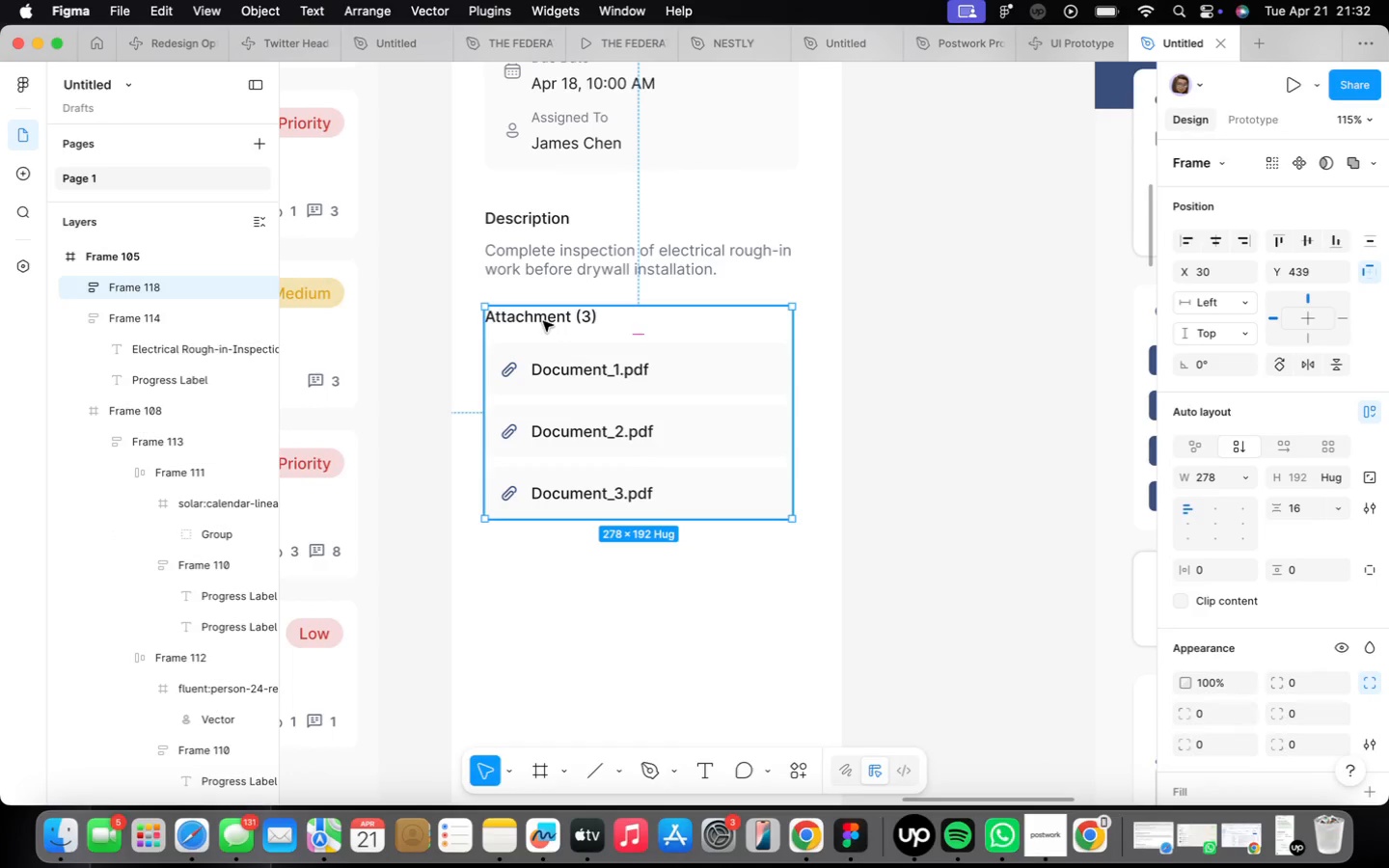 
double_click([543, 321])
 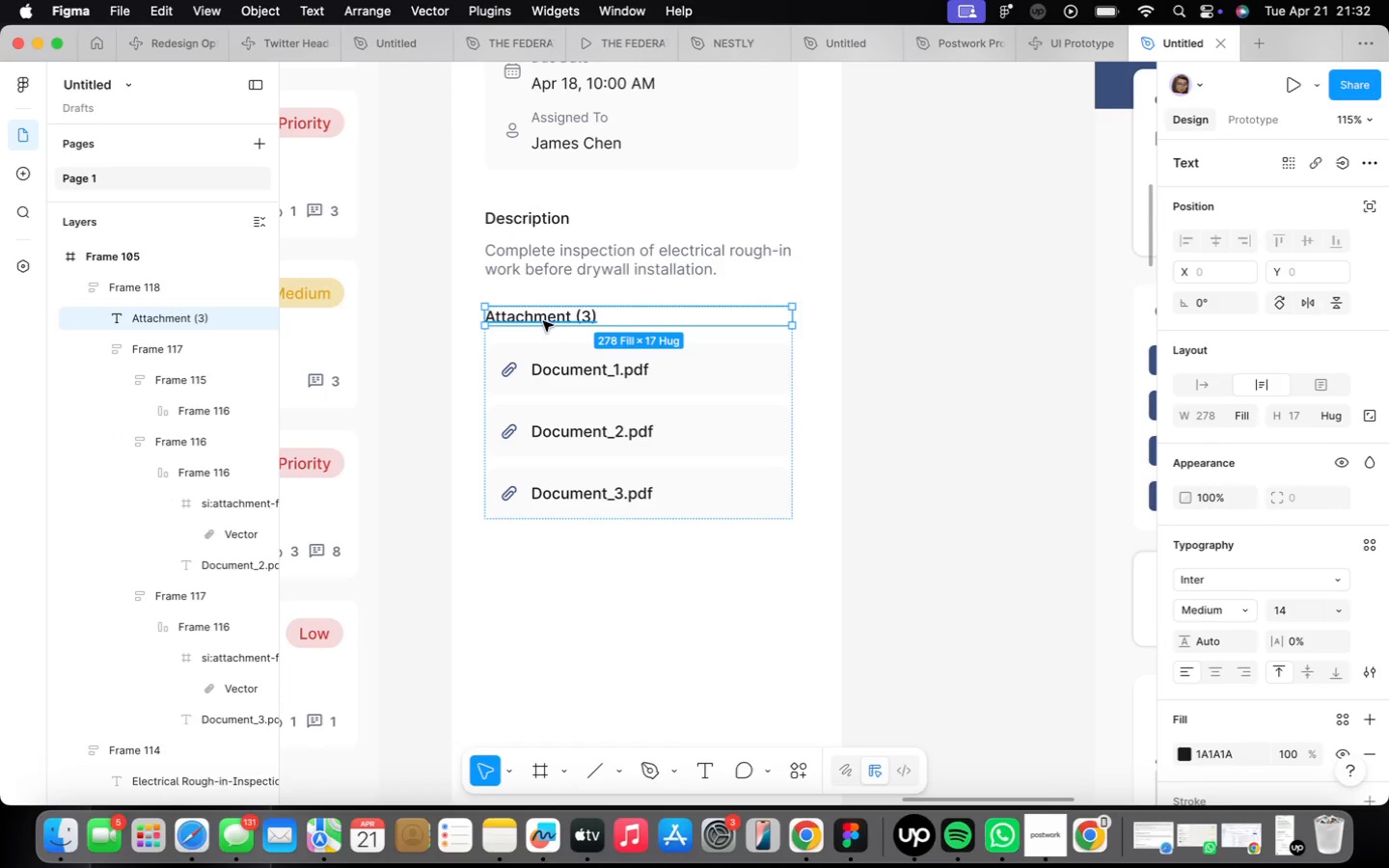 
hold_key(key=OptionLeft, duration=1.9)
left_click_drag(start_coordinate=[542, 319], to_coordinate=[544, 556])
 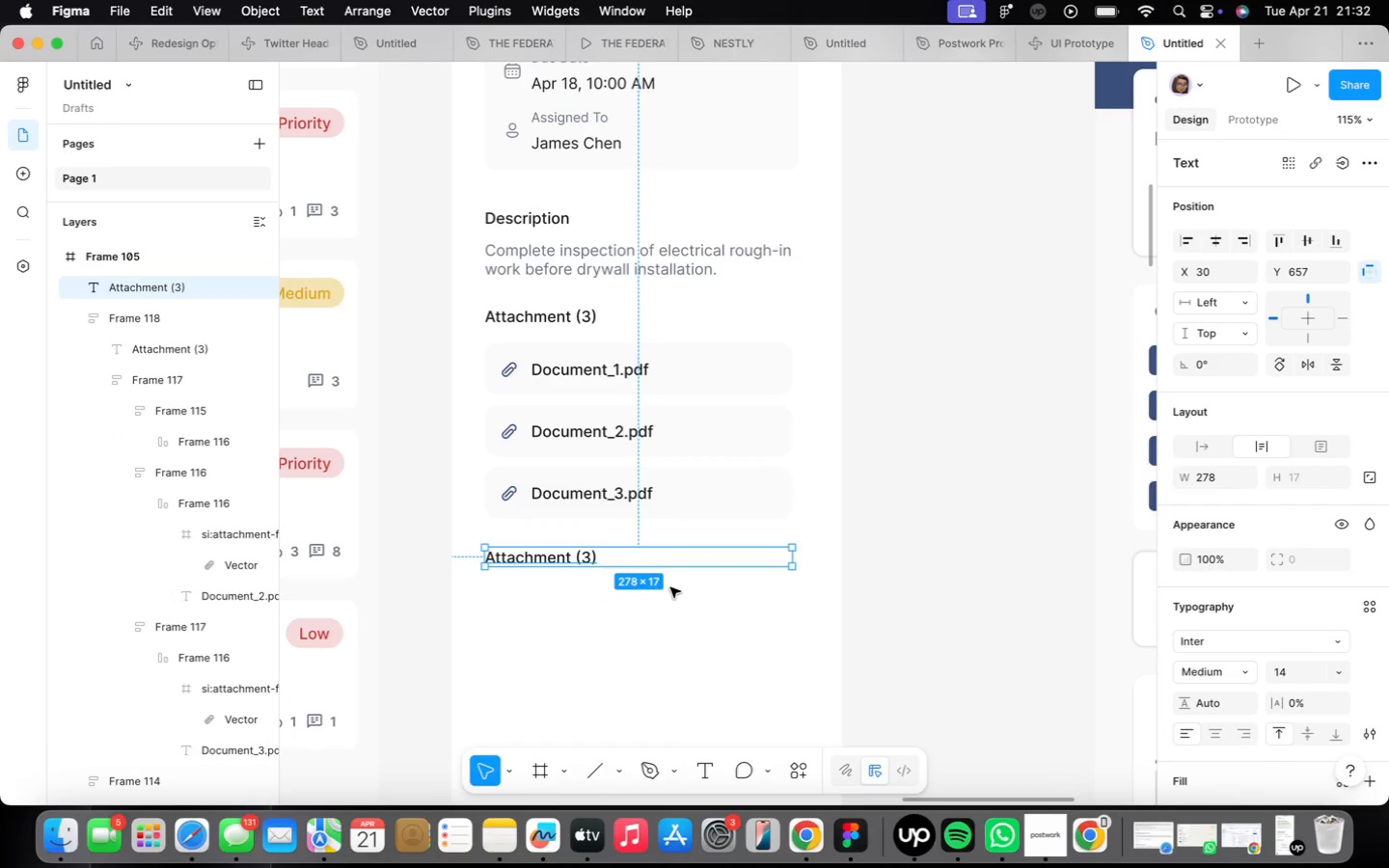 
double_click([551, 556])
 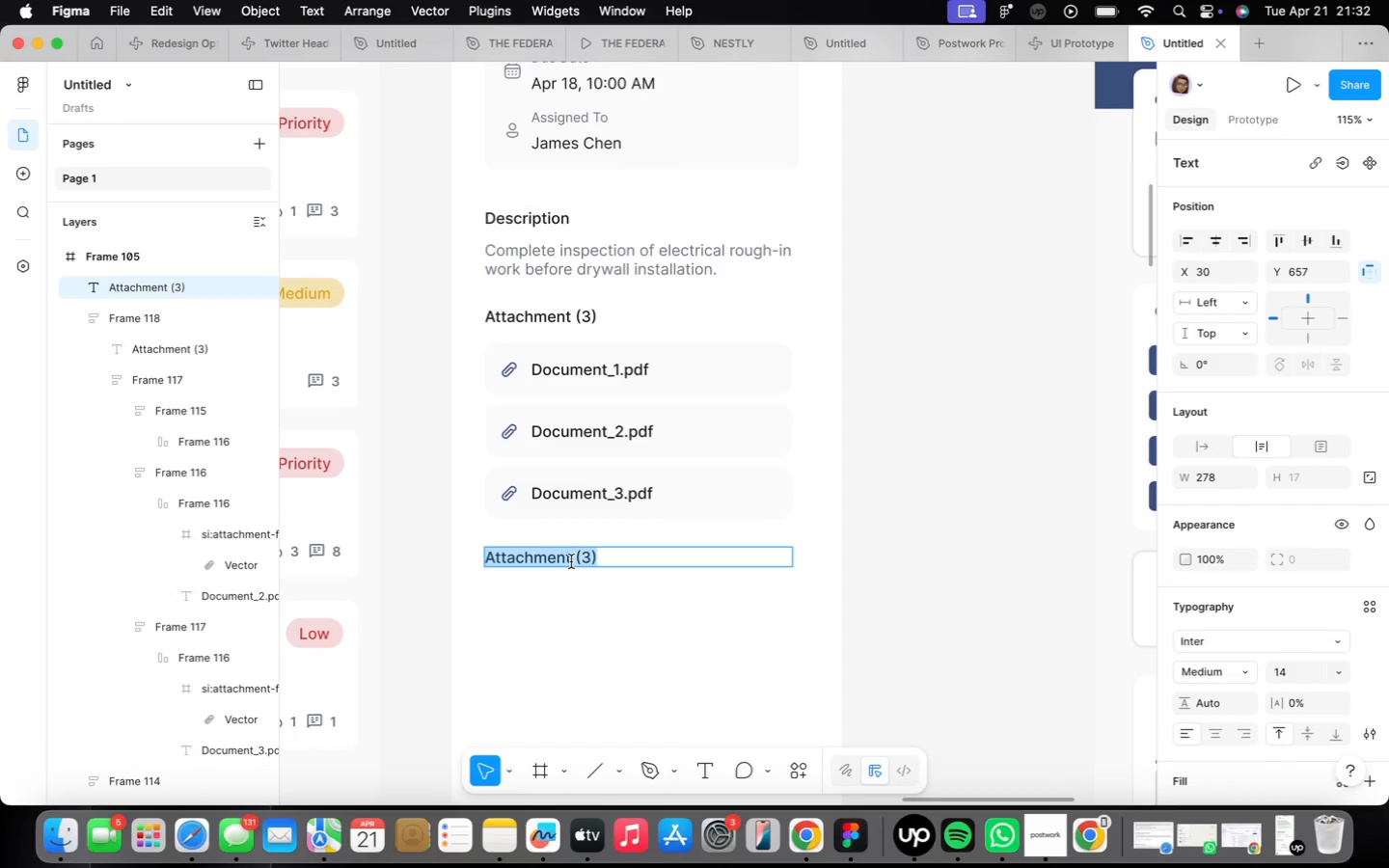 
left_click_drag(start_coordinate=[571, 561], to_coordinate=[428, 564])
 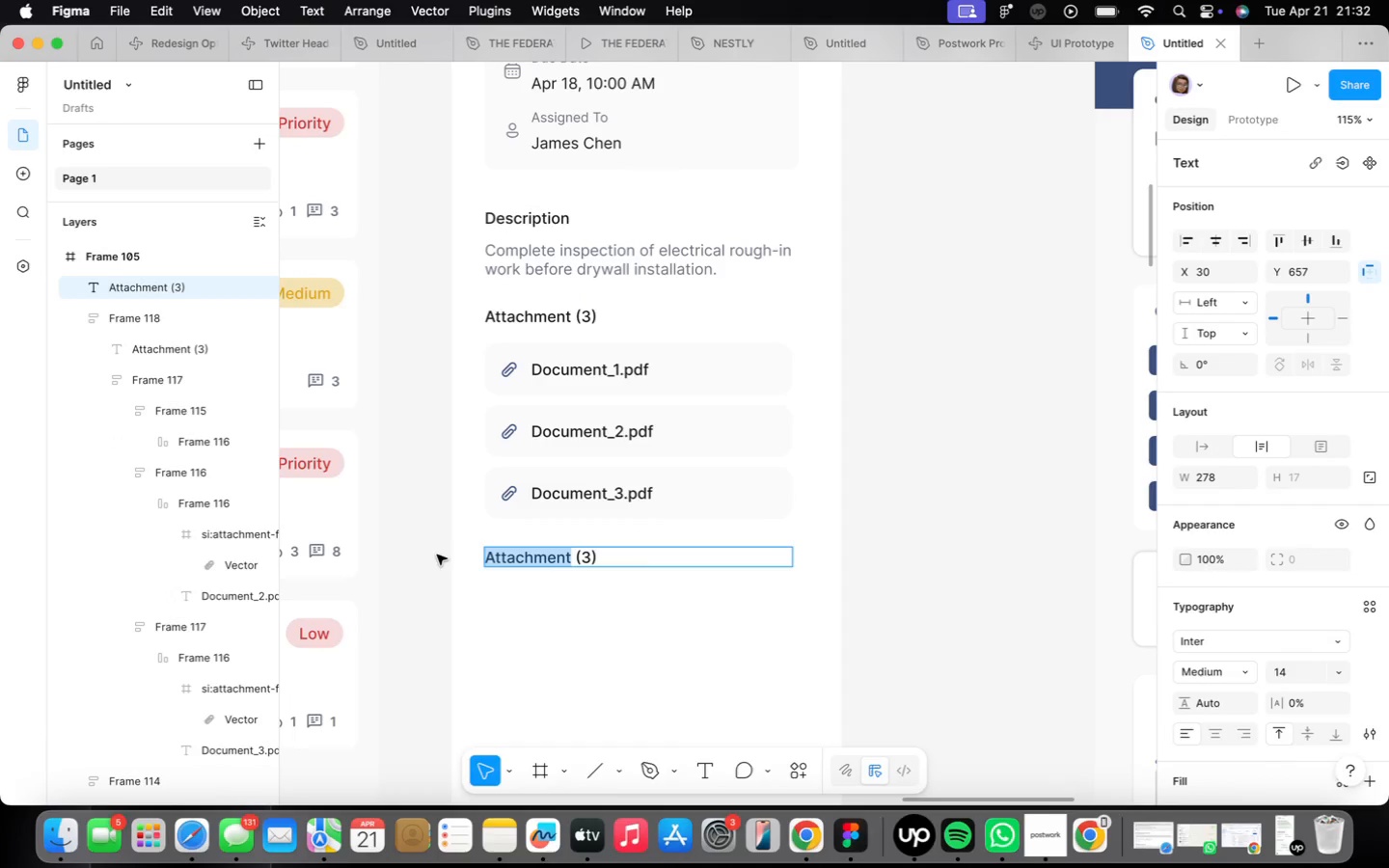 
type(Comments)
 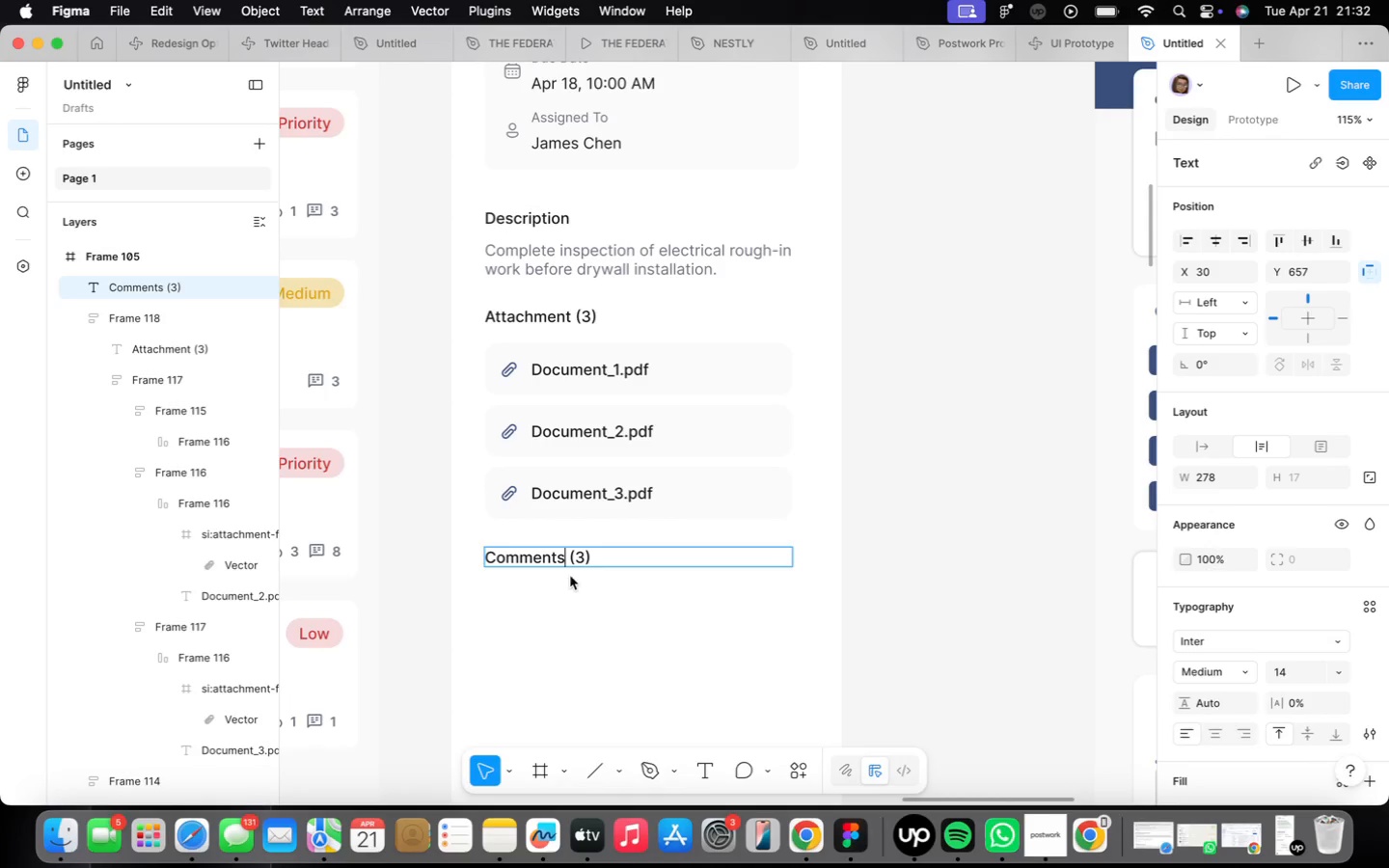 
left_click([581, 556])
 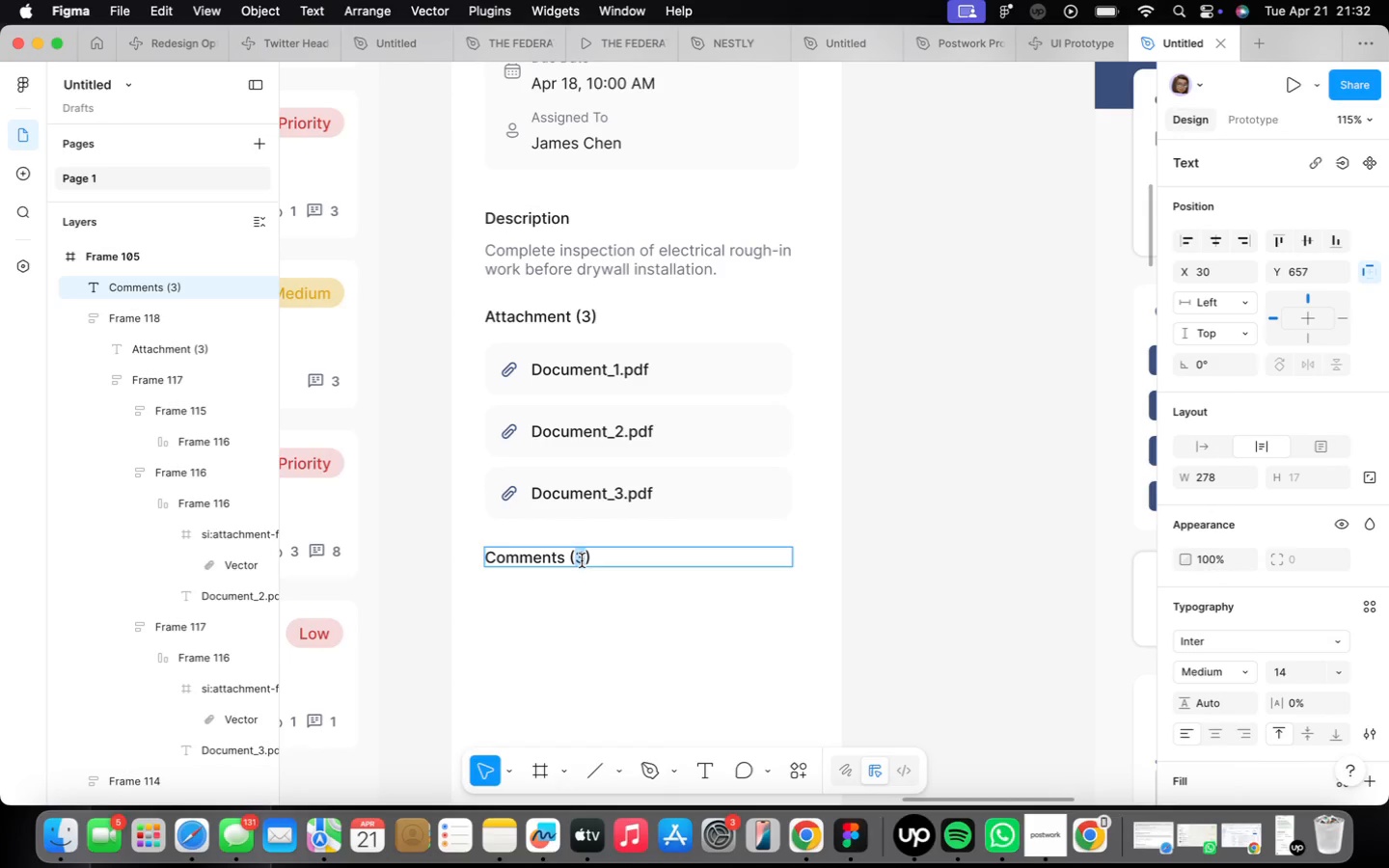 
key(8)
 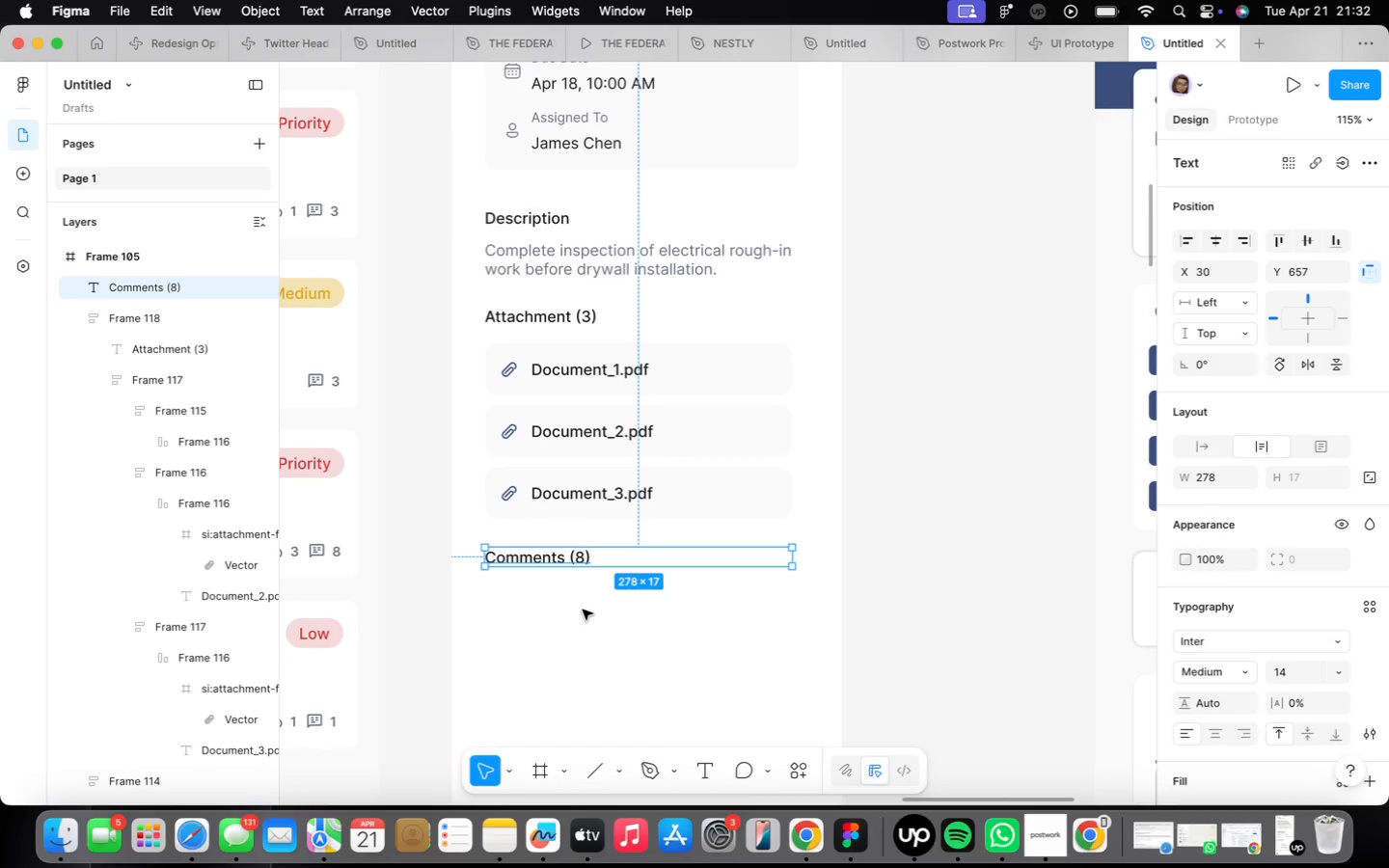 
double_click([583, 610])
 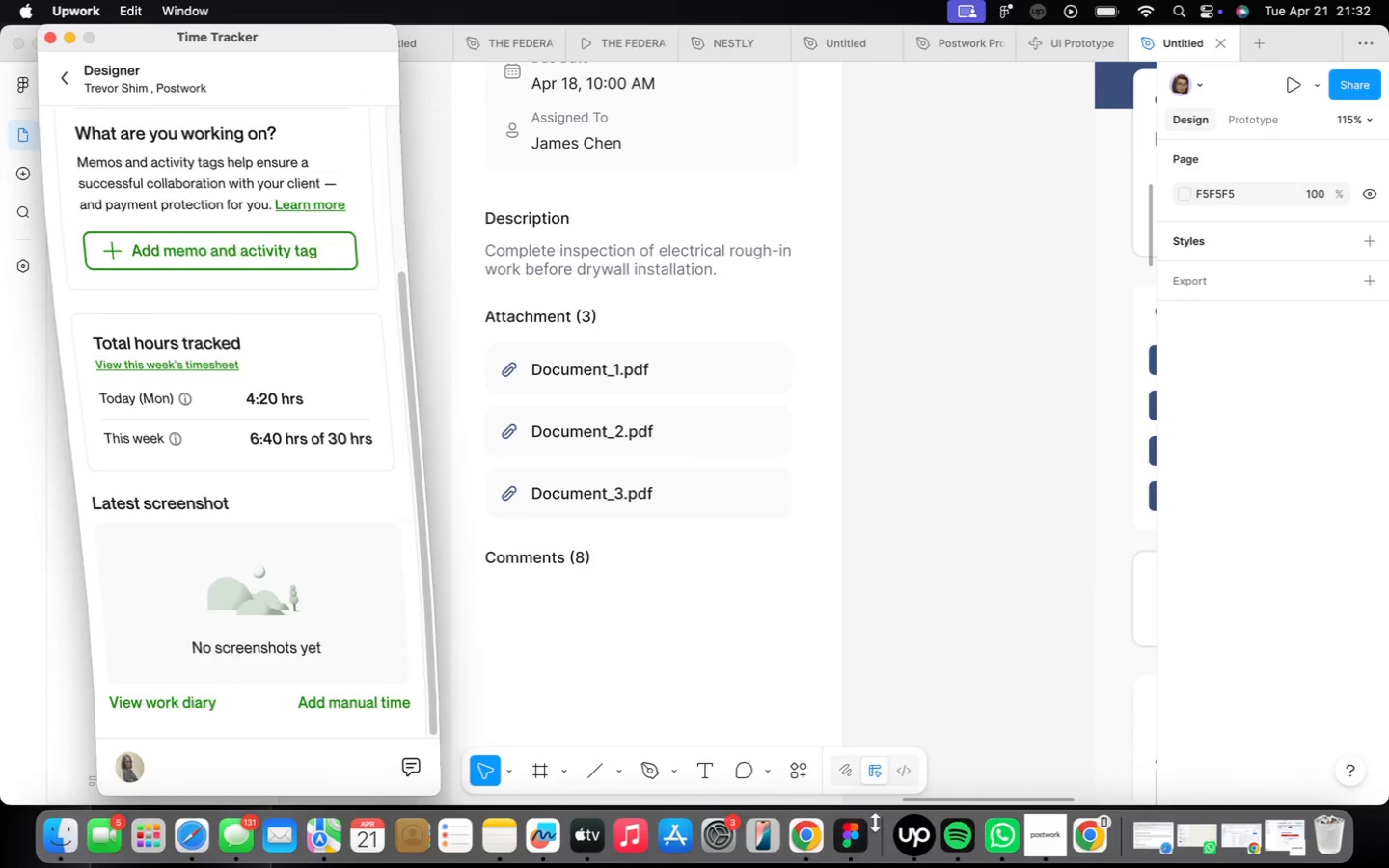 
wait(12.53)
 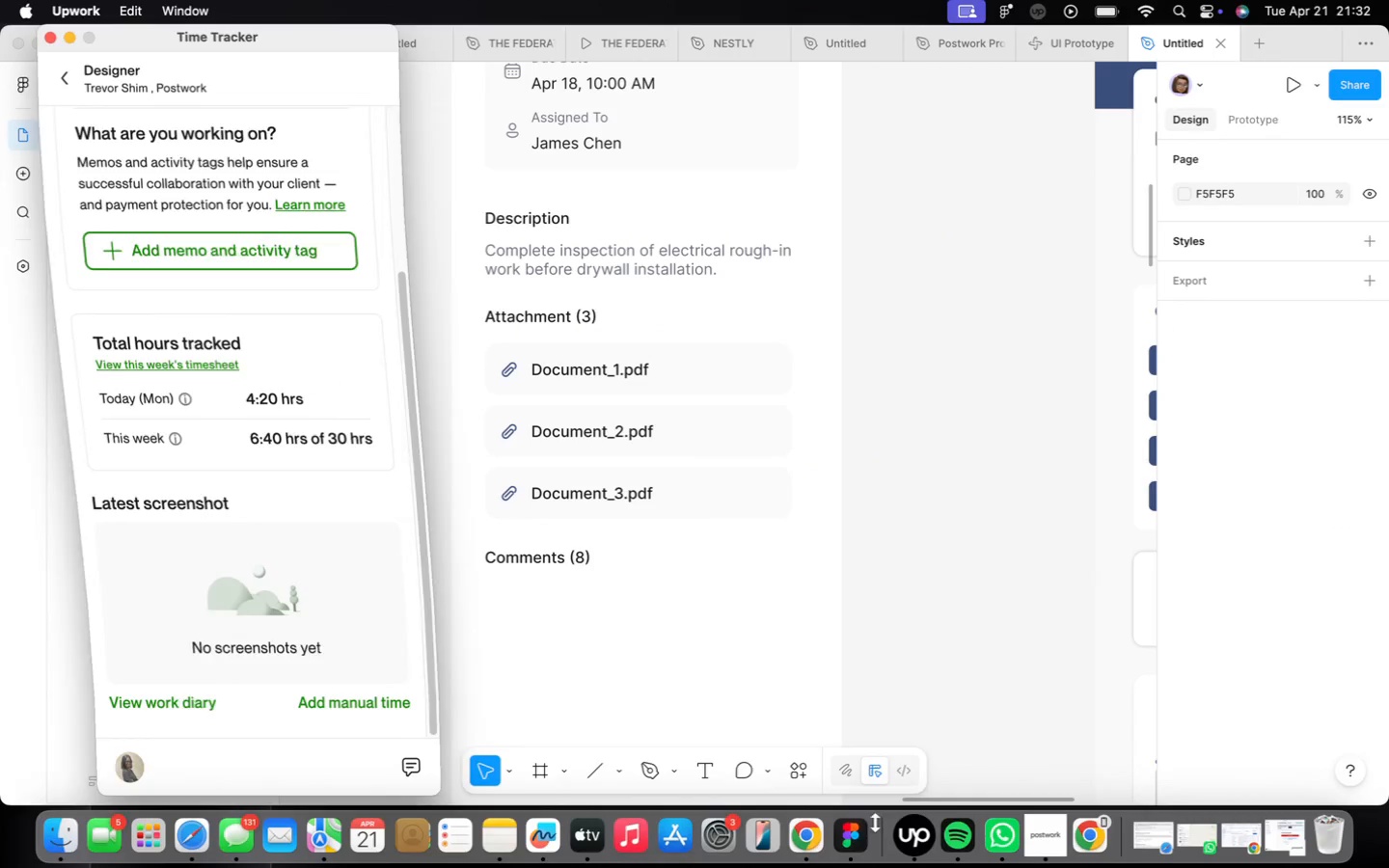 
left_click([67, 39])
 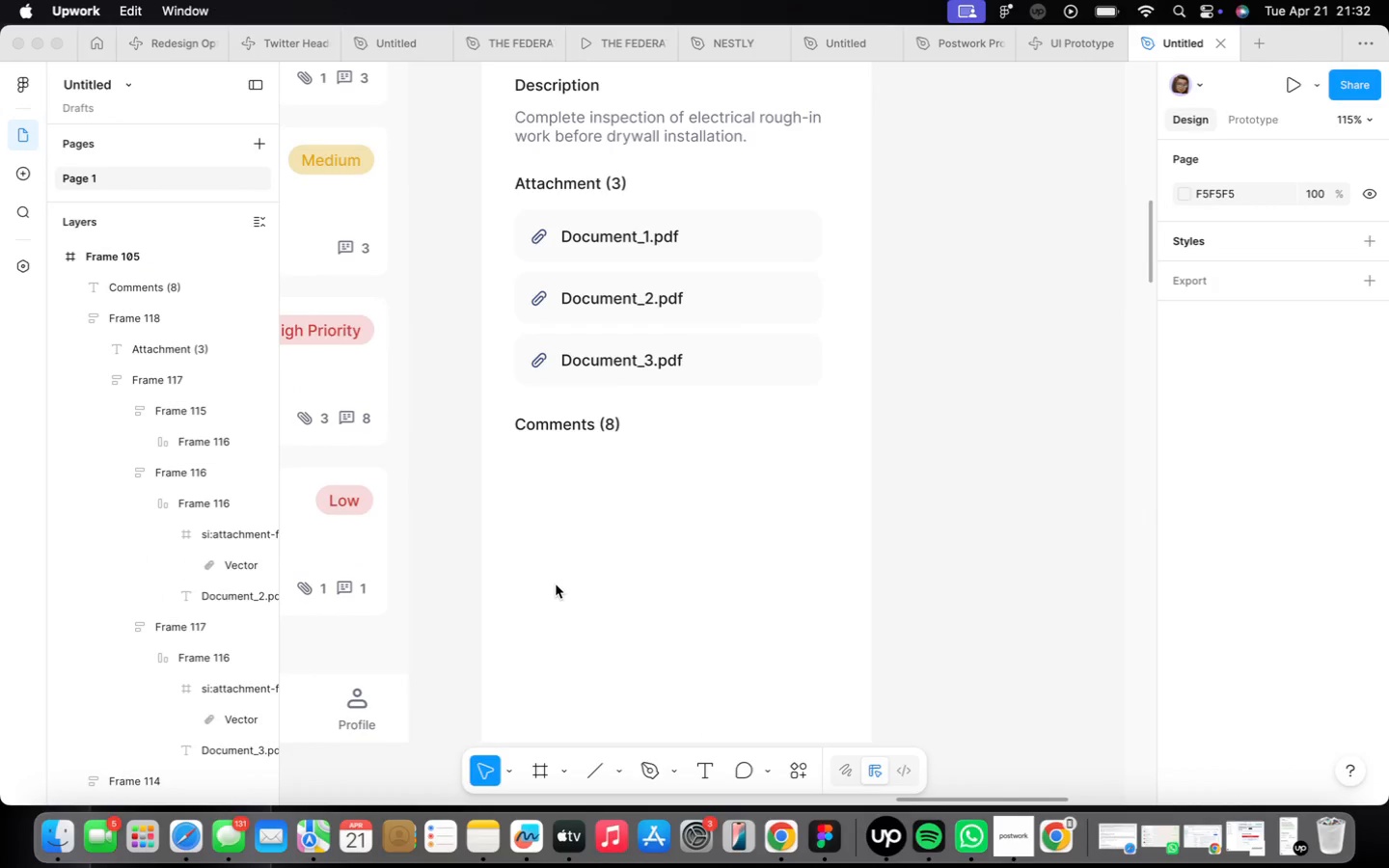 
scroll: coordinate [568, 528], scroll_direction: down, amount: 7.0
 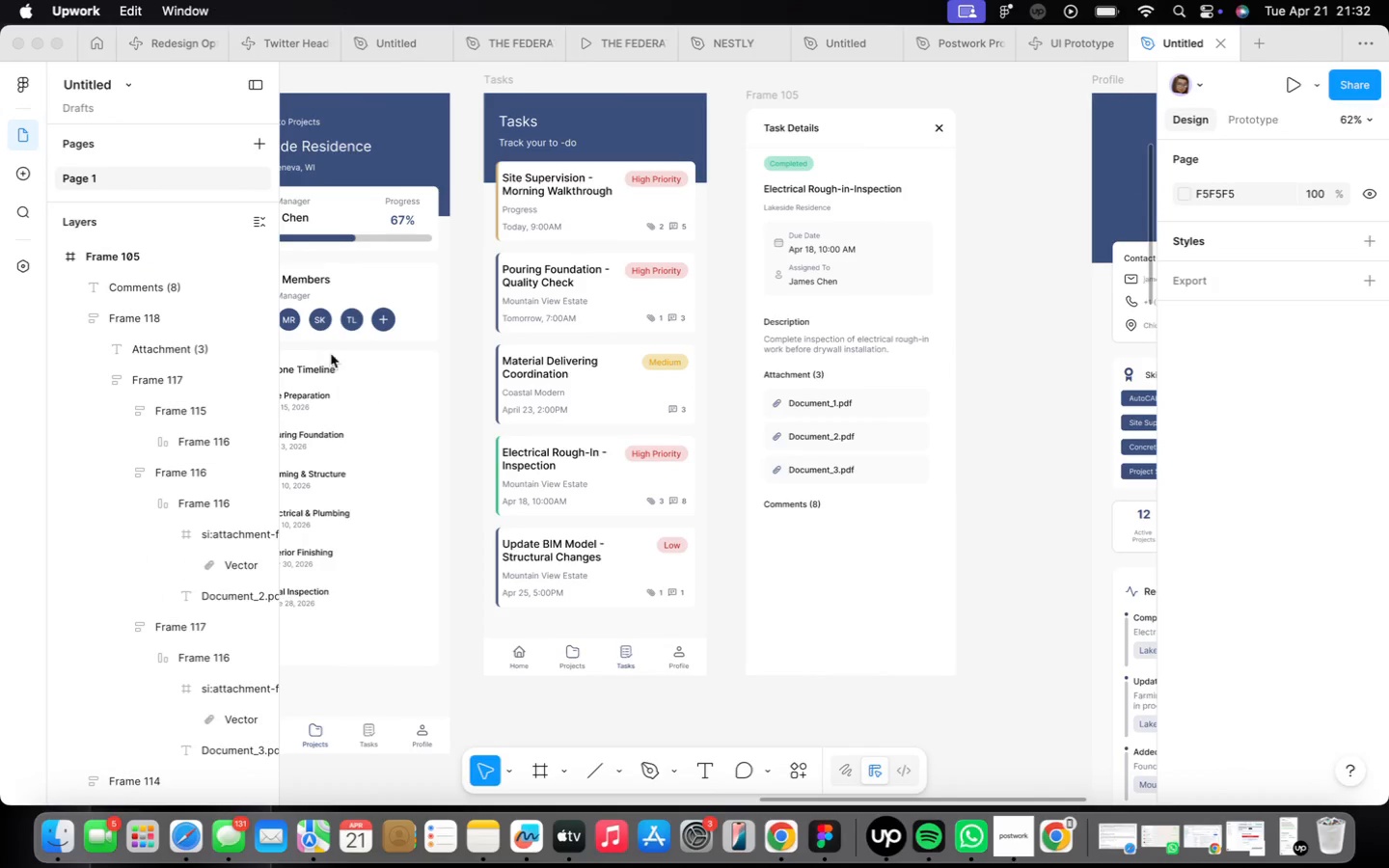 
scroll: coordinate [348, 312], scroll_direction: up, amount: 5.0
 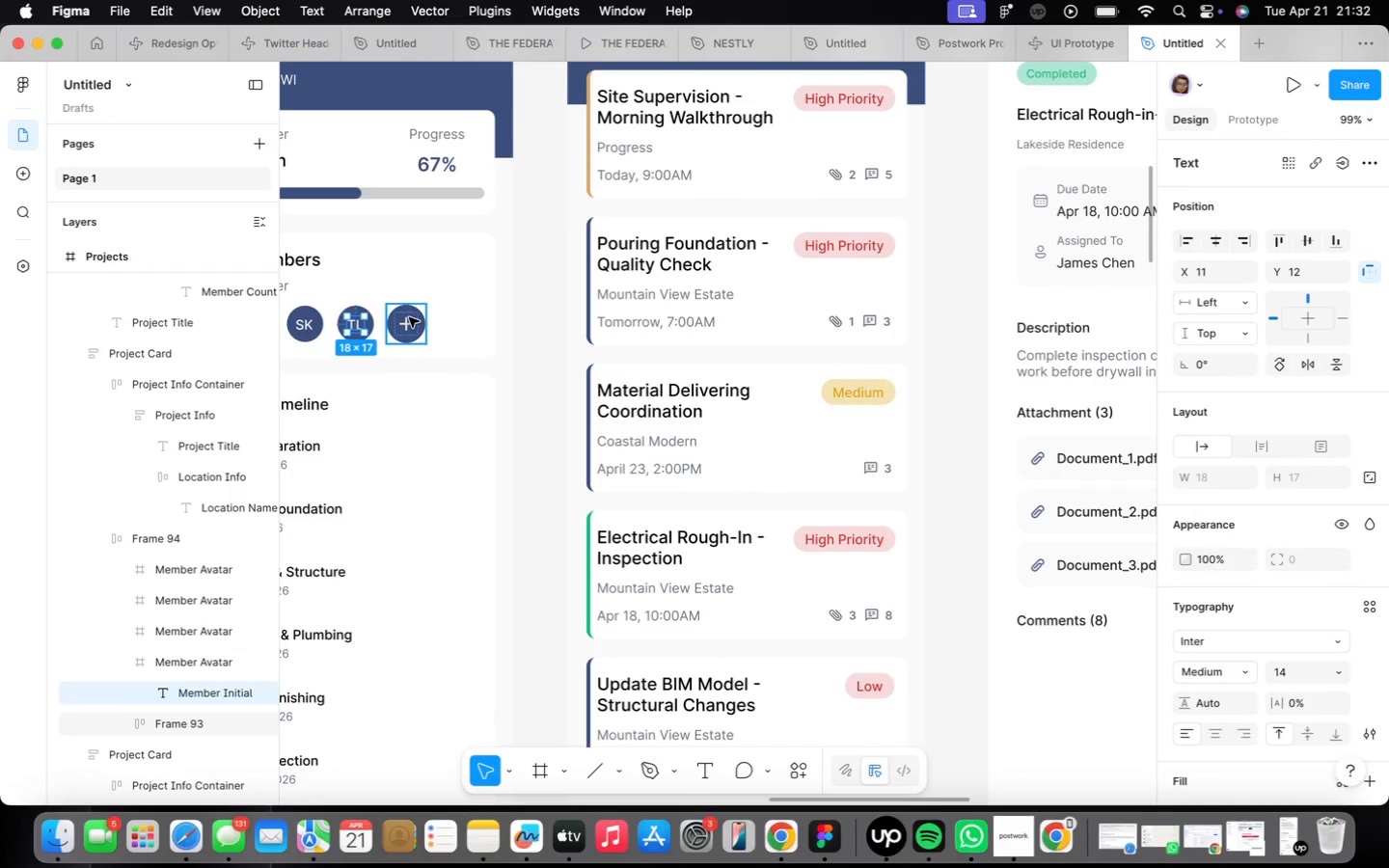 
left_click([361, 321])
 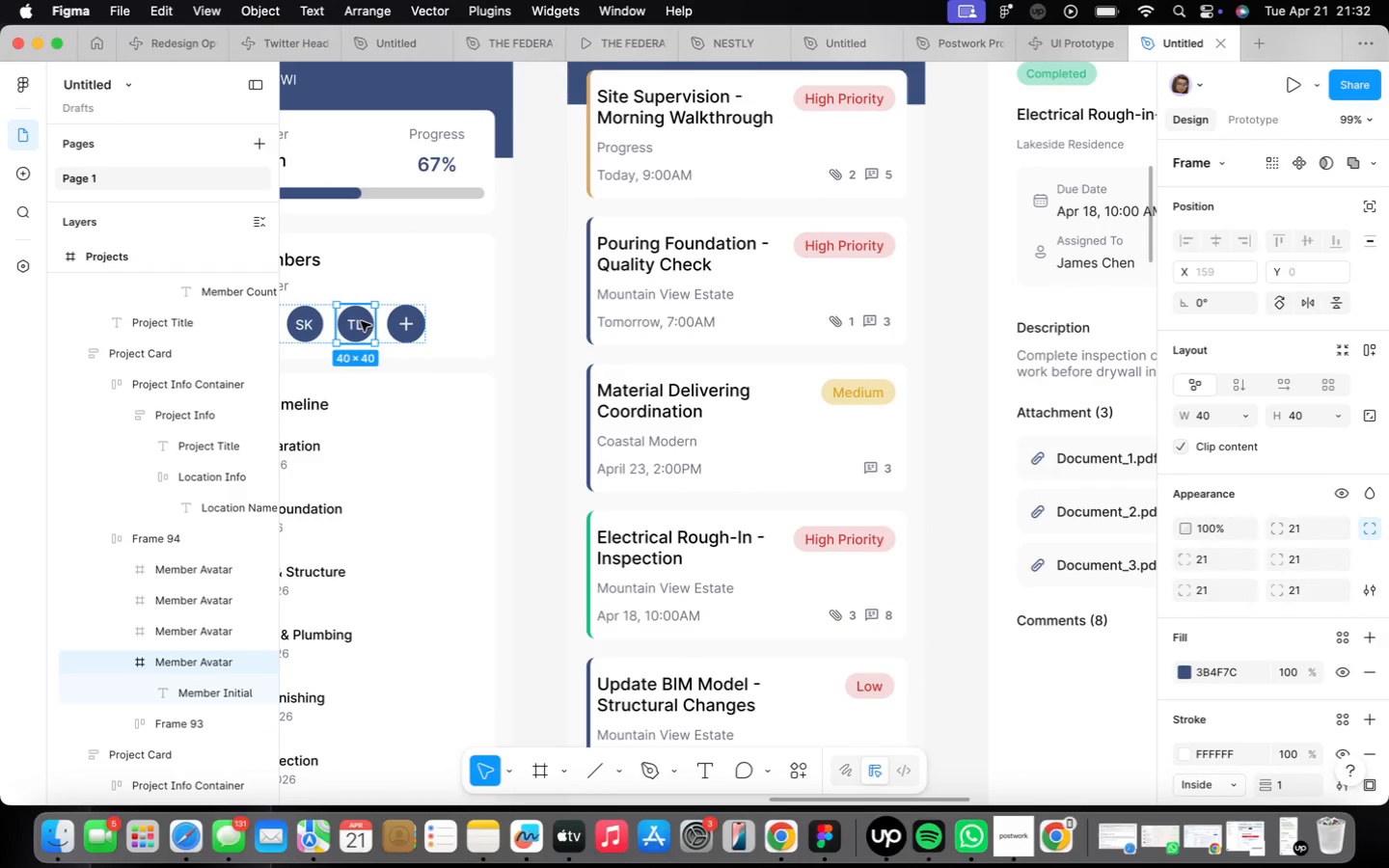 
right_click([361, 321])
 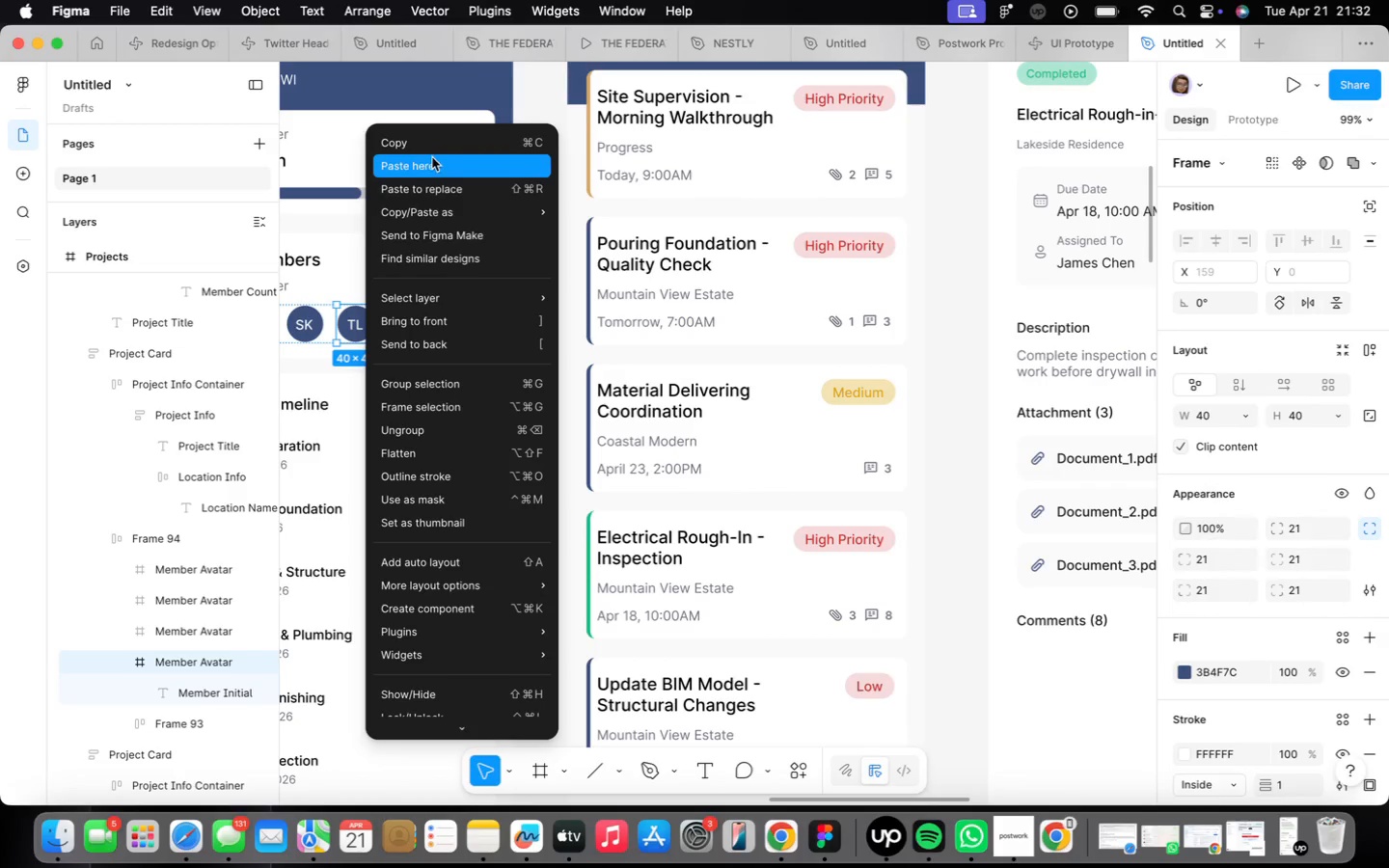 
left_click([431, 152])
 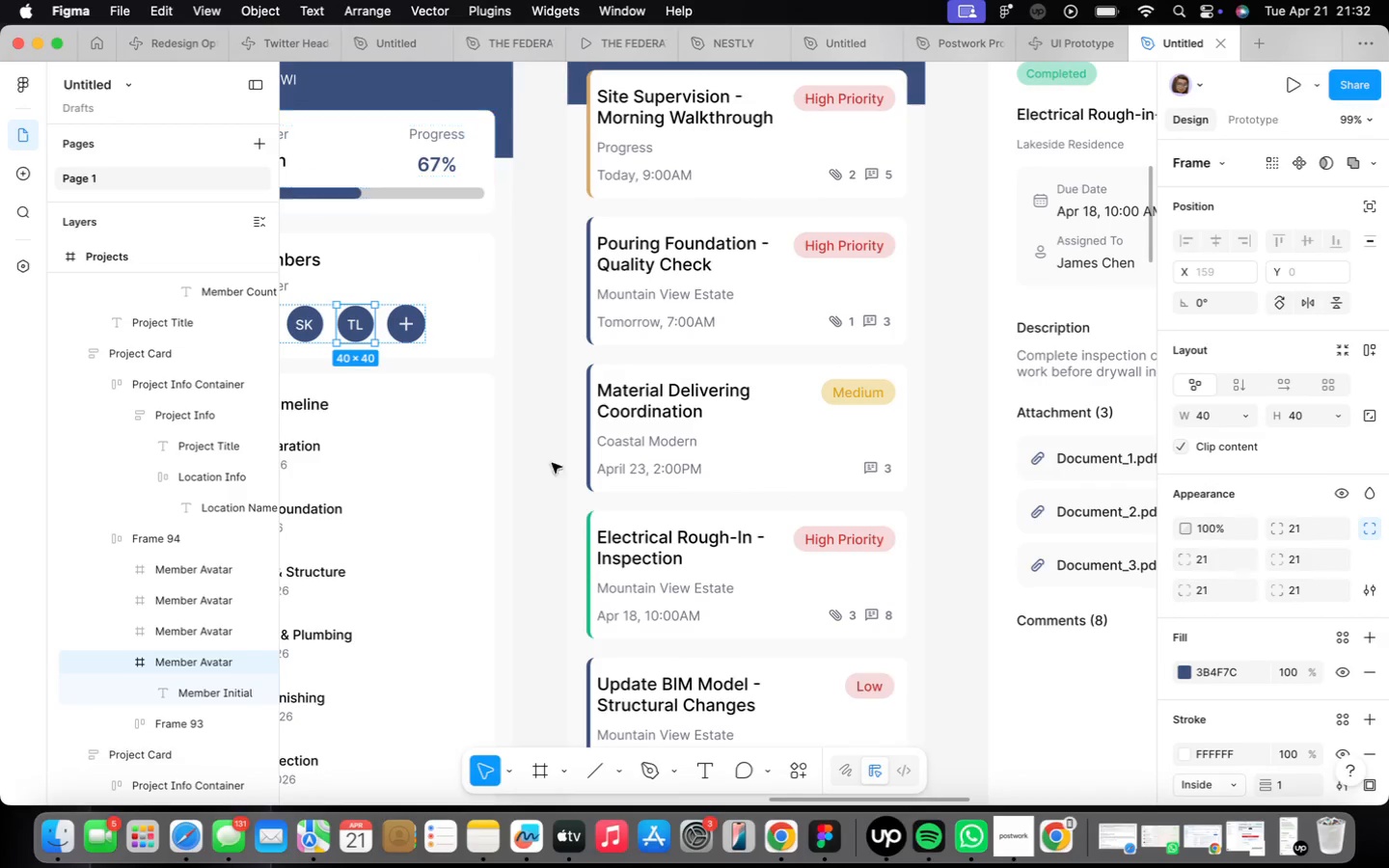 
scroll: coordinate [548, 522], scroll_direction: down, amount: 14.0
 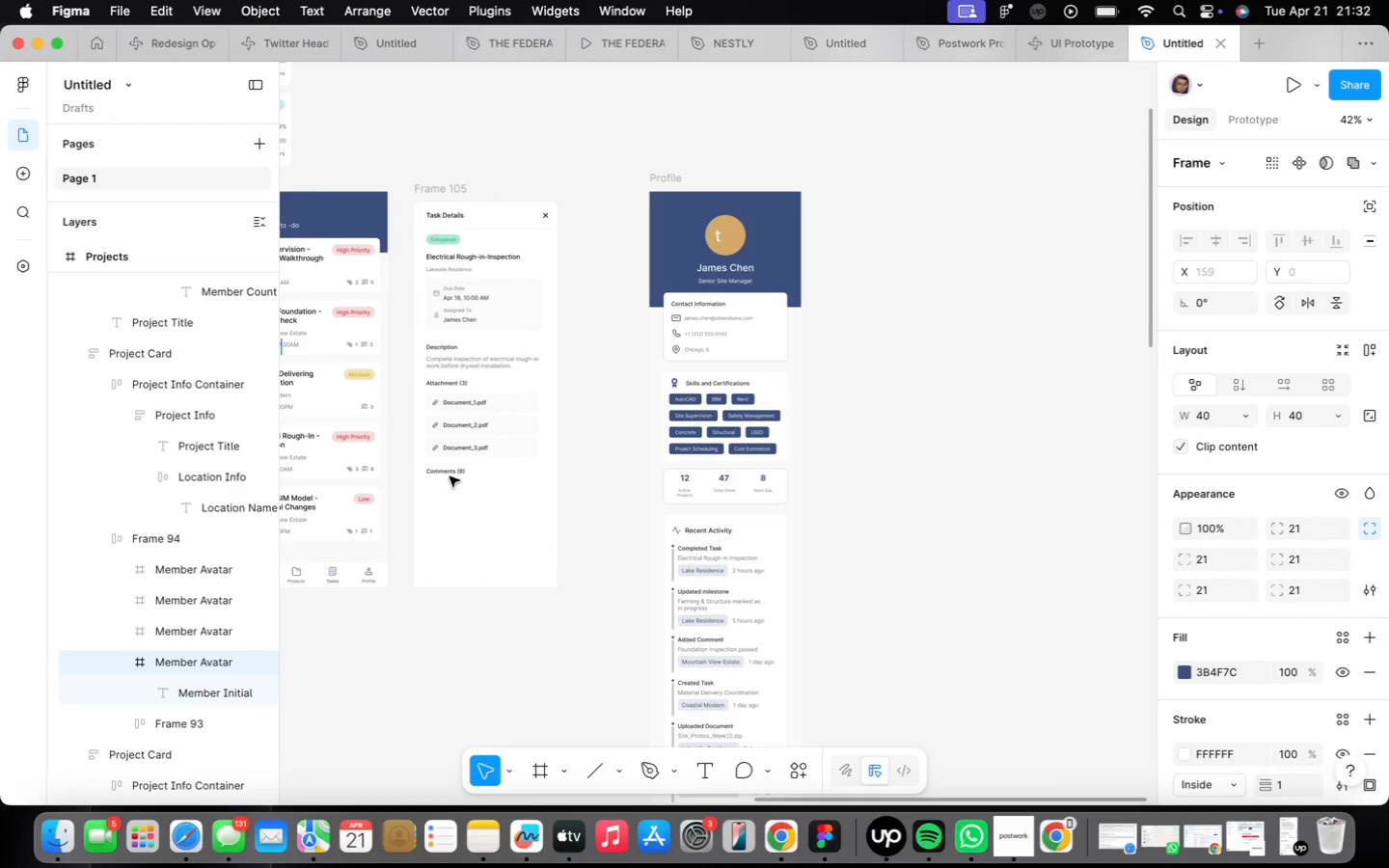 
scroll: coordinate [449, 478], scroll_direction: up, amount: 12.0
 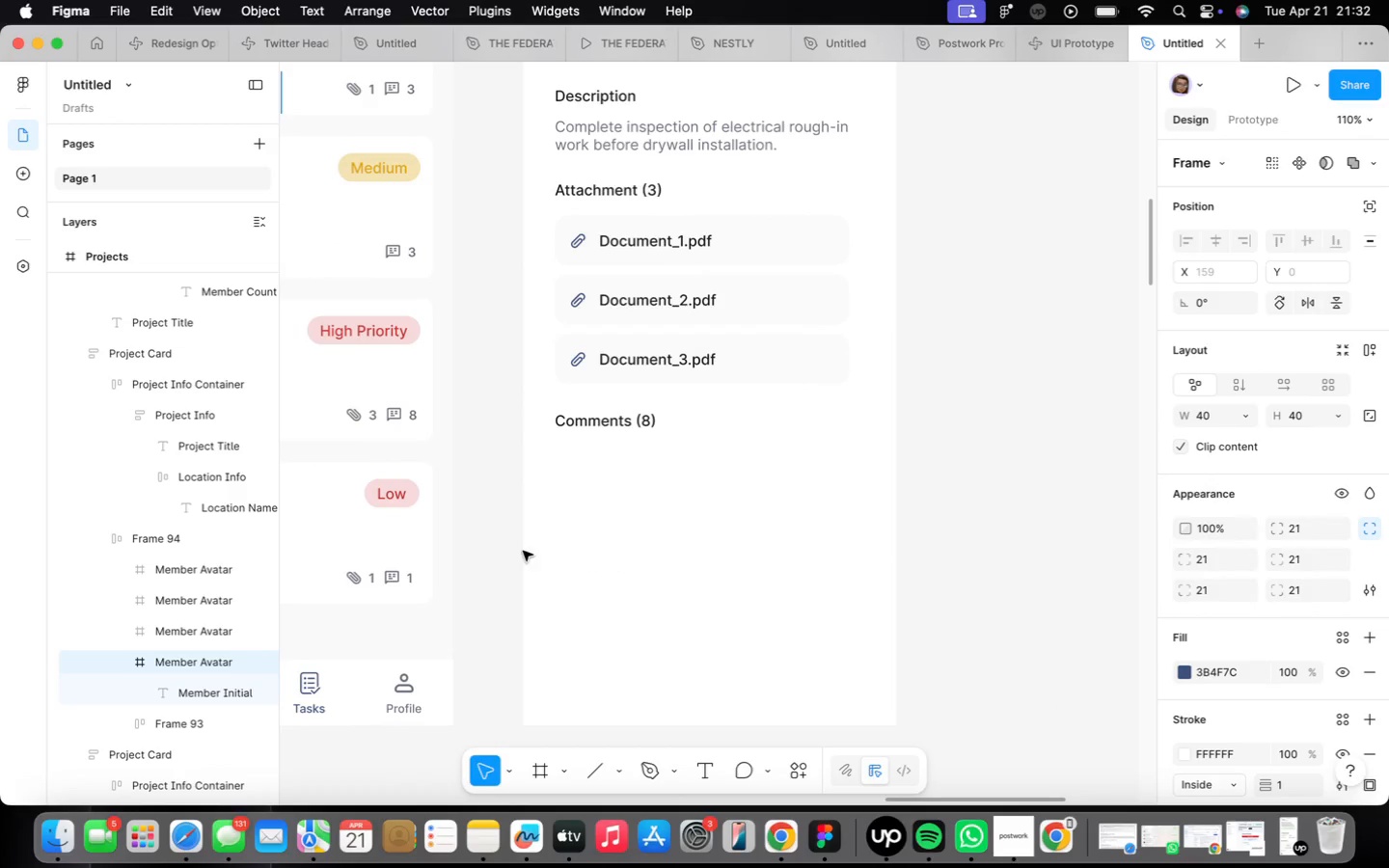 
right_click([479, 554])
 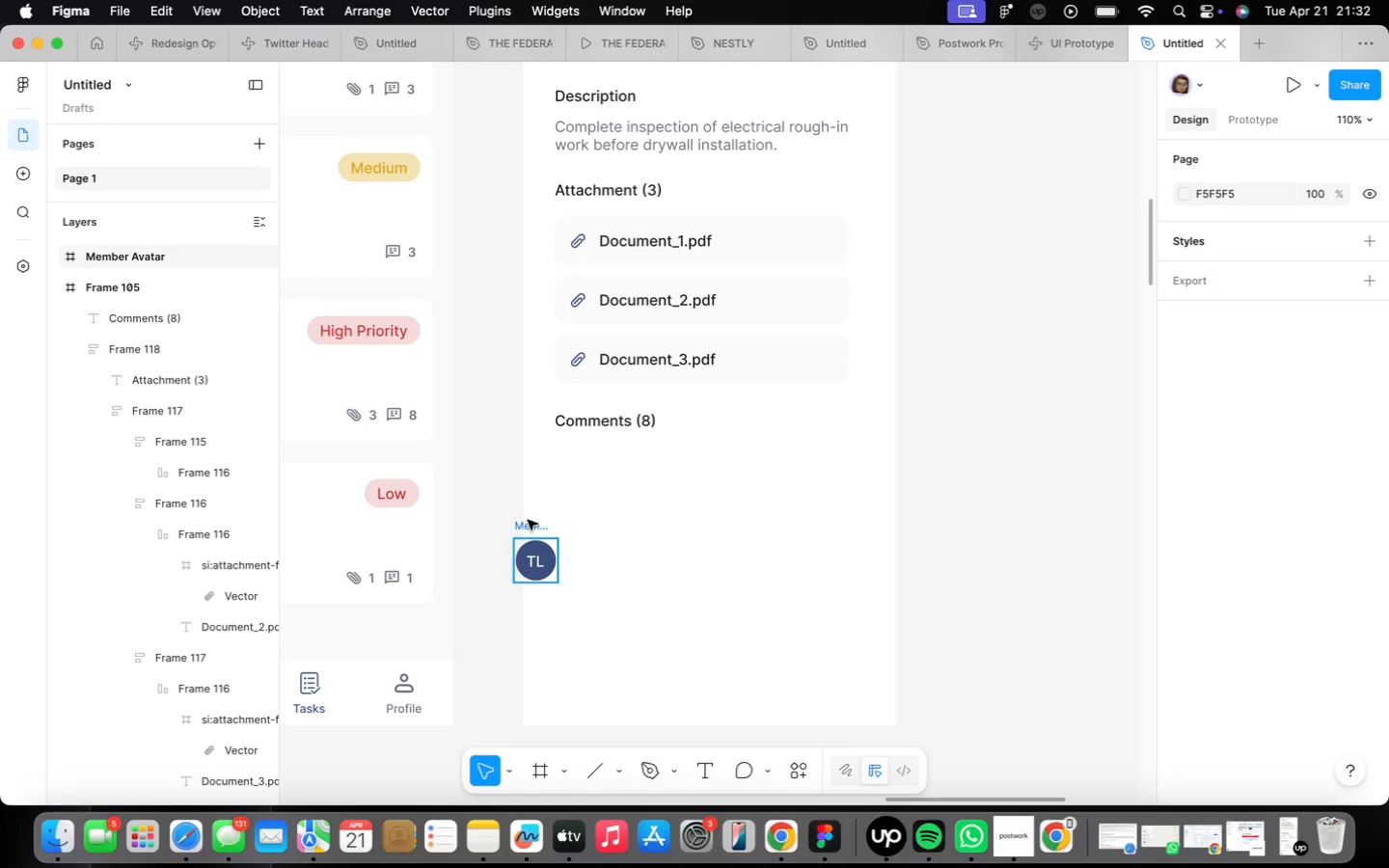 
left_click_drag(start_coordinate=[527, 522], to_coordinate=[483, 519])
 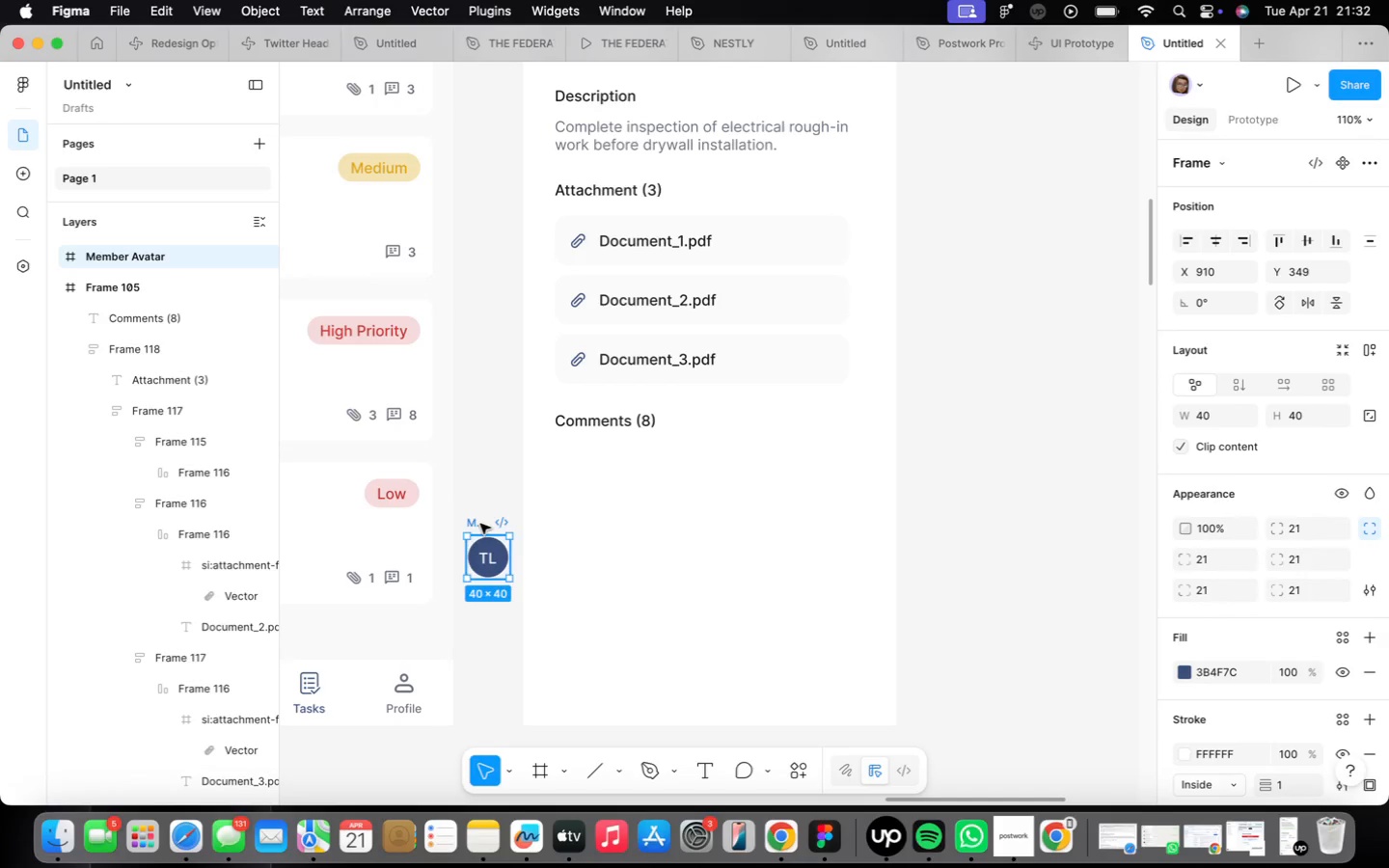 
left_click_drag(start_coordinate=[481, 524], to_coordinate=[567, 437])
 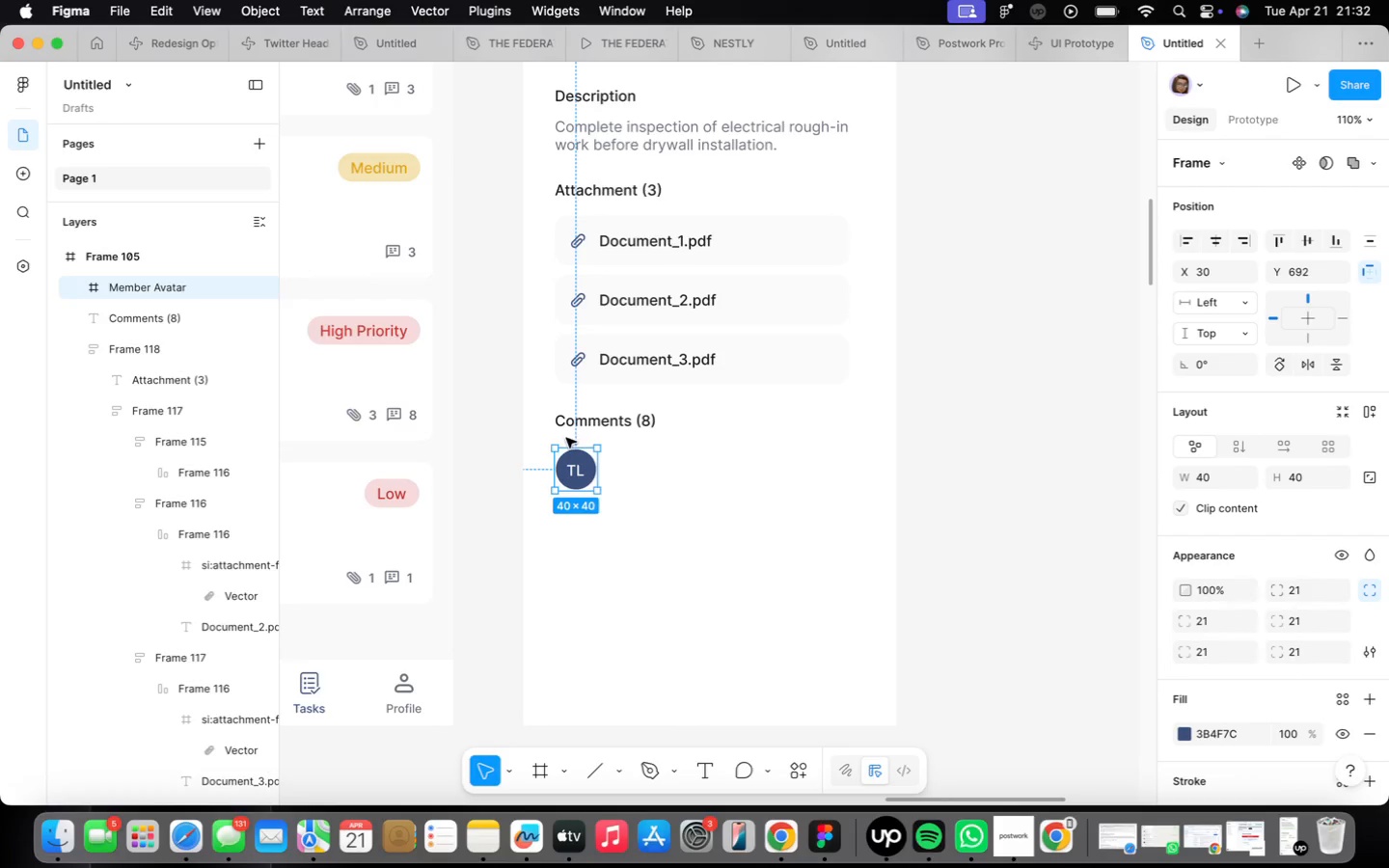 
scroll: coordinate [566, 439], scroll_direction: up, amount: 4.0
 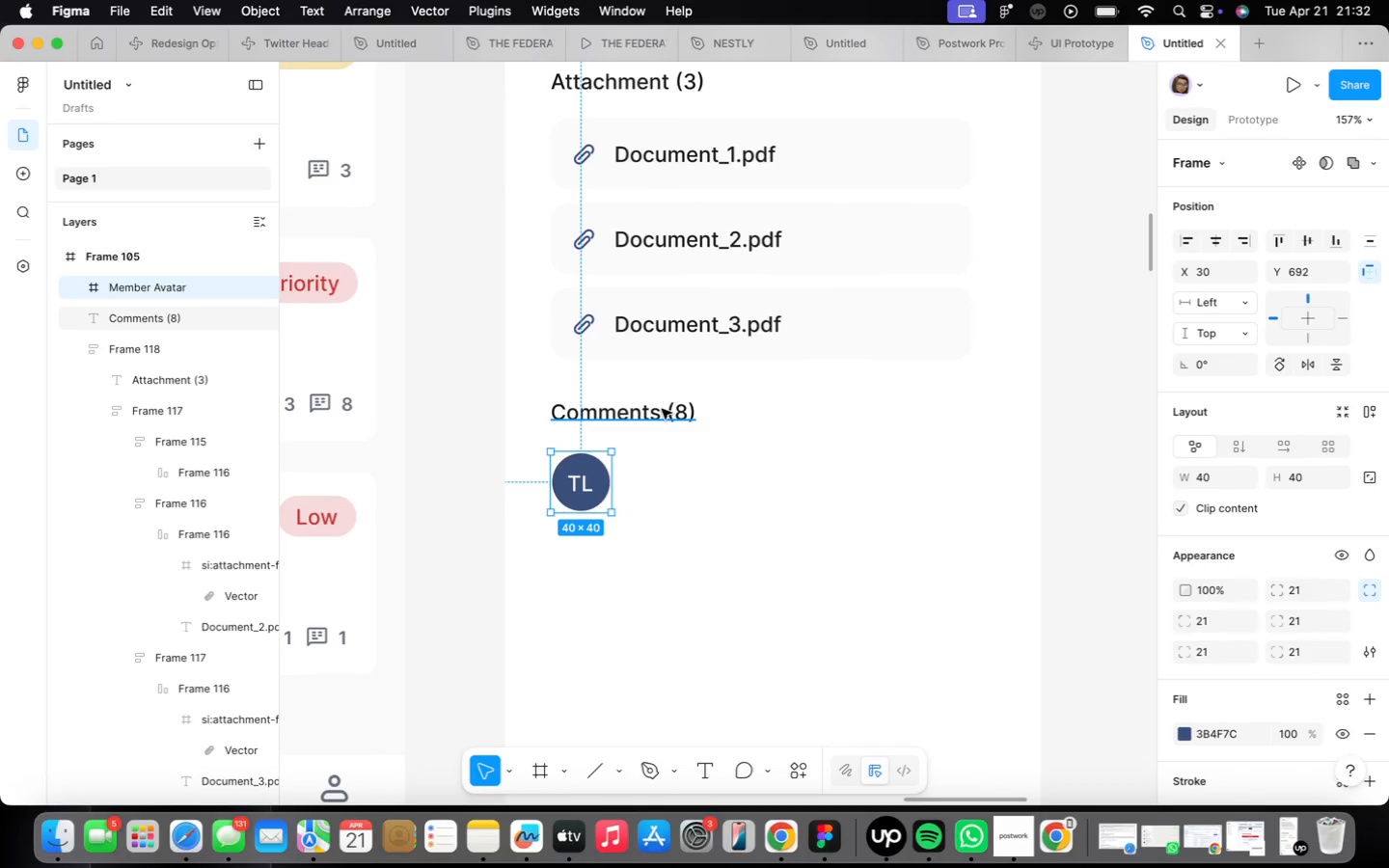 
left_click([644, 413])
 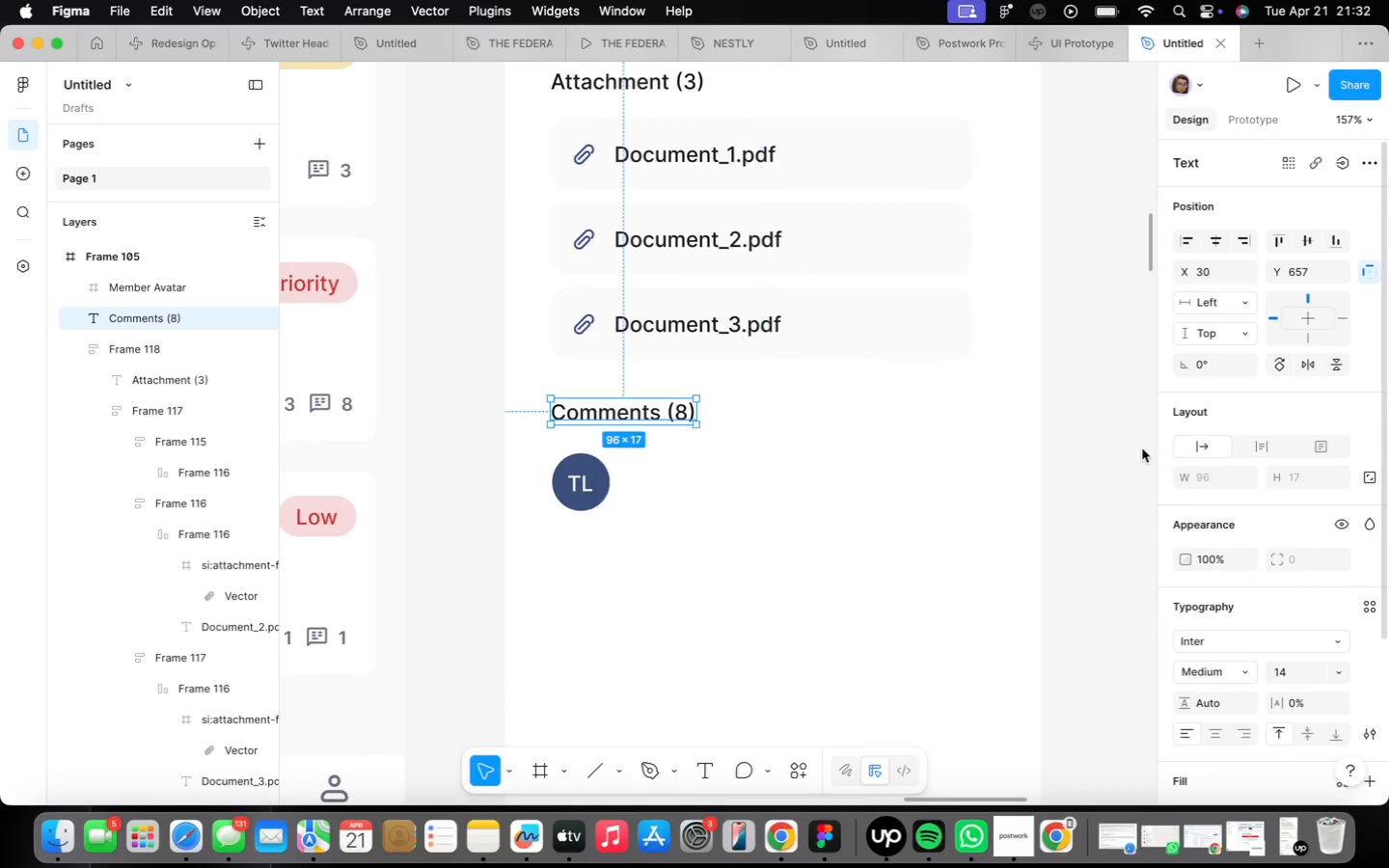 
hold_key(key=OptionLeft, duration=2.33)
left_click_drag(start_coordinate=[658, 415], to_coordinate=[727, 482])
 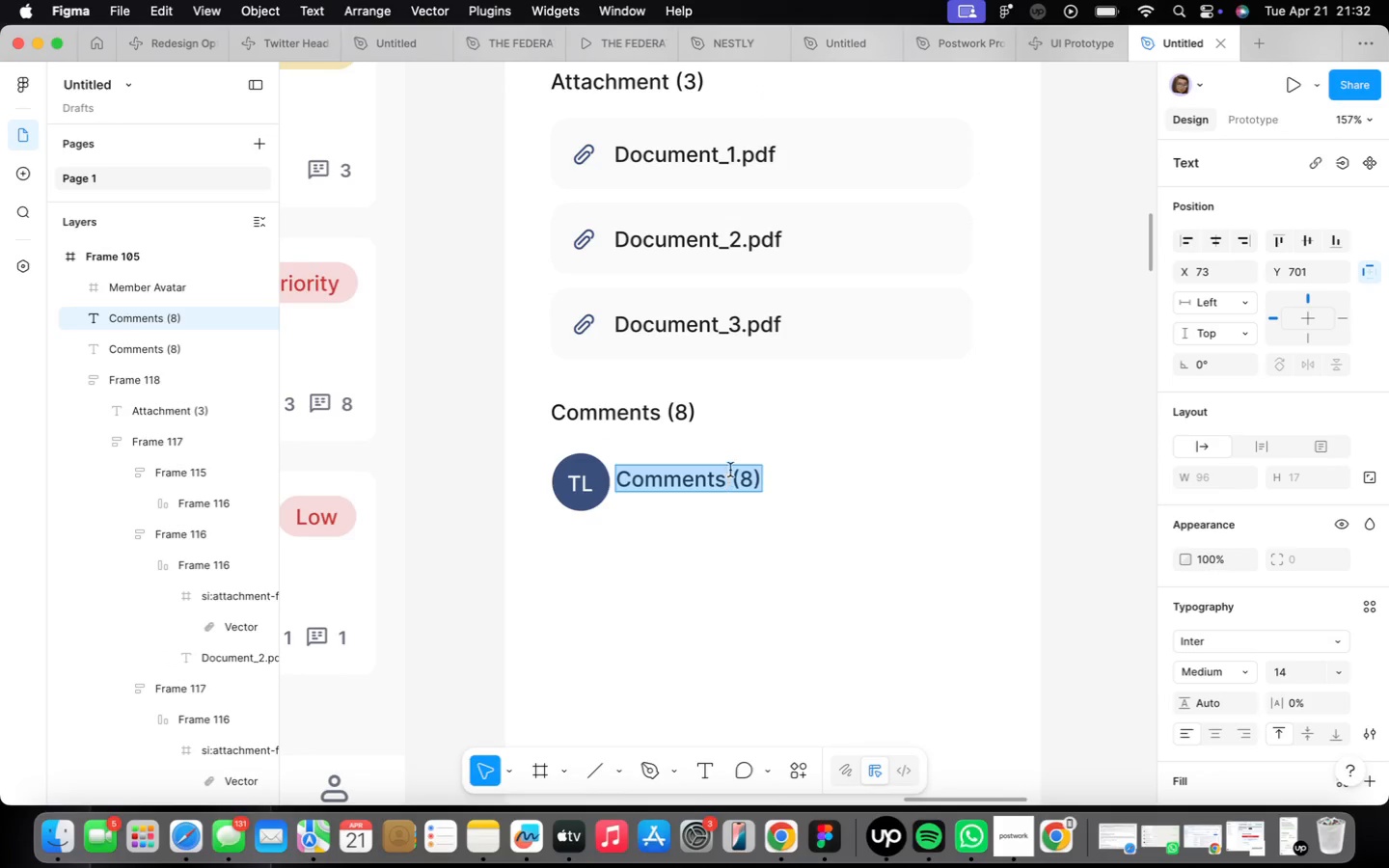 
type(James Chen)
 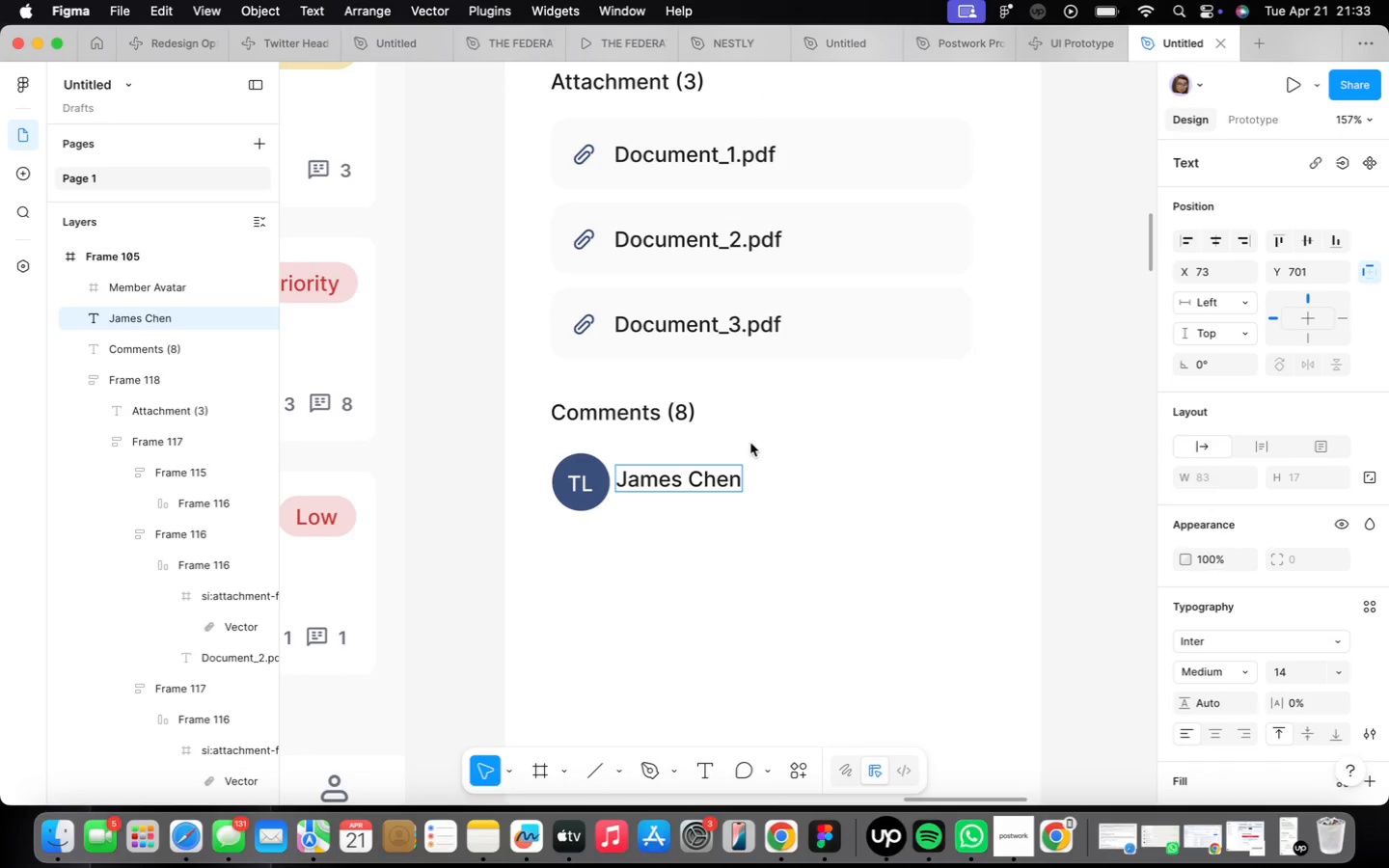 
left_click([779, 506])
 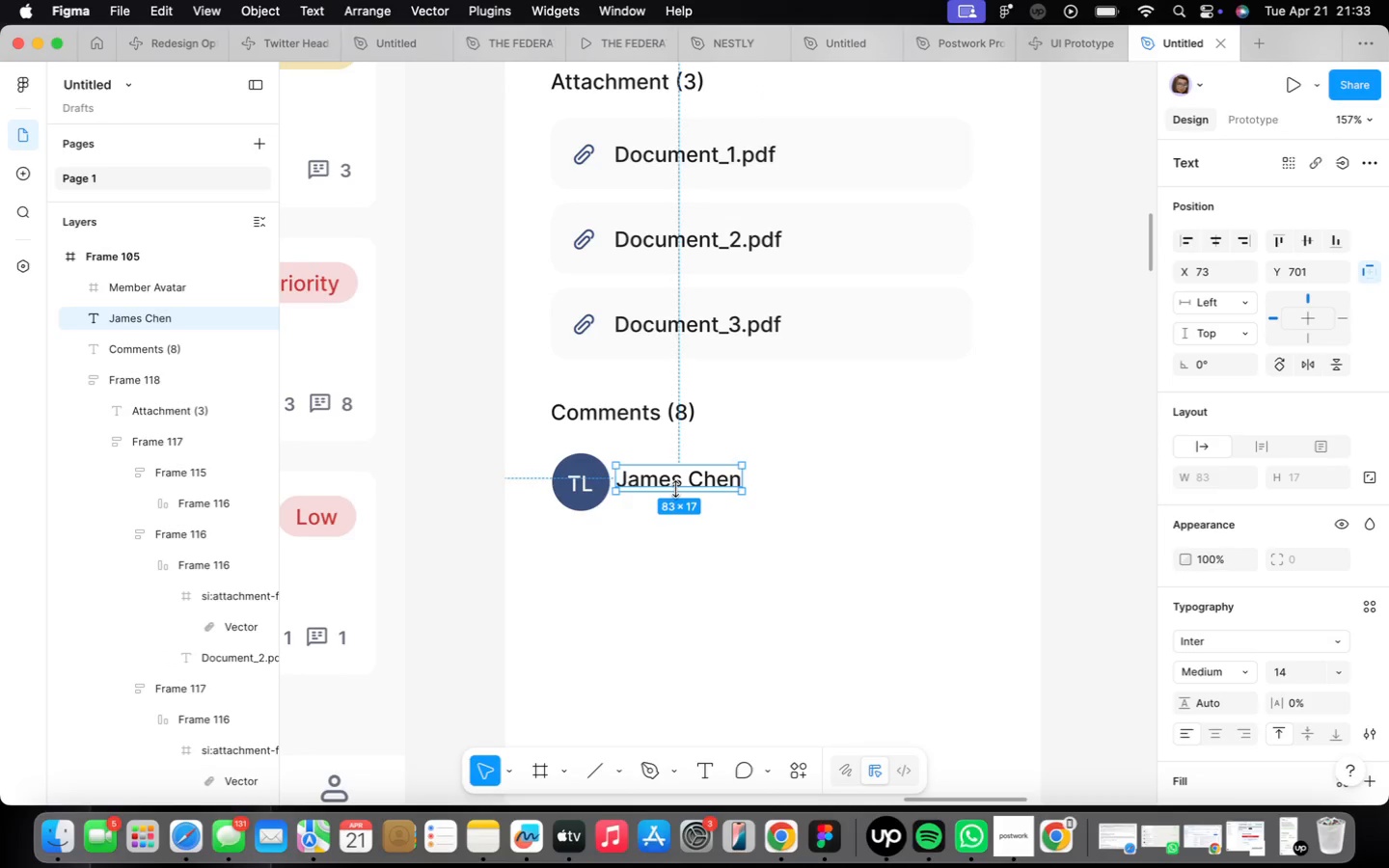 
left_click_drag(start_coordinate=[670, 470], to_coordinate=[676, 462])
 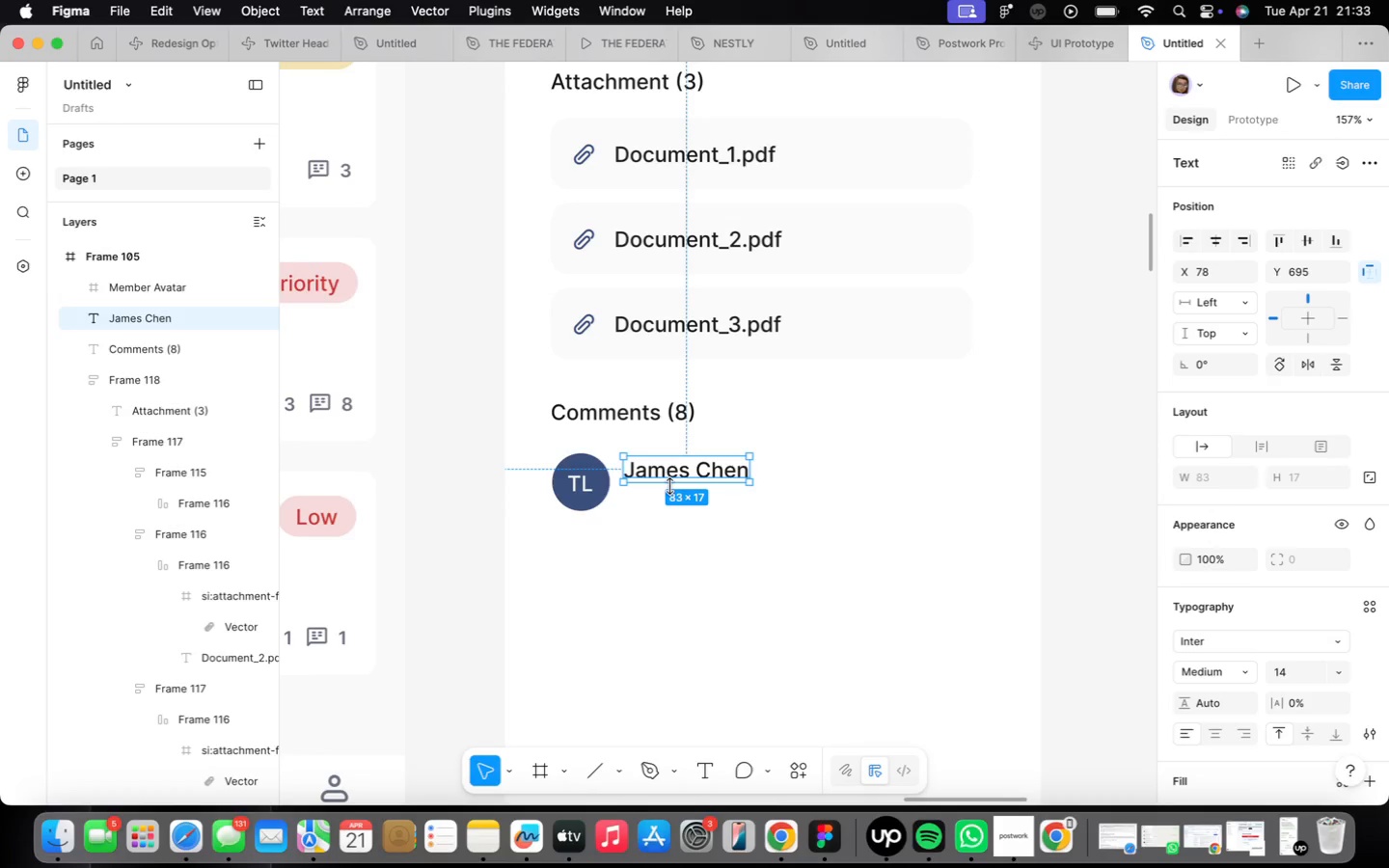 
scroll: coordinate [669, 486], scroll_direction: up, amount: 1.0
 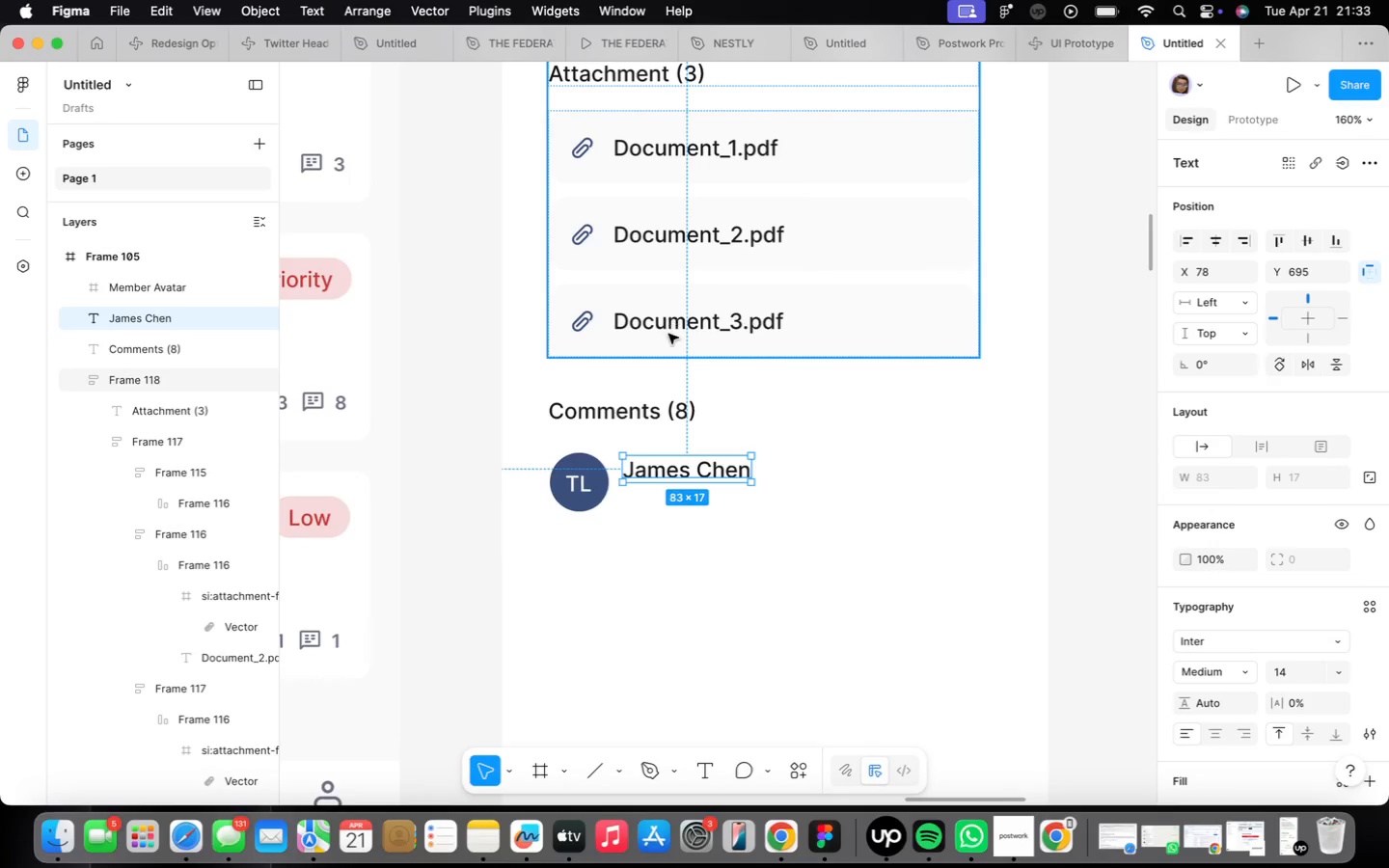 
scroll: coordinate [683, 472], scroll_direction: down, amount: 4.0
 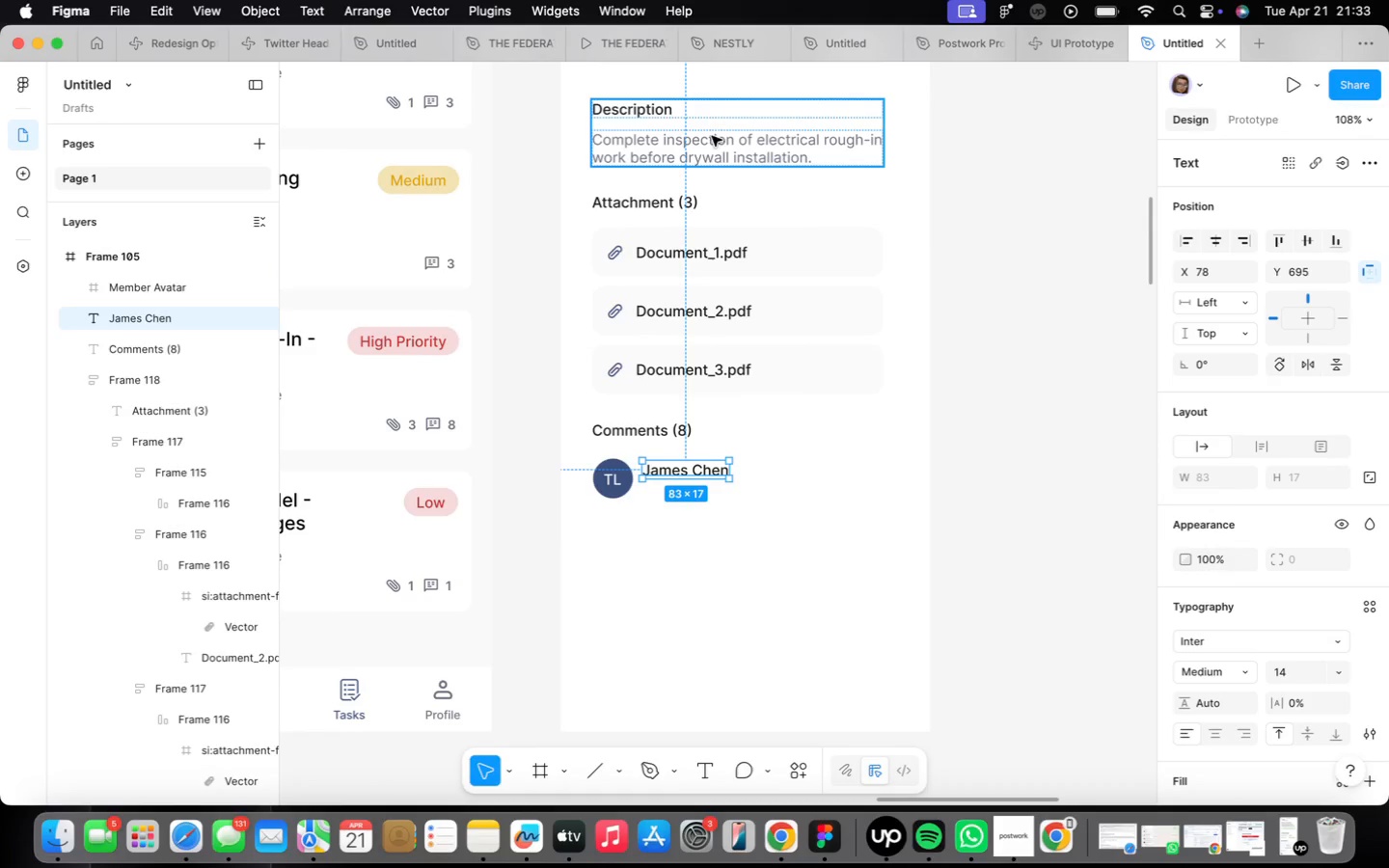 
left_click([713, 151])
 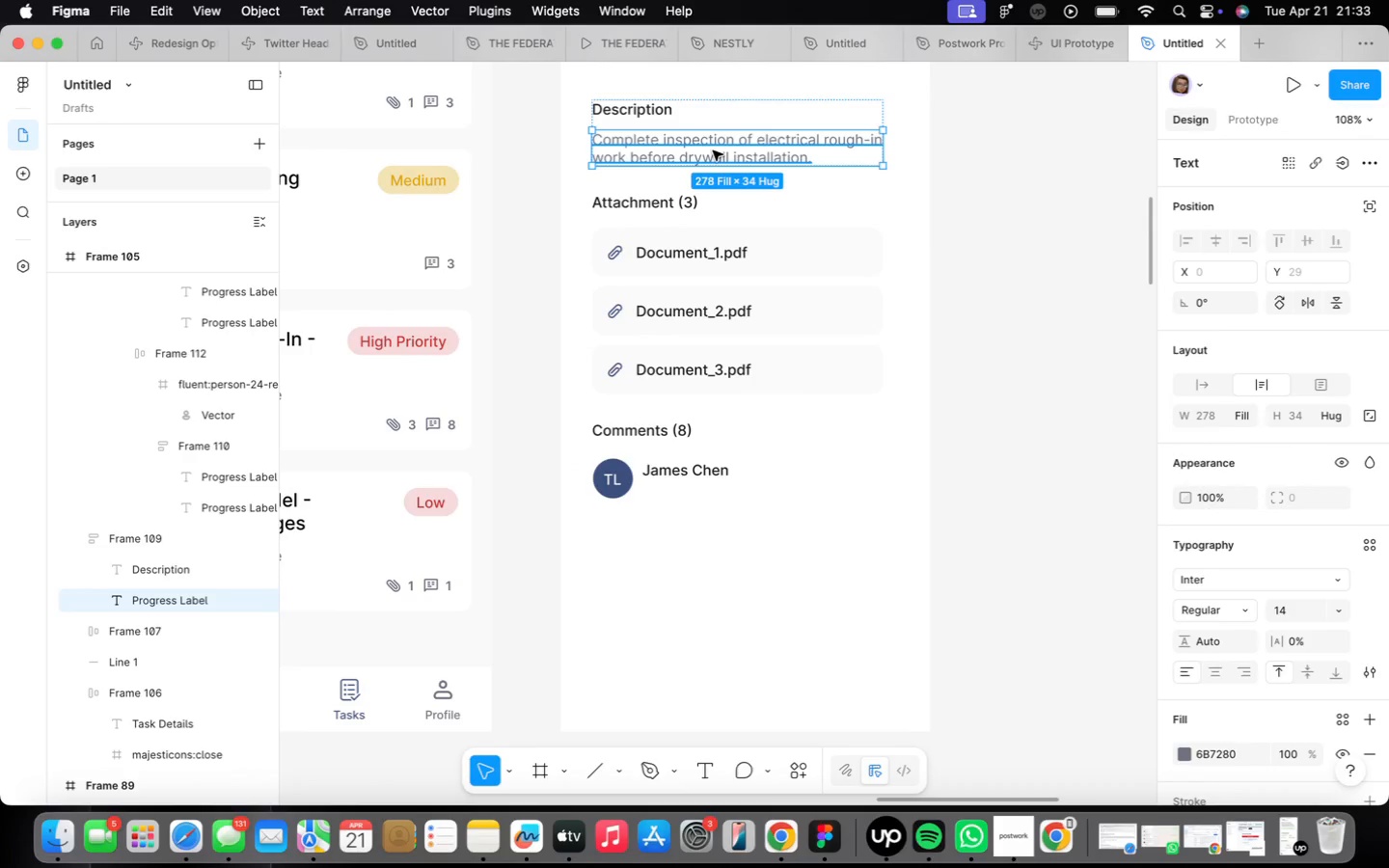 
hold_key(key=OptionLeft, duration=1.53)
left_click_drag(start_coordinate=[713, 150], to_coordinate=[740, 538])
 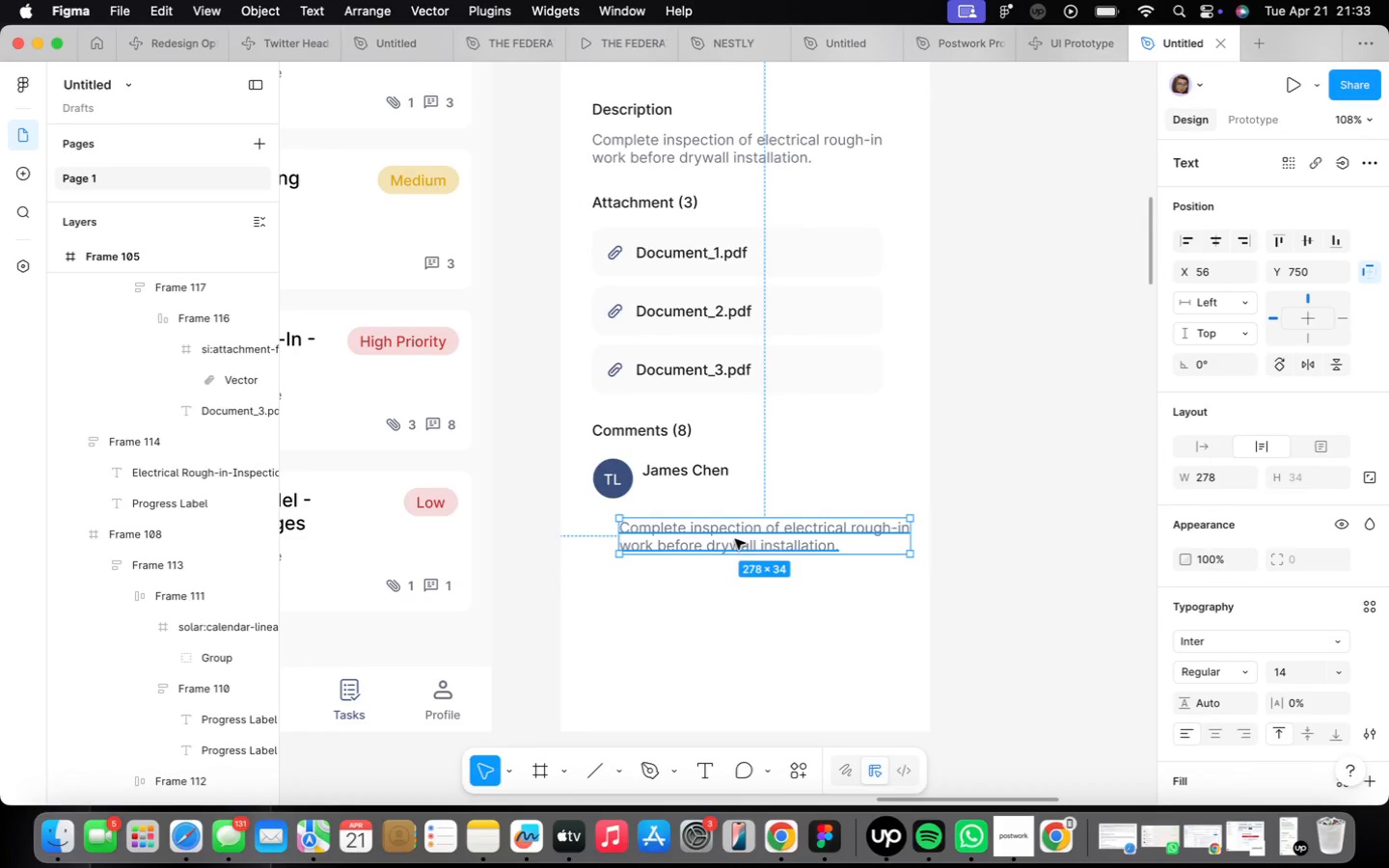 
scroll: coordinate [730, 533], scroll_direction: up, amount: 7.0
 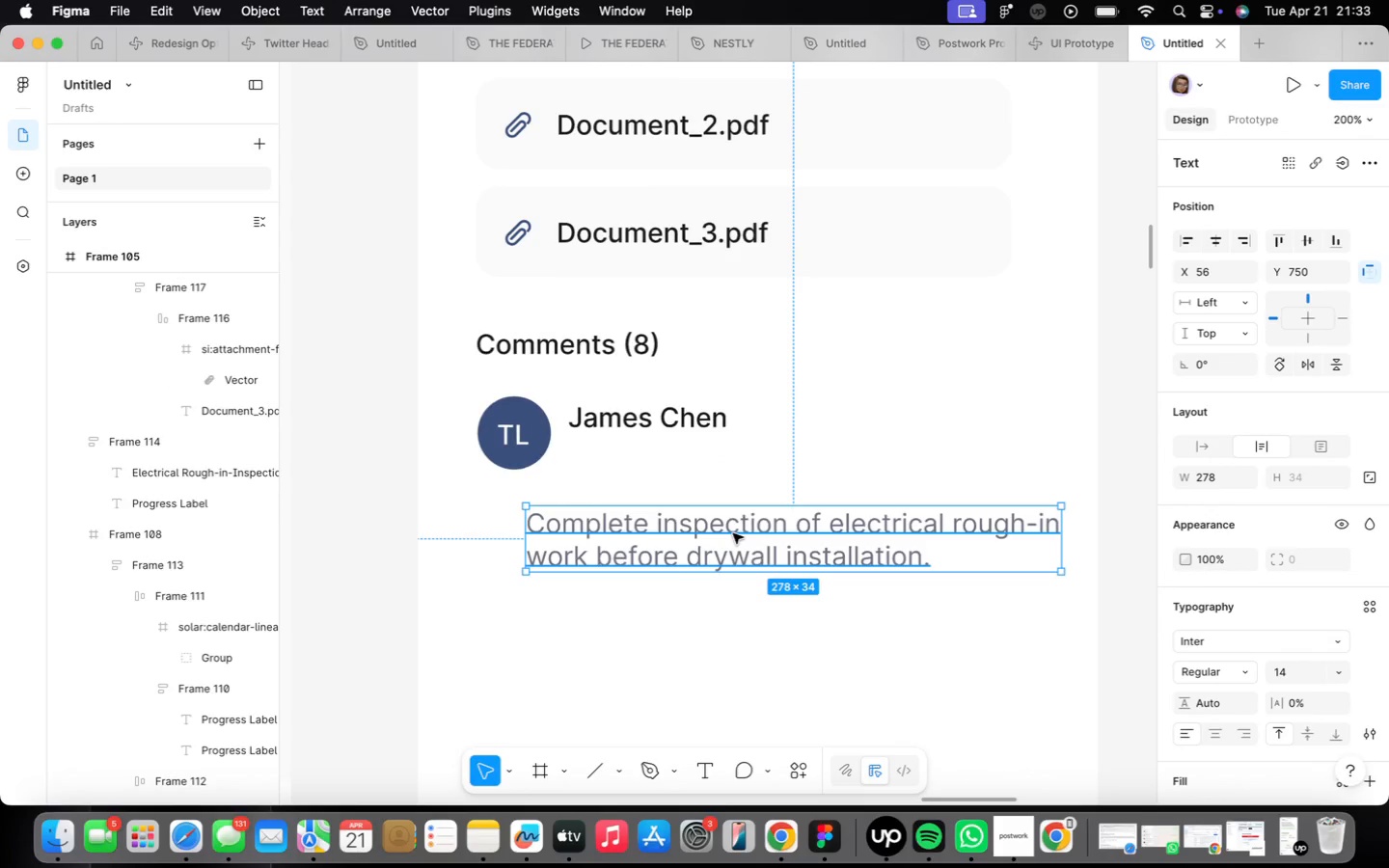 
double_click([733, 533])
 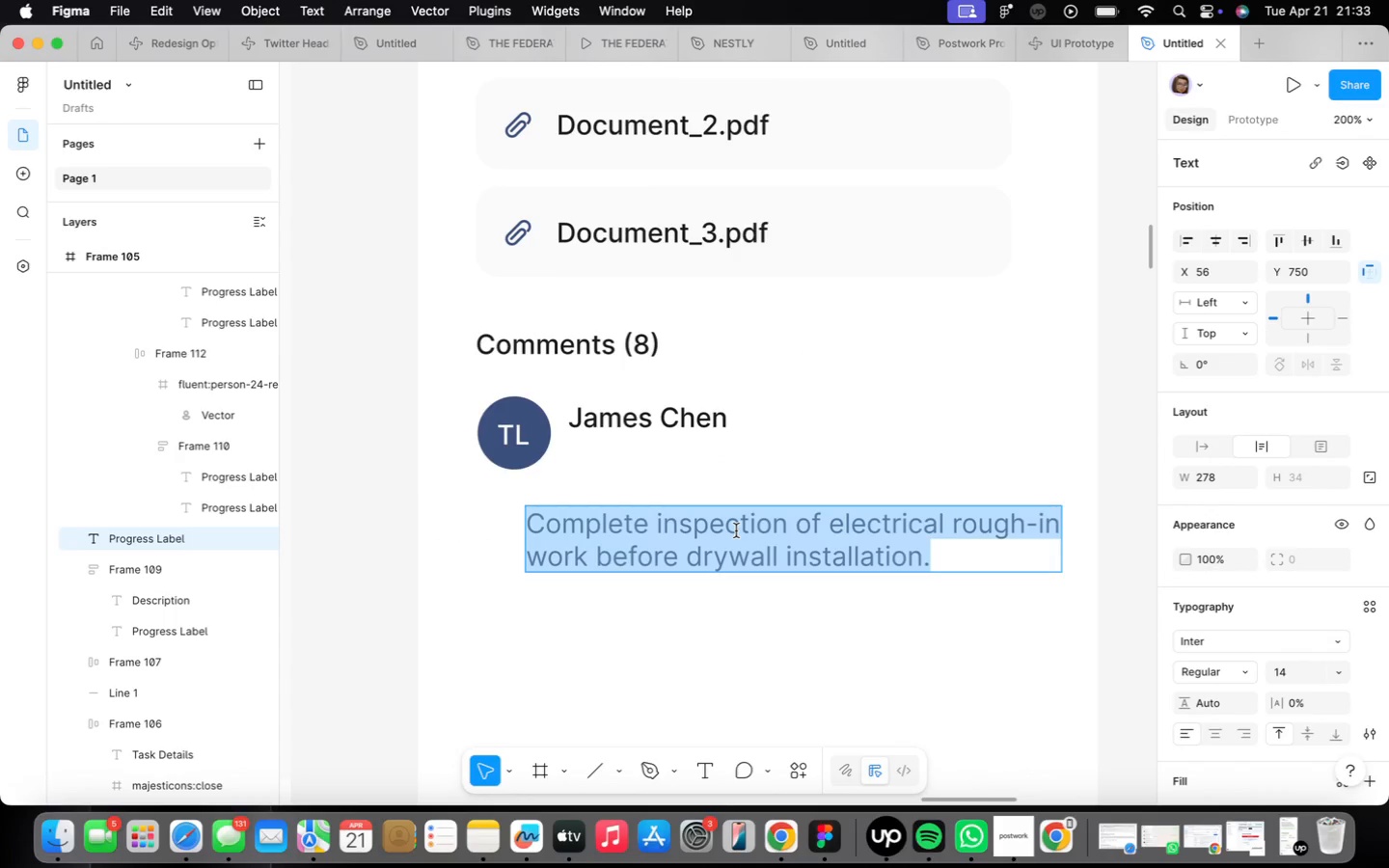 
type(This looks good,)
key(Backspace)
type(. Will complete by)
 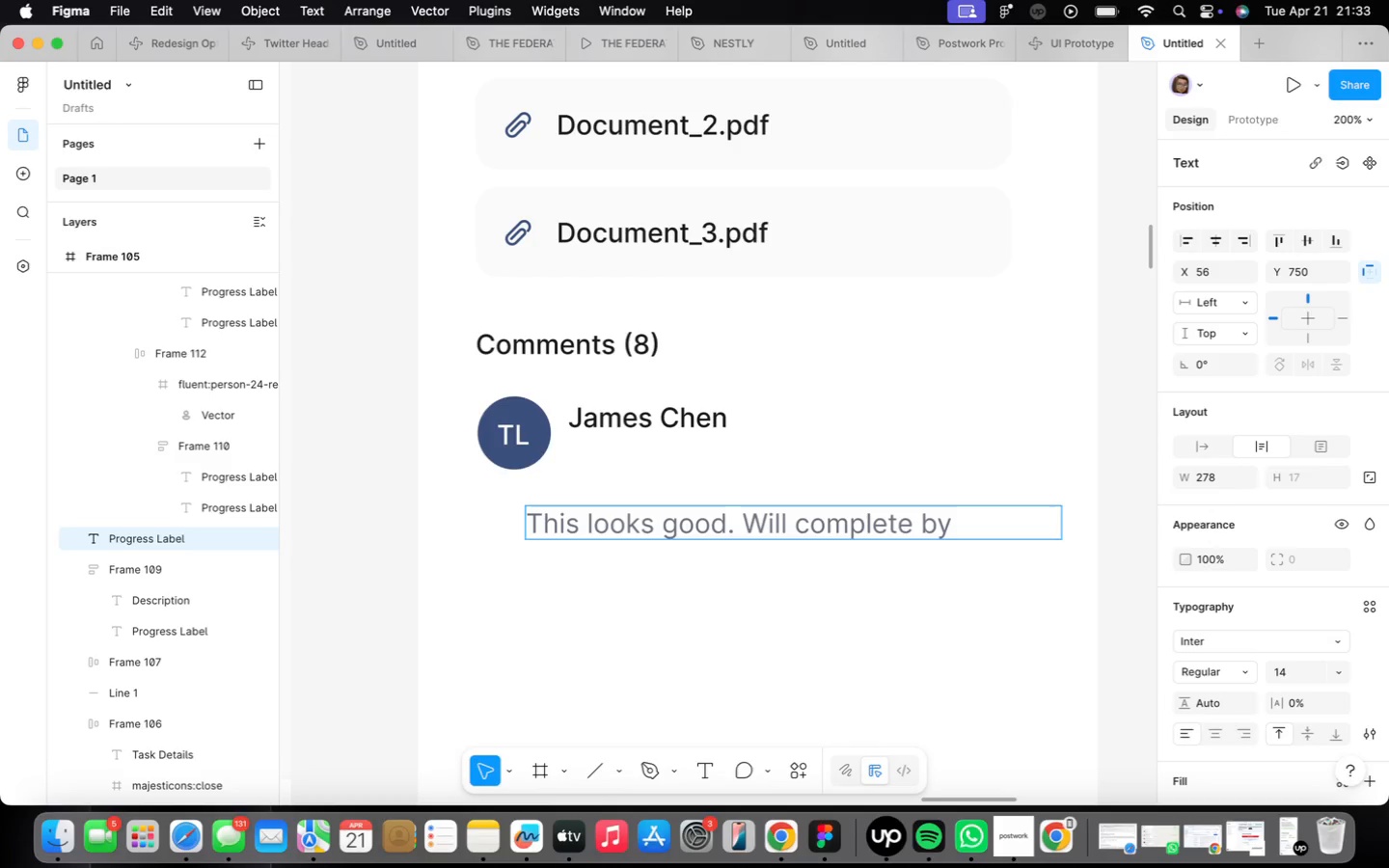 
key(Enter)
 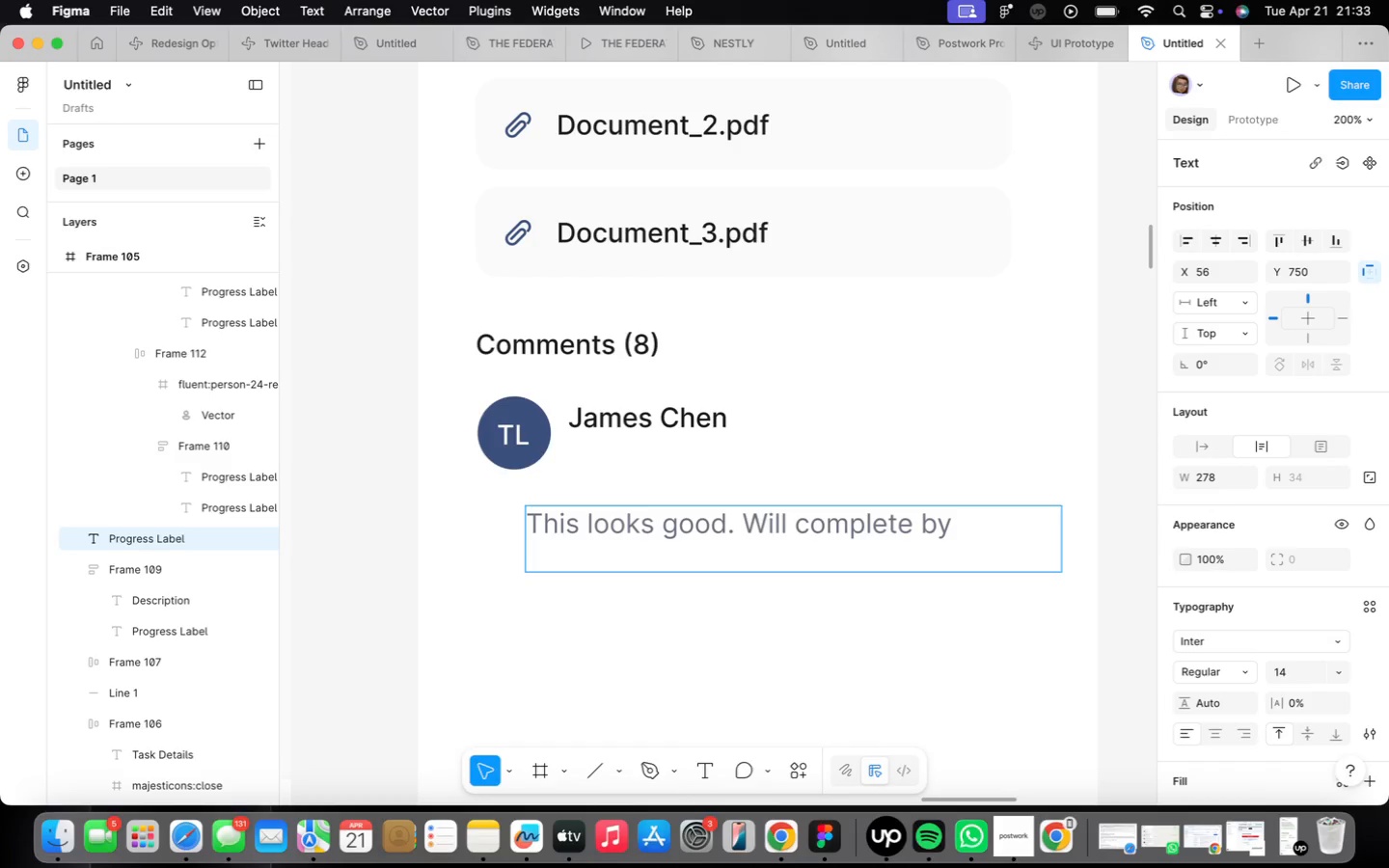 
type(en d)
key(Backspace)
key(Backspace)
type(d of day.)
 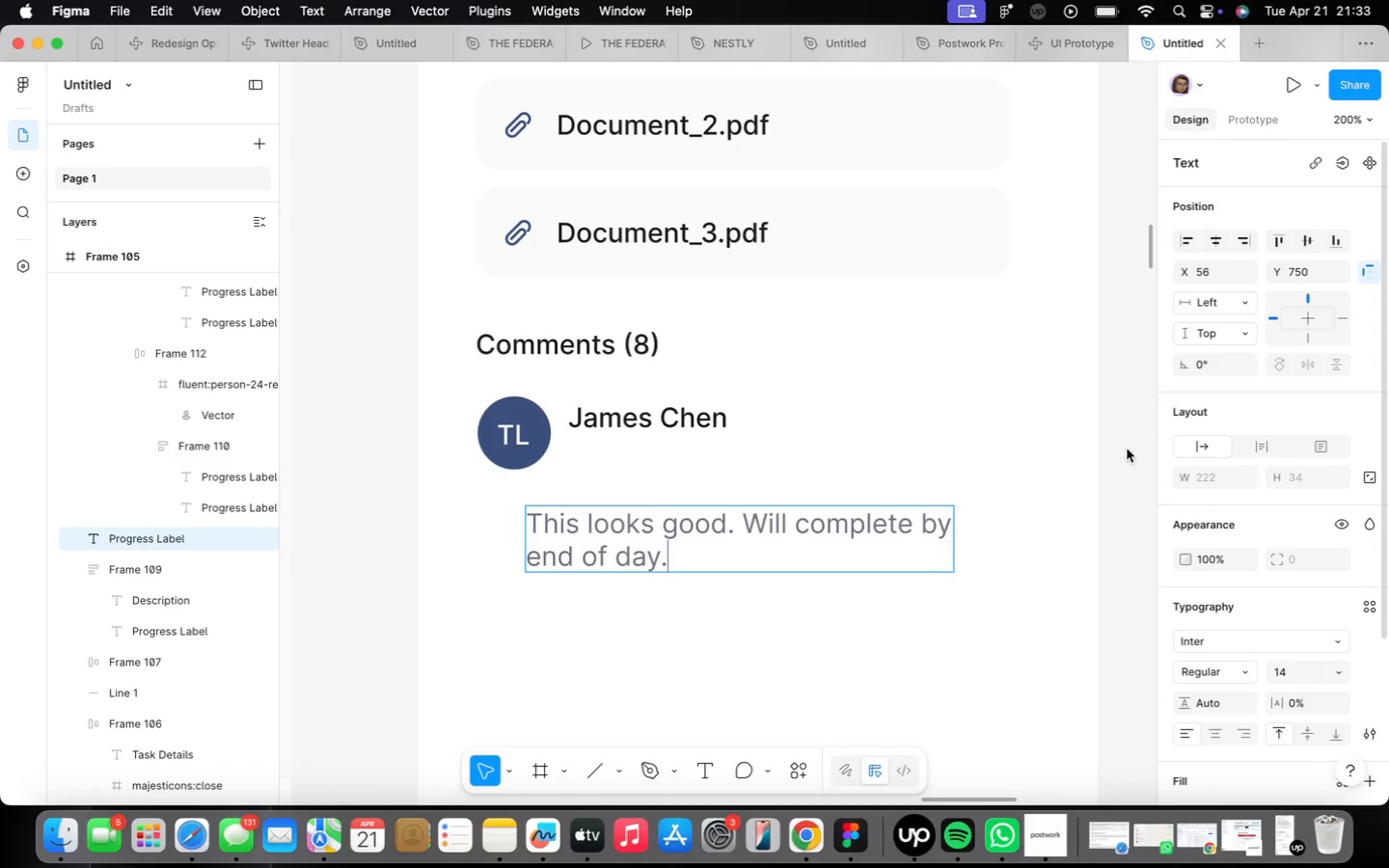 
left_click([730, 636])
 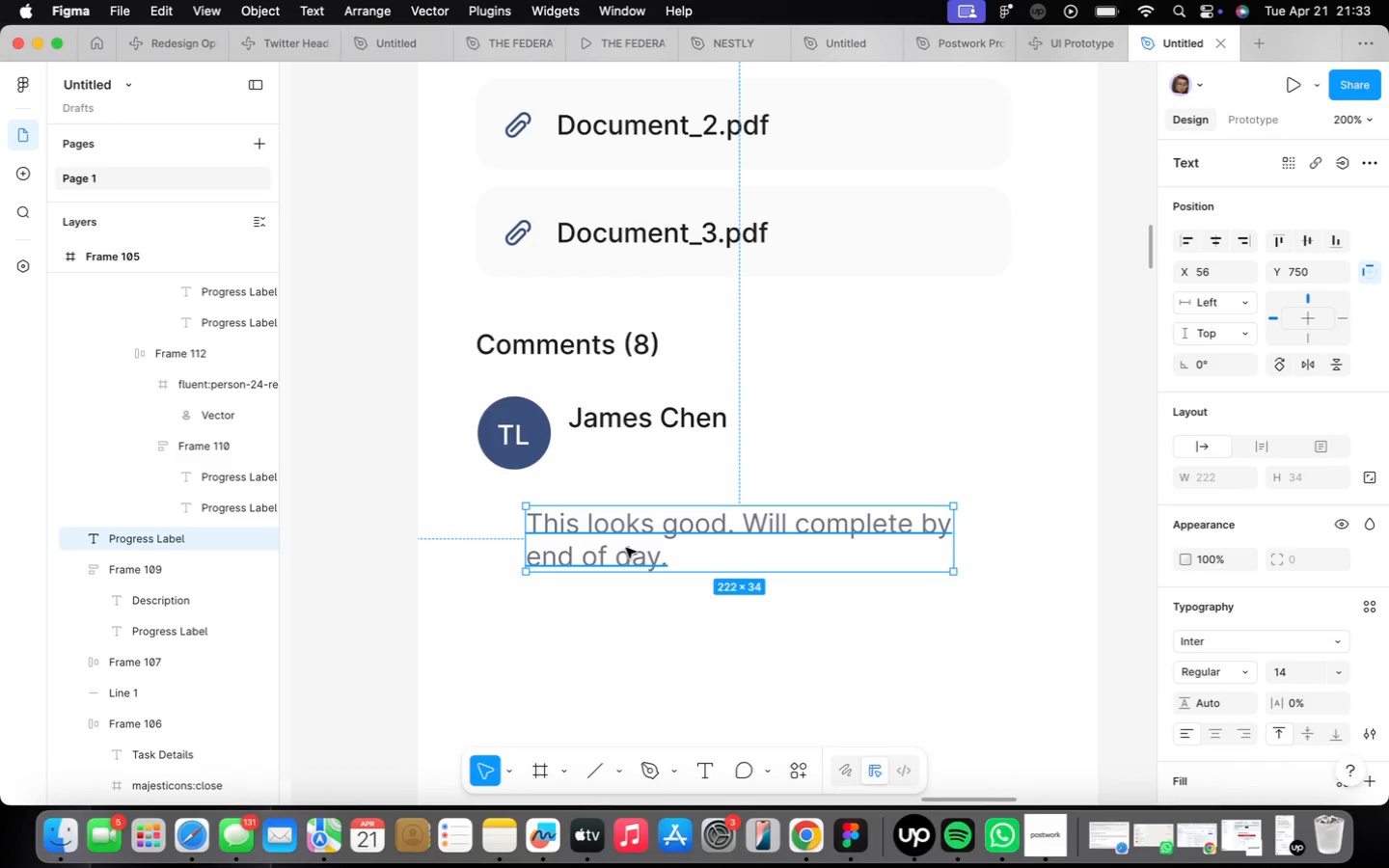 
left_click_drag(start_coordinate=[626, 548], to_coordinate=[672, 489])
 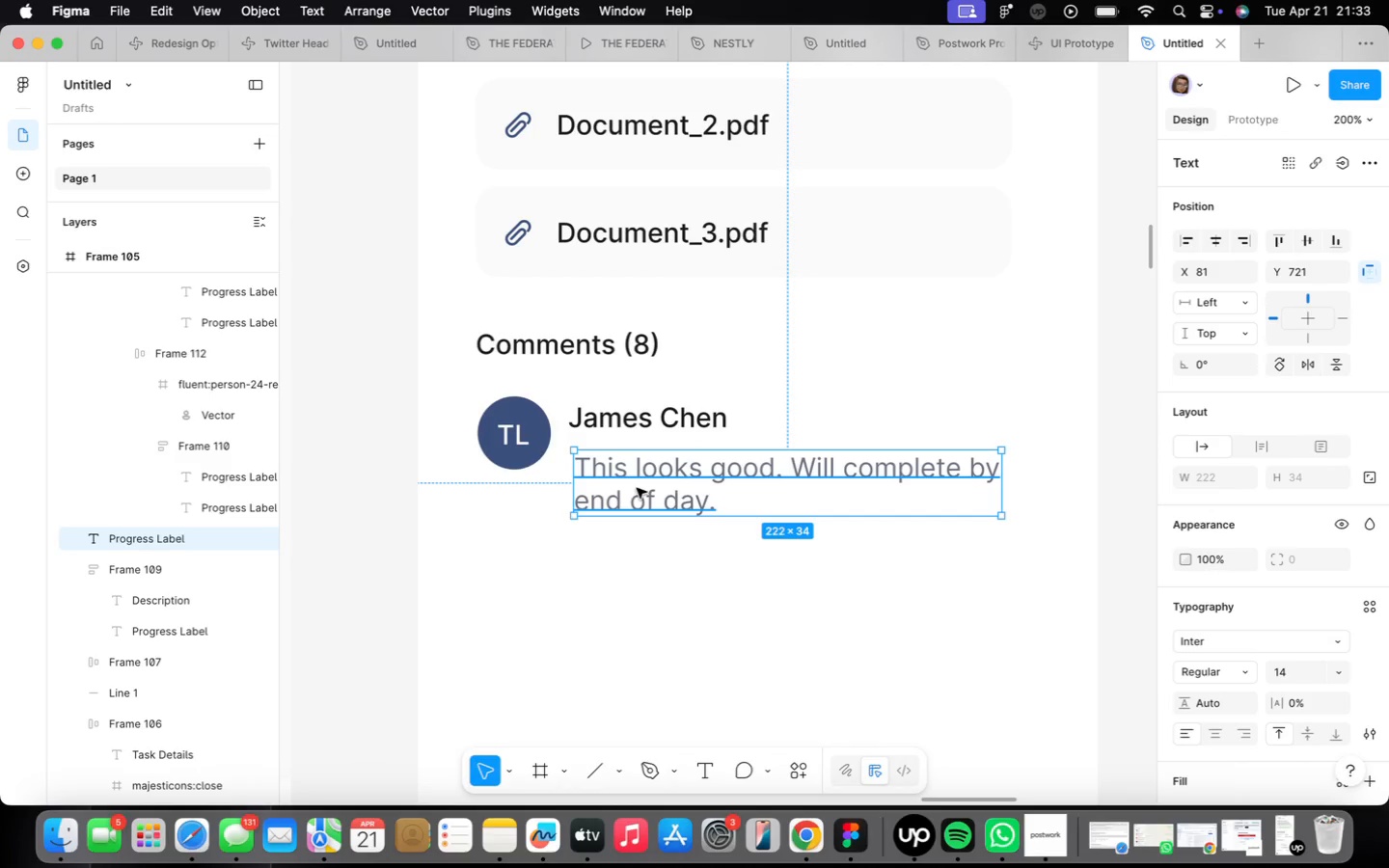 
hold_key(key=OptionLeft, duration=1.62)
left_click_drag(start_coordinate=[639, 496], to_coordinate=[637, 571])
 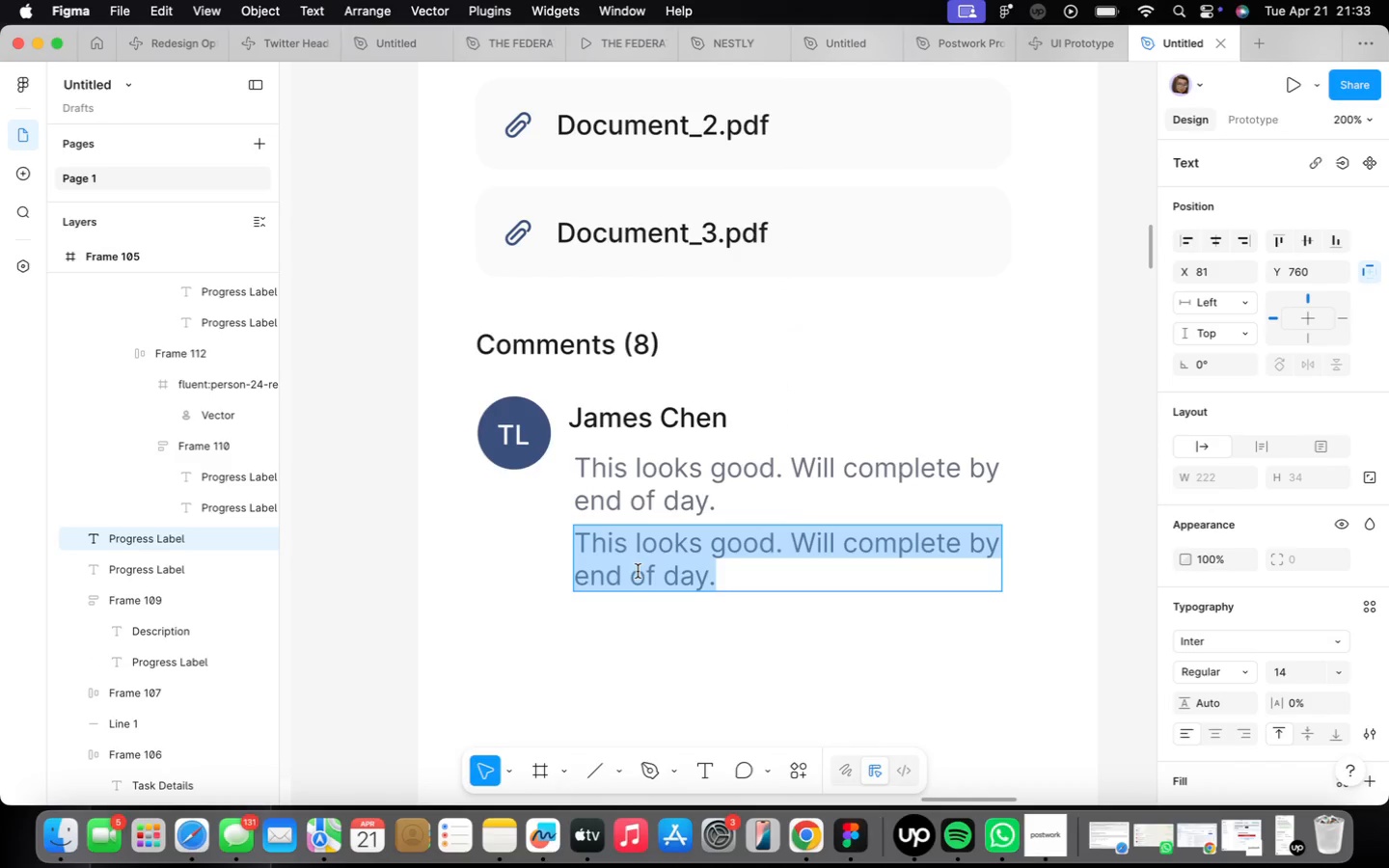 
type(2 hours ago)
 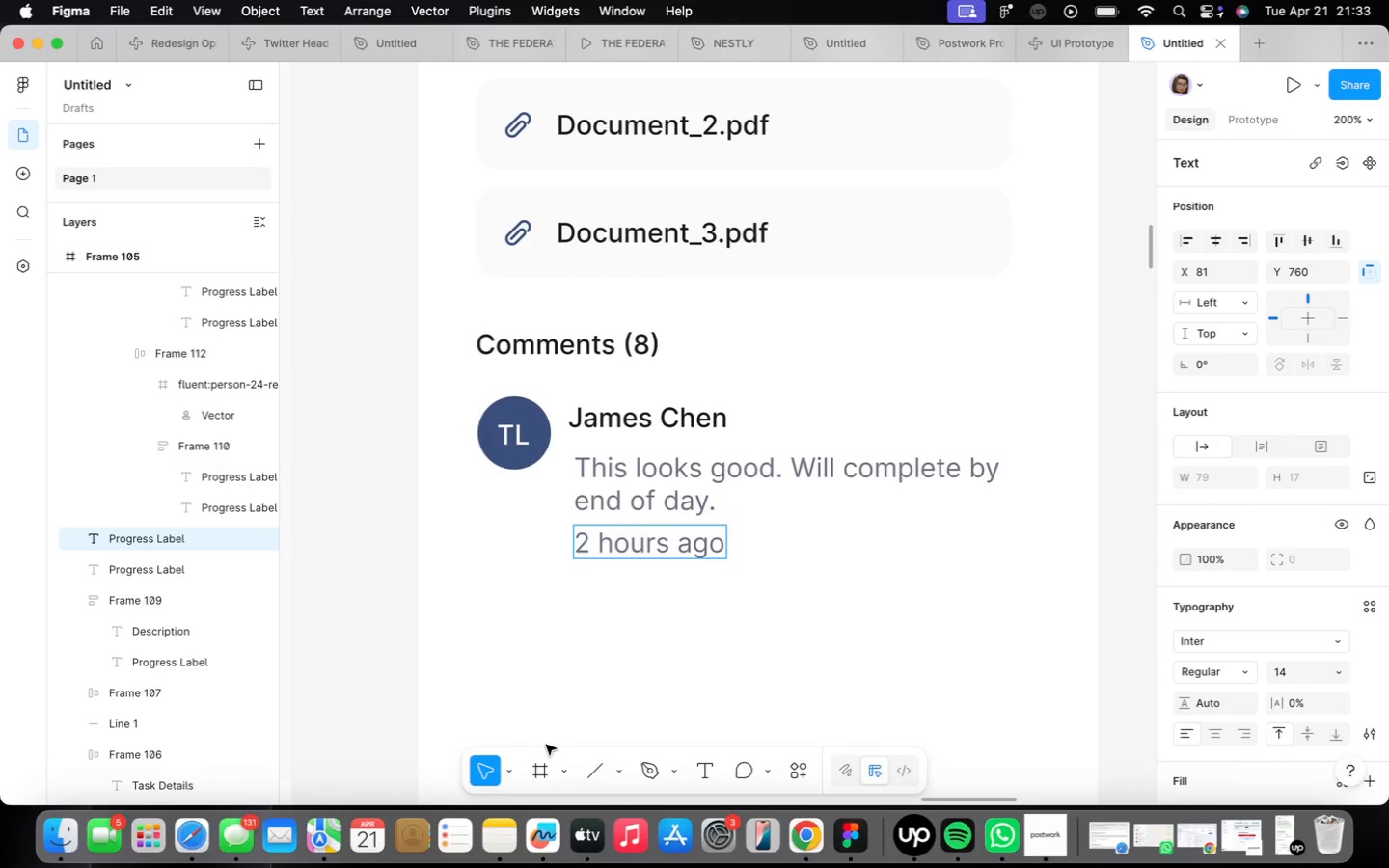 
left_click([636, 690])
 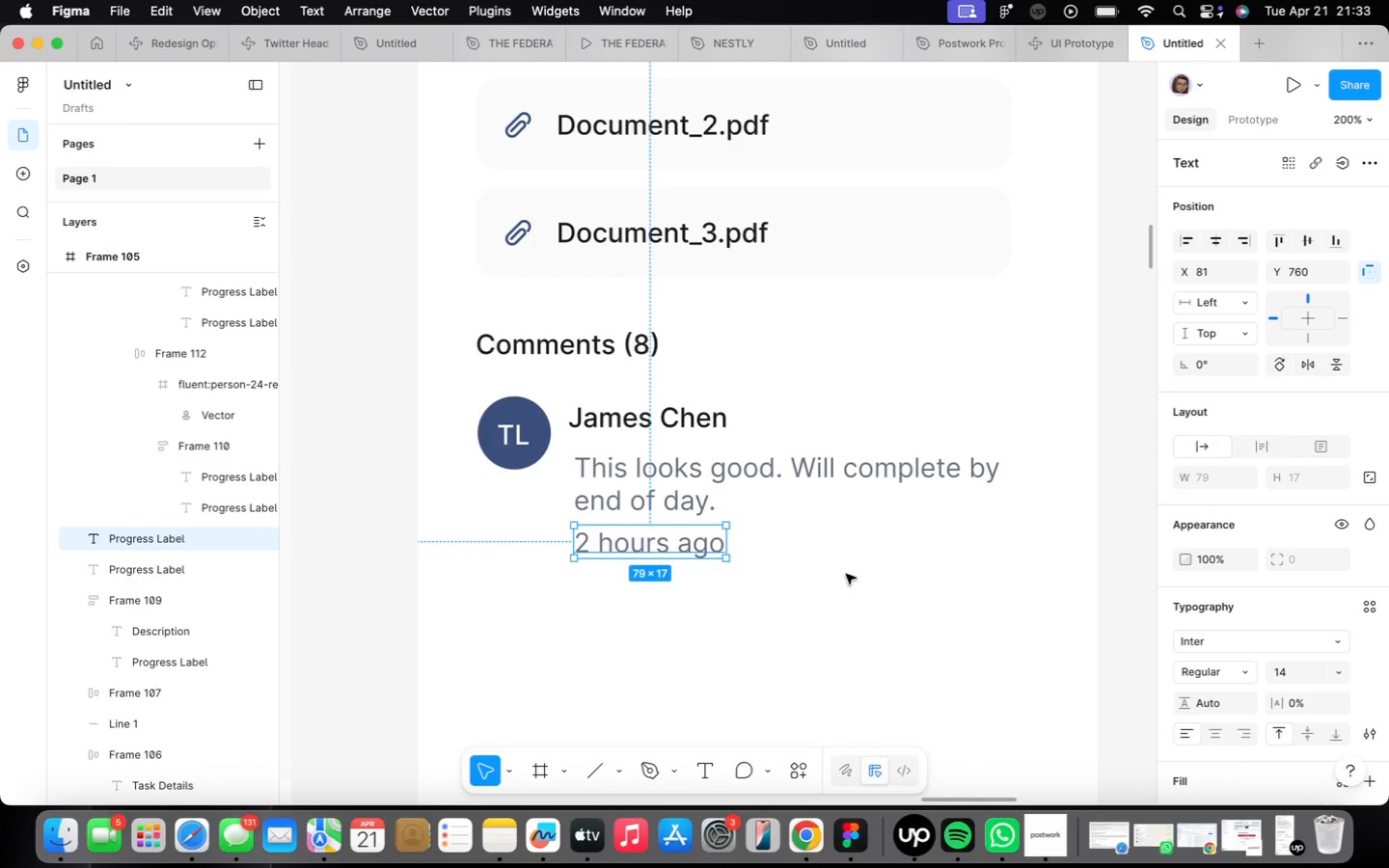 
scroll: coordinate [1302, 650], scroll_direction: down, amount: 8.0
 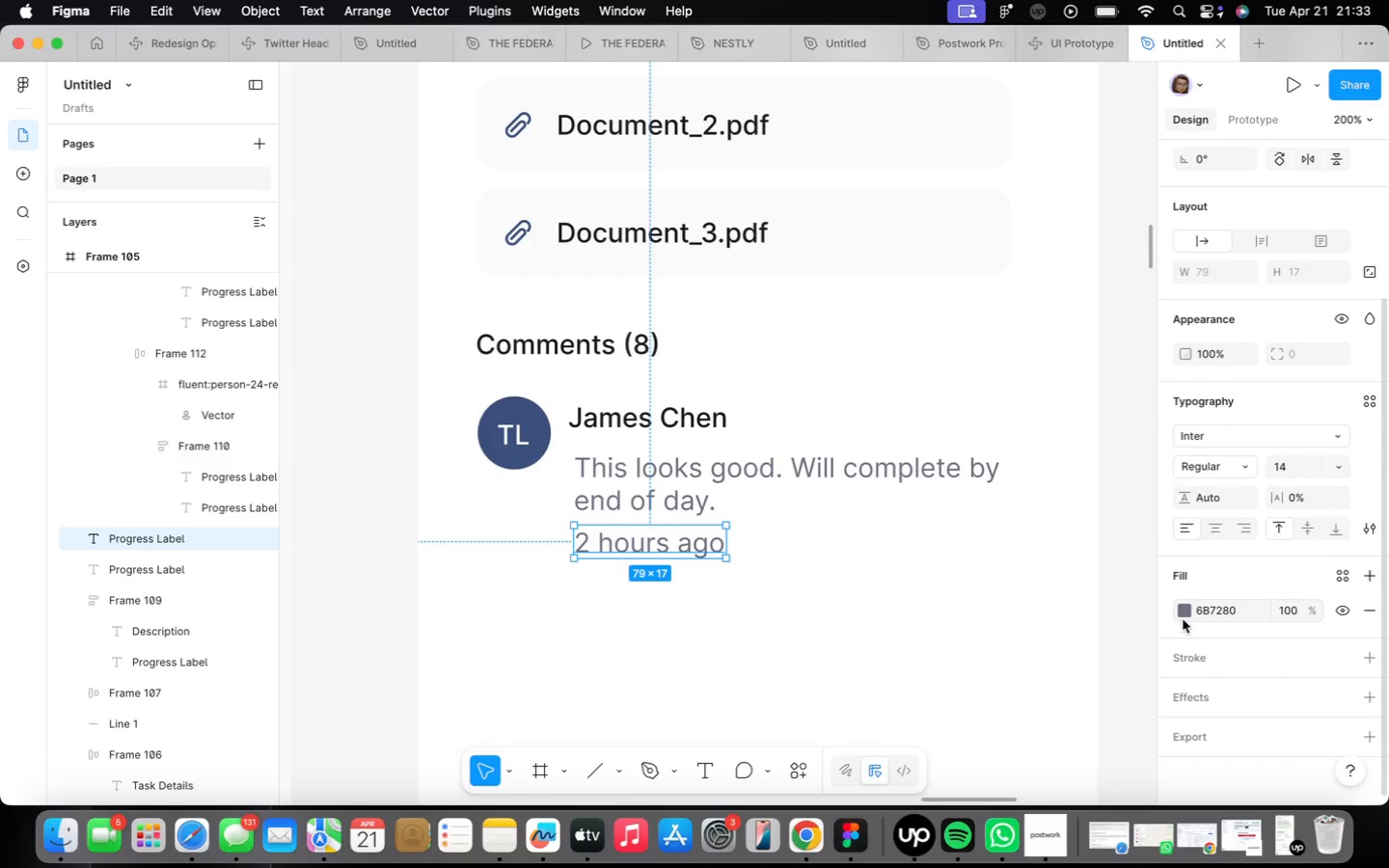 
left_click([1183, 614])
 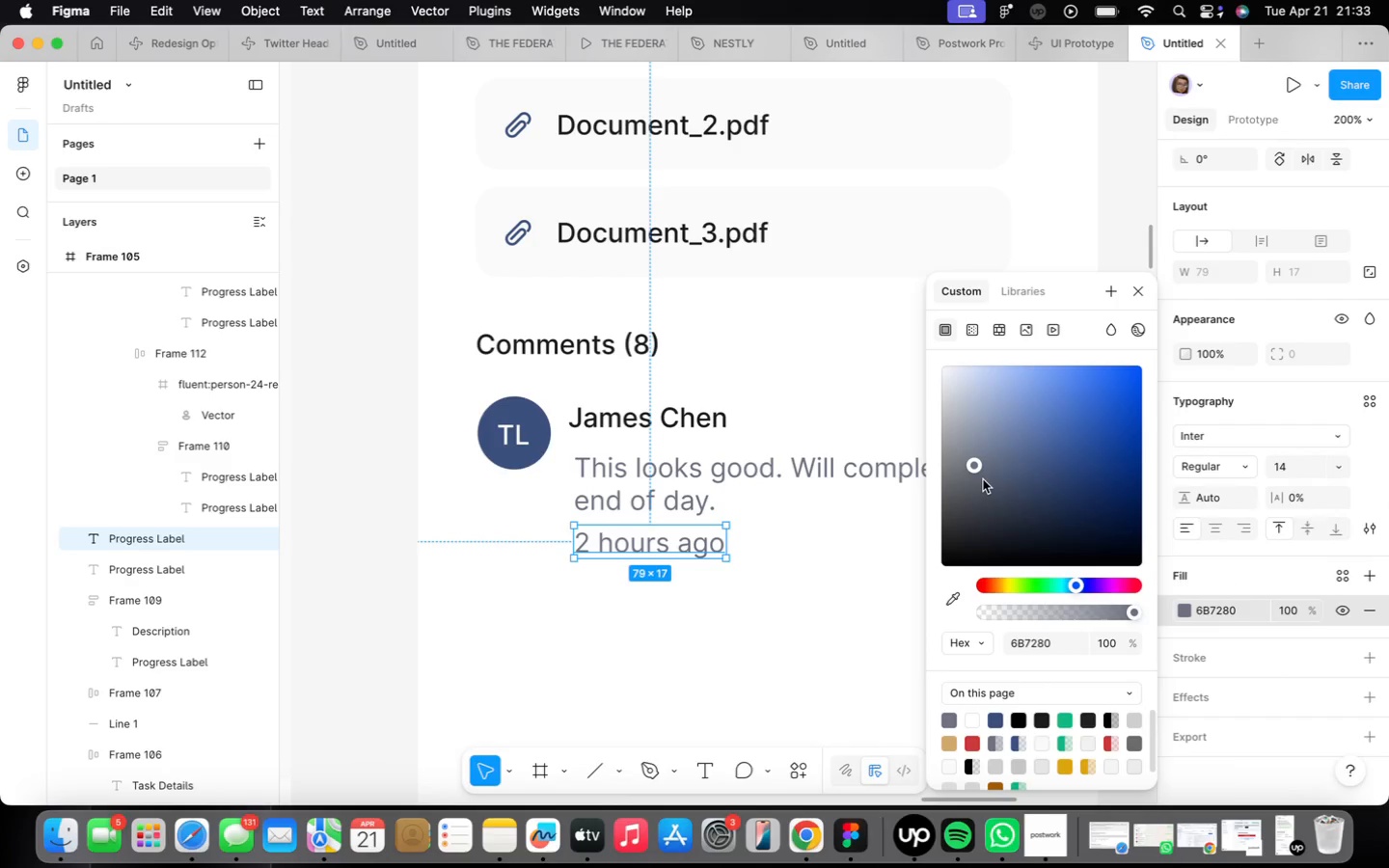 
left_click_drag(start_coordinate=[974, 469], to_coordinate=[926, 497])
 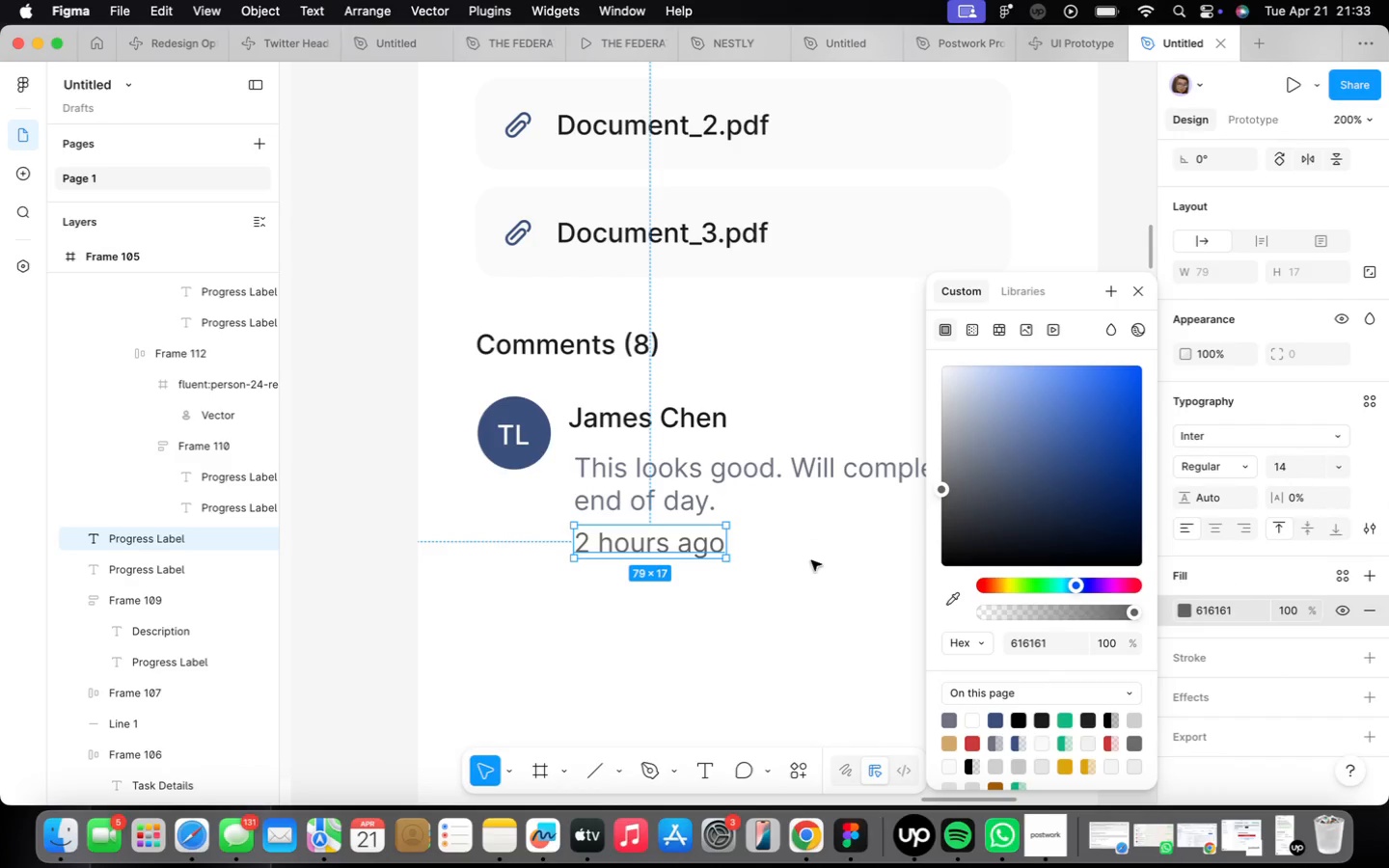 
left_click([811, 560])
 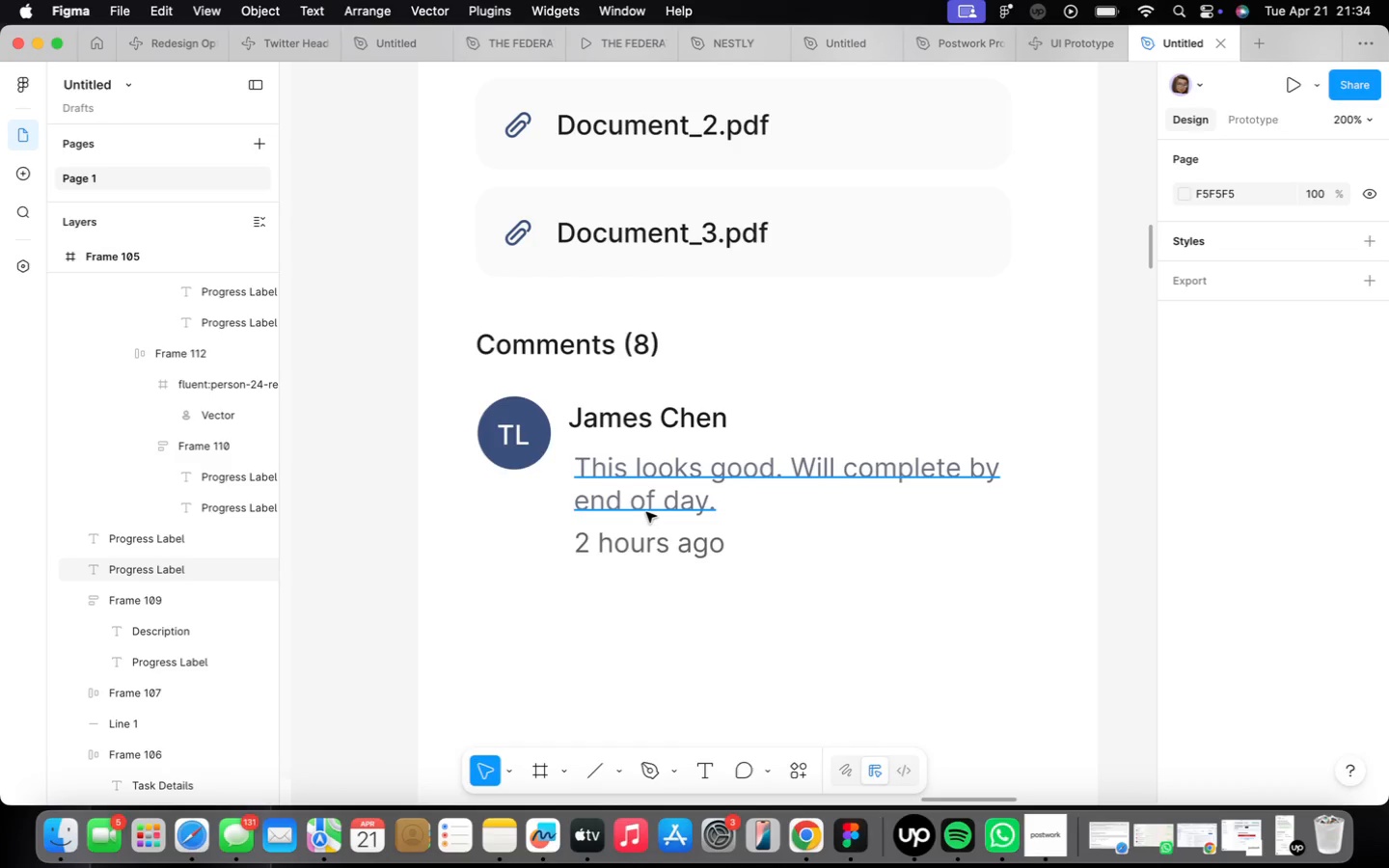 
wait(6.5)
 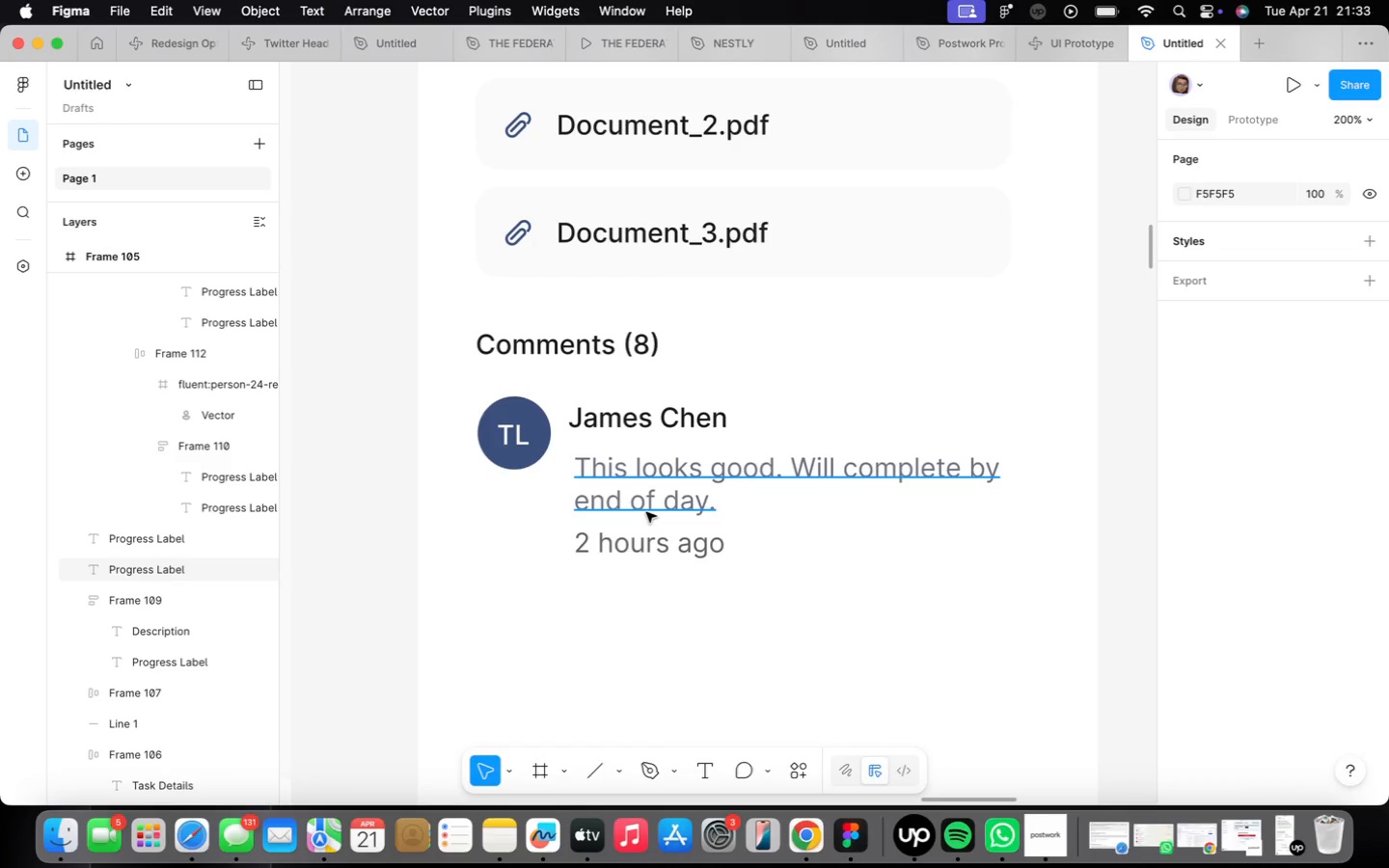 
left_click([636, 547])
 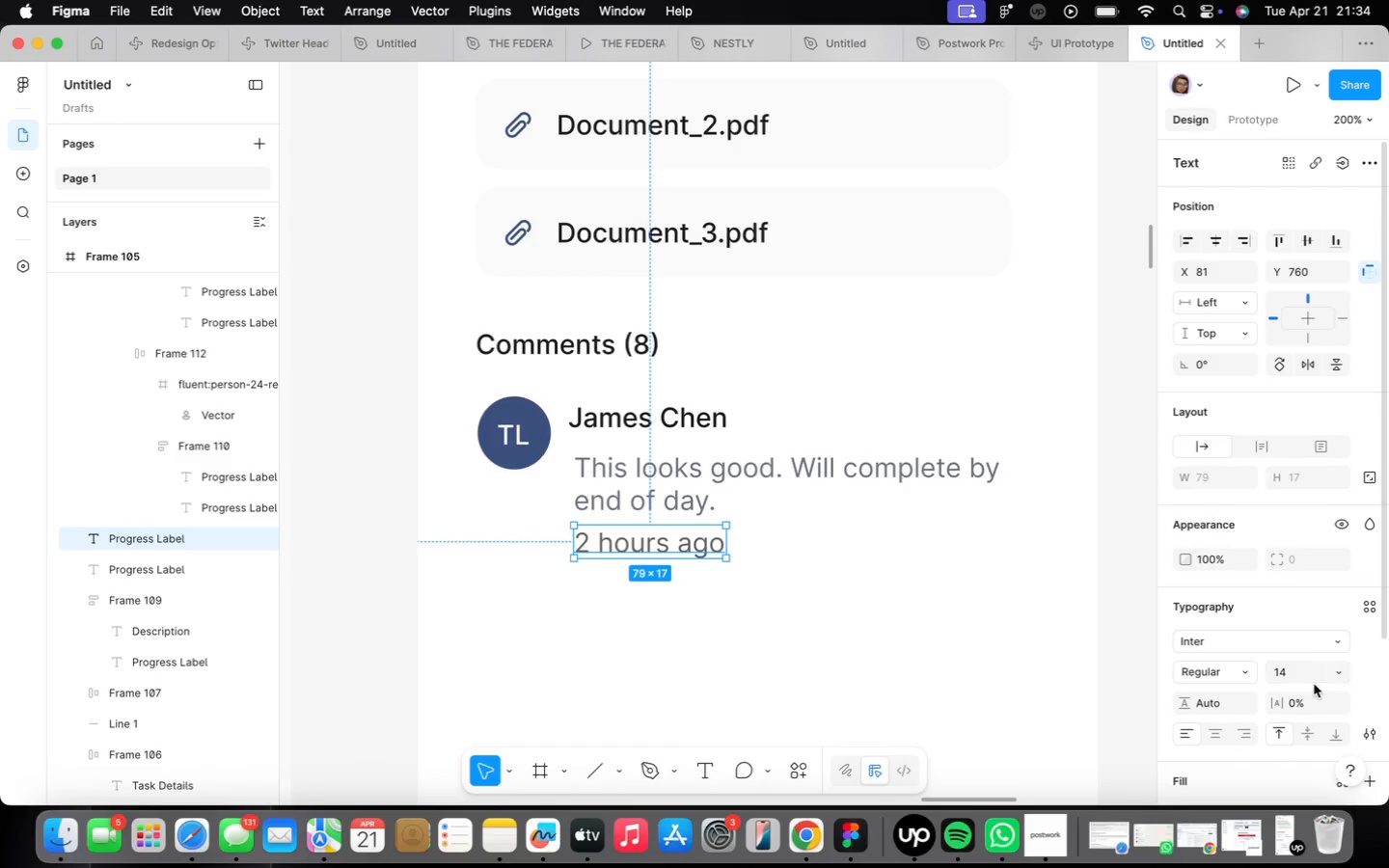 
scroll: coordinate [1369, 669], scroll_direction: down, amount: 7.0
 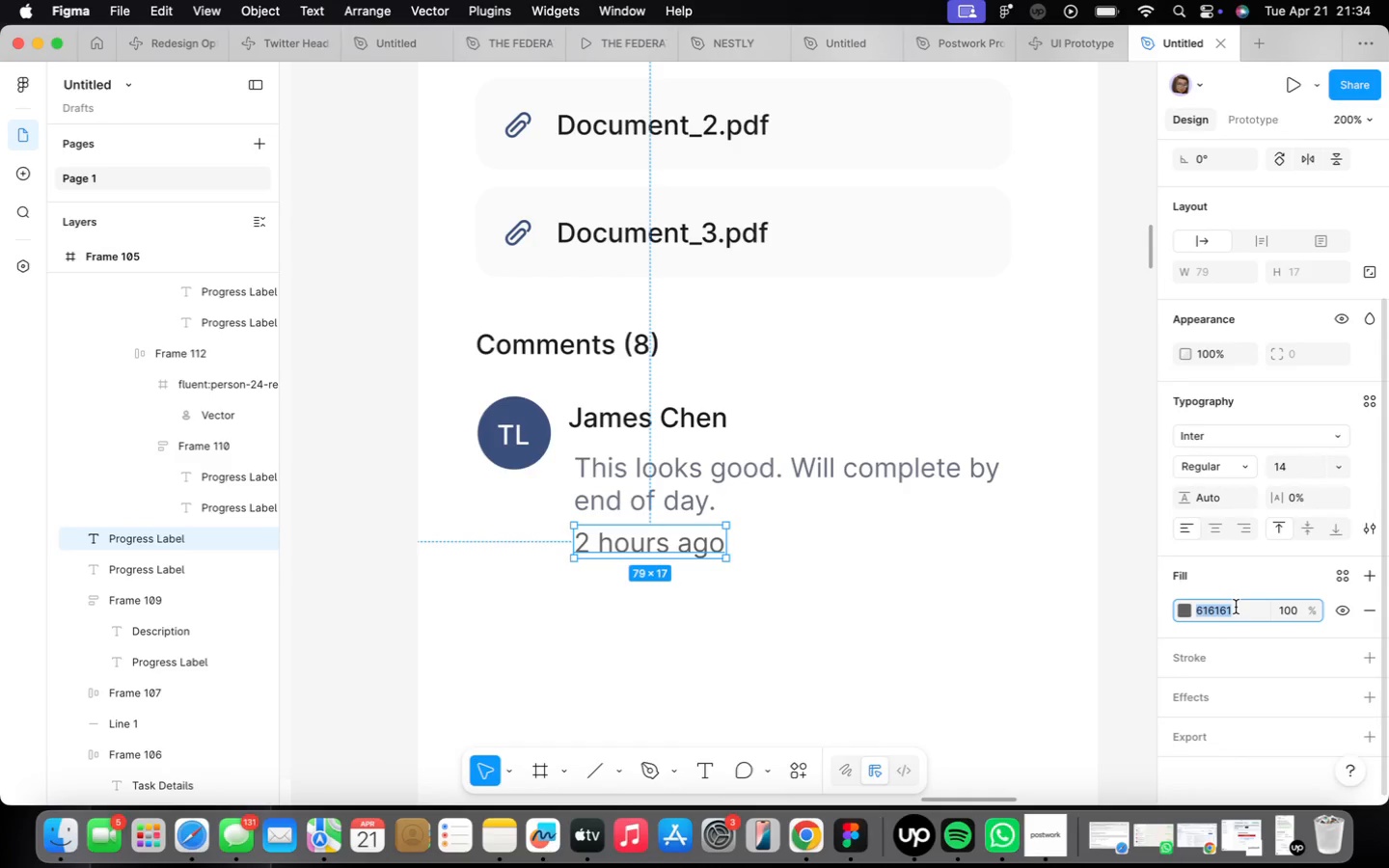 
type(6b7280)
 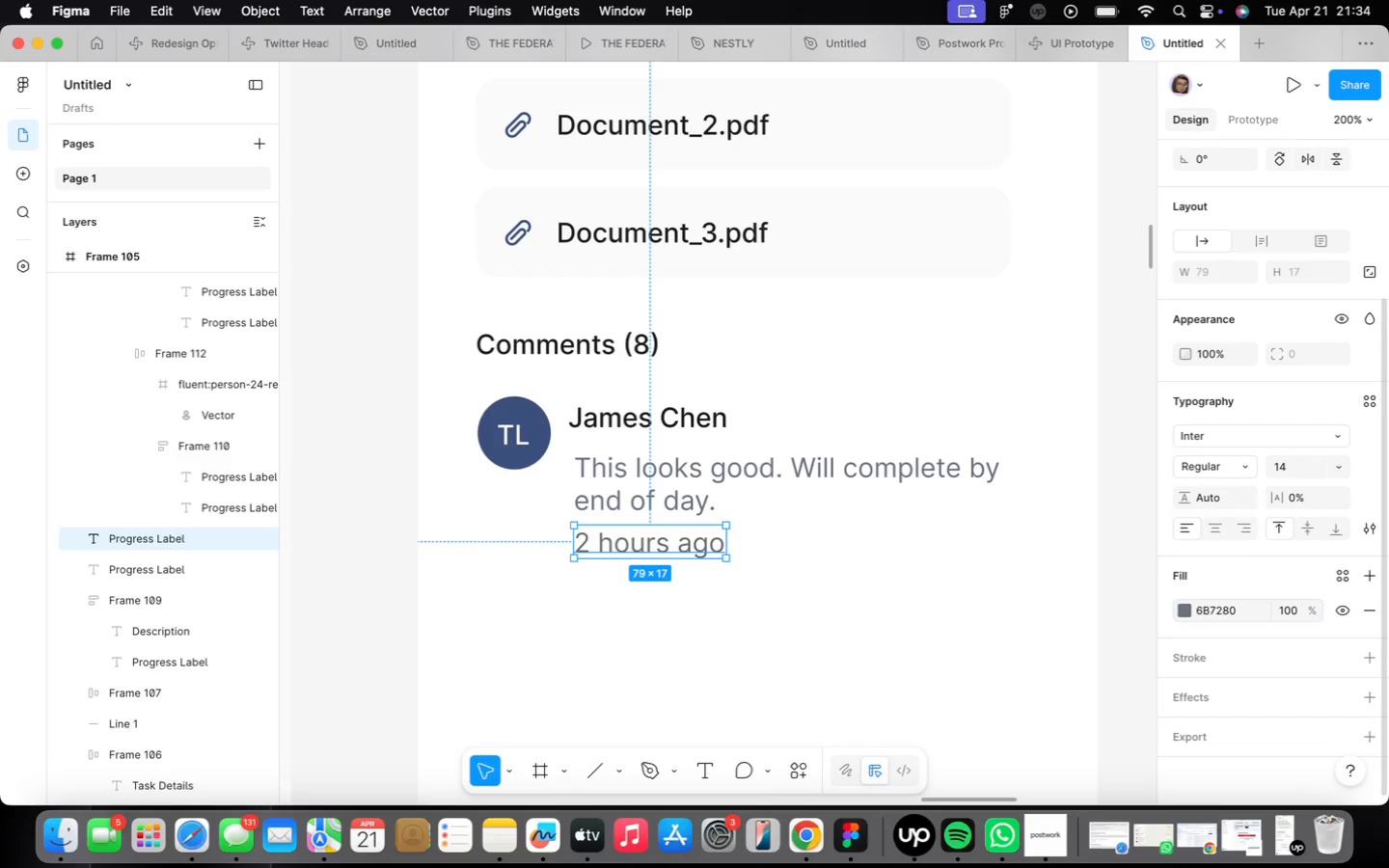 
key(Enter)
 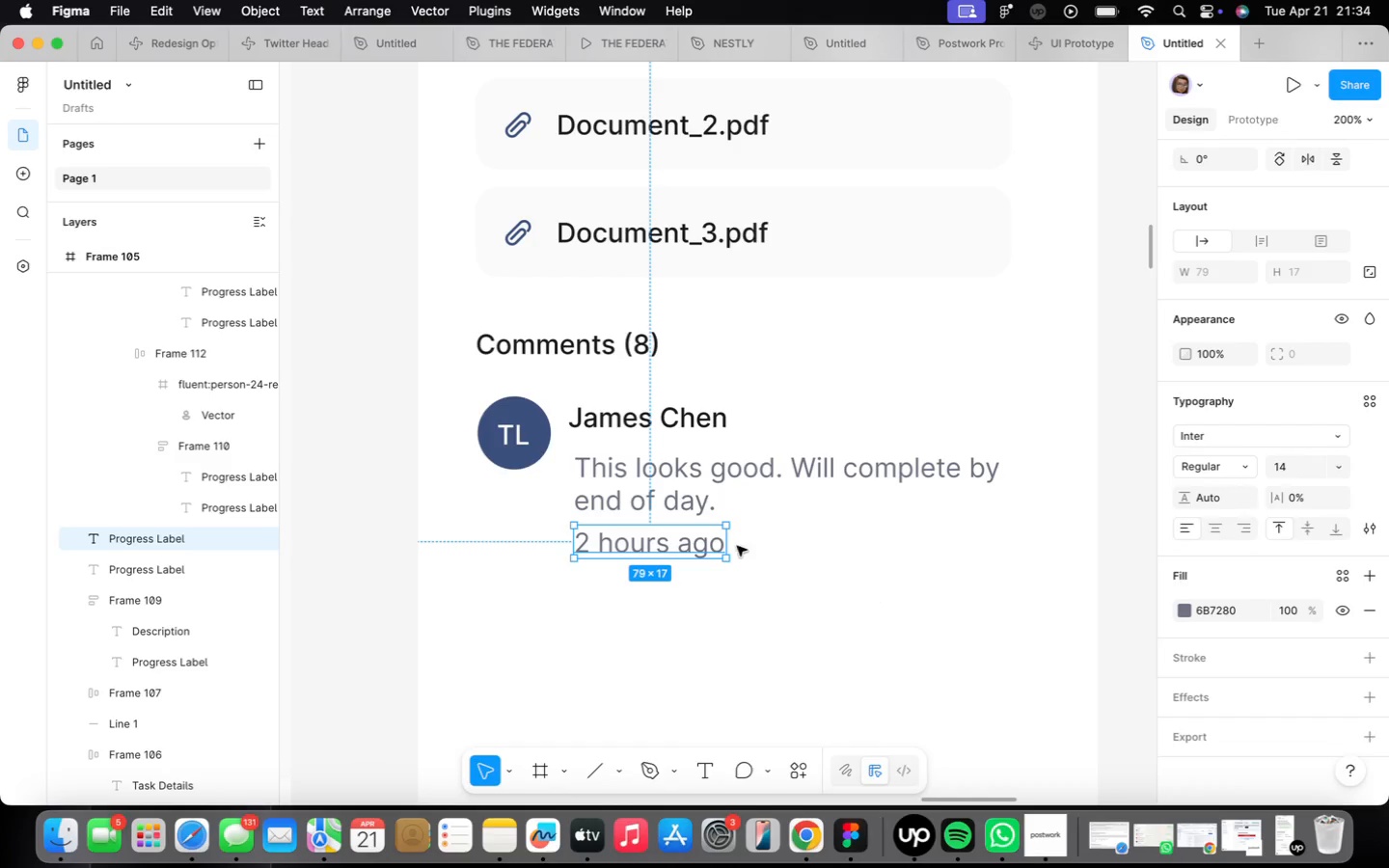 
left_click([642, 448])
 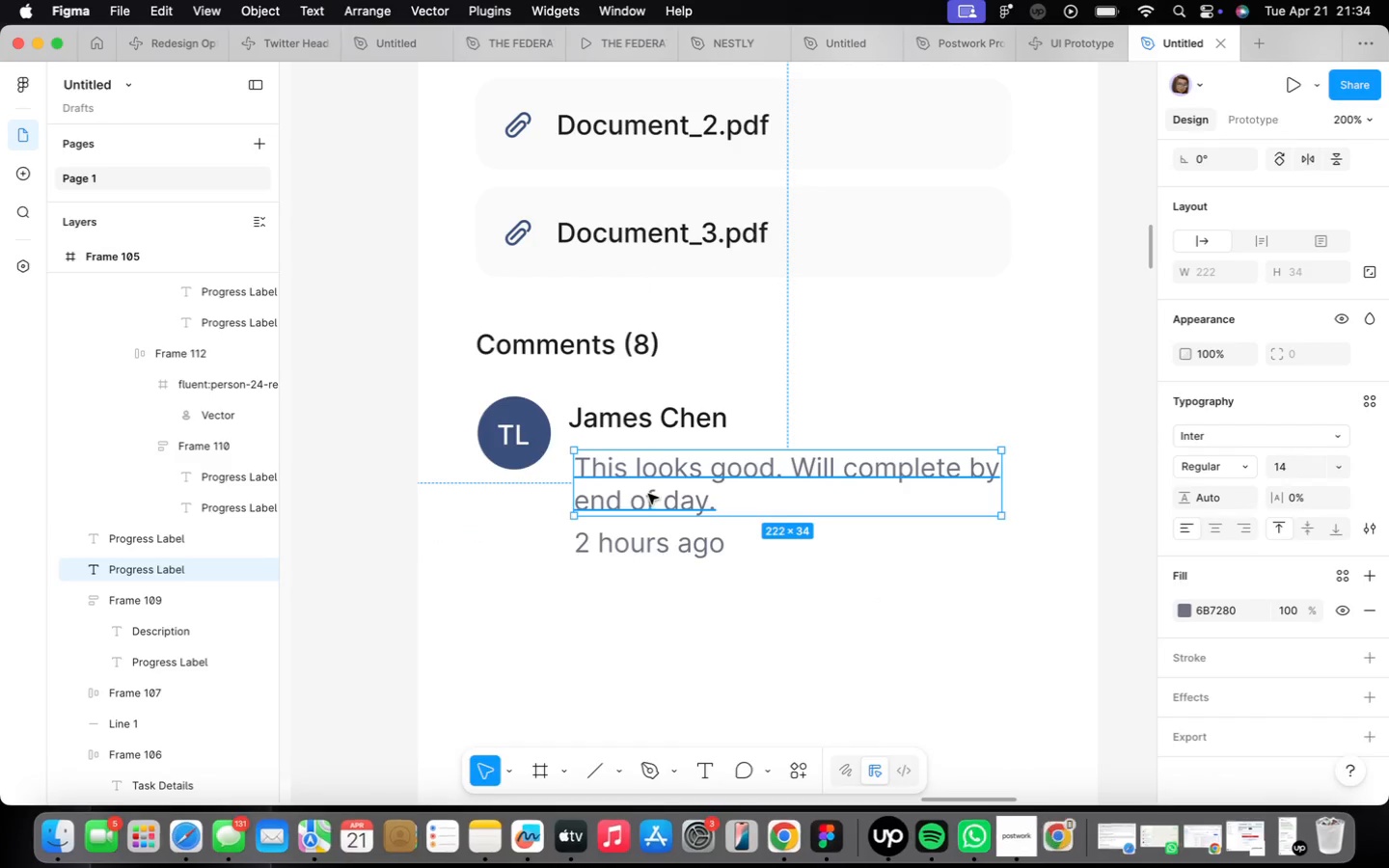 
hold_key(key=ShiftLeft, duration=0.59)
left_click([680, 431])
 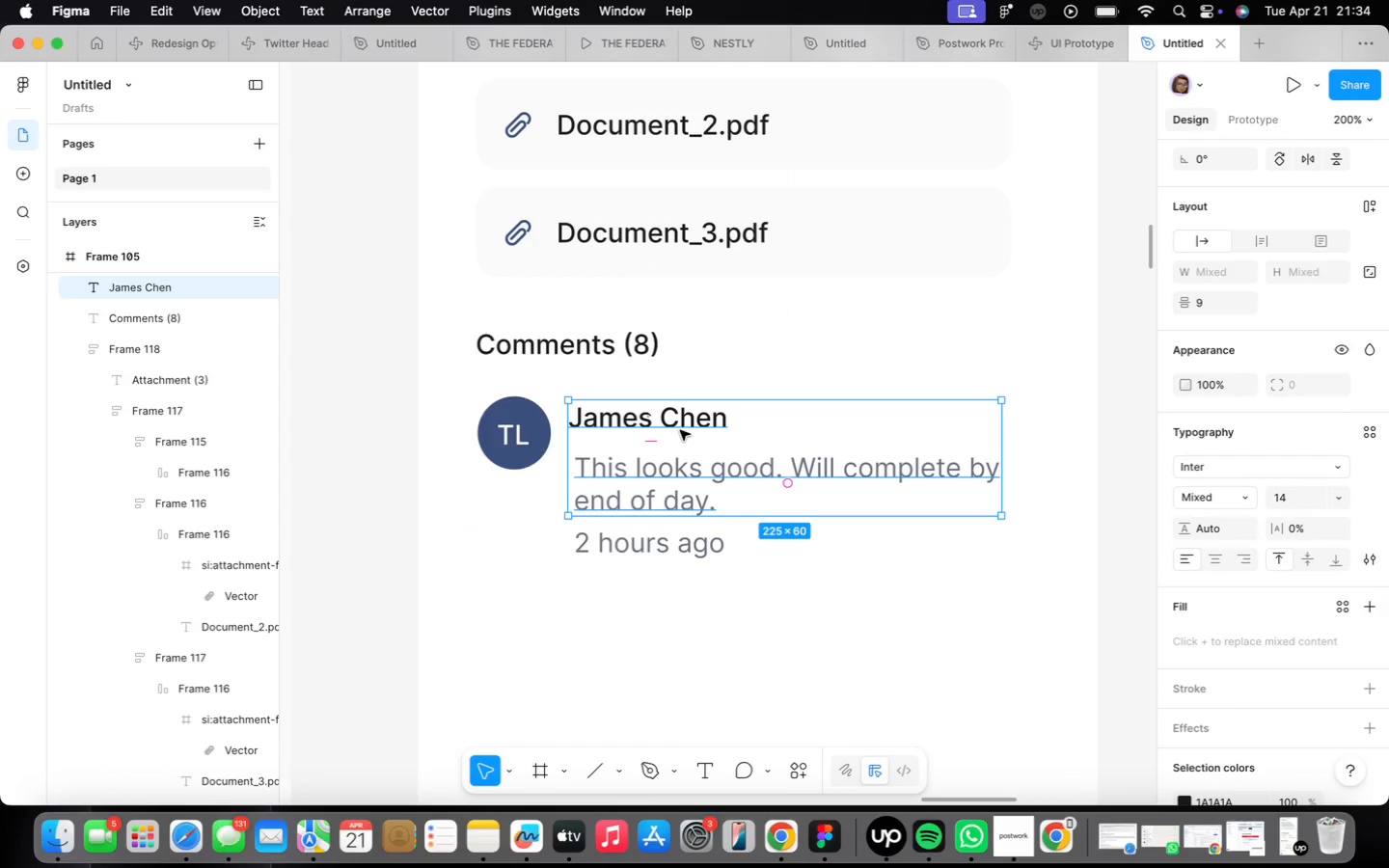 
key(Shift+ShiftLeft)
 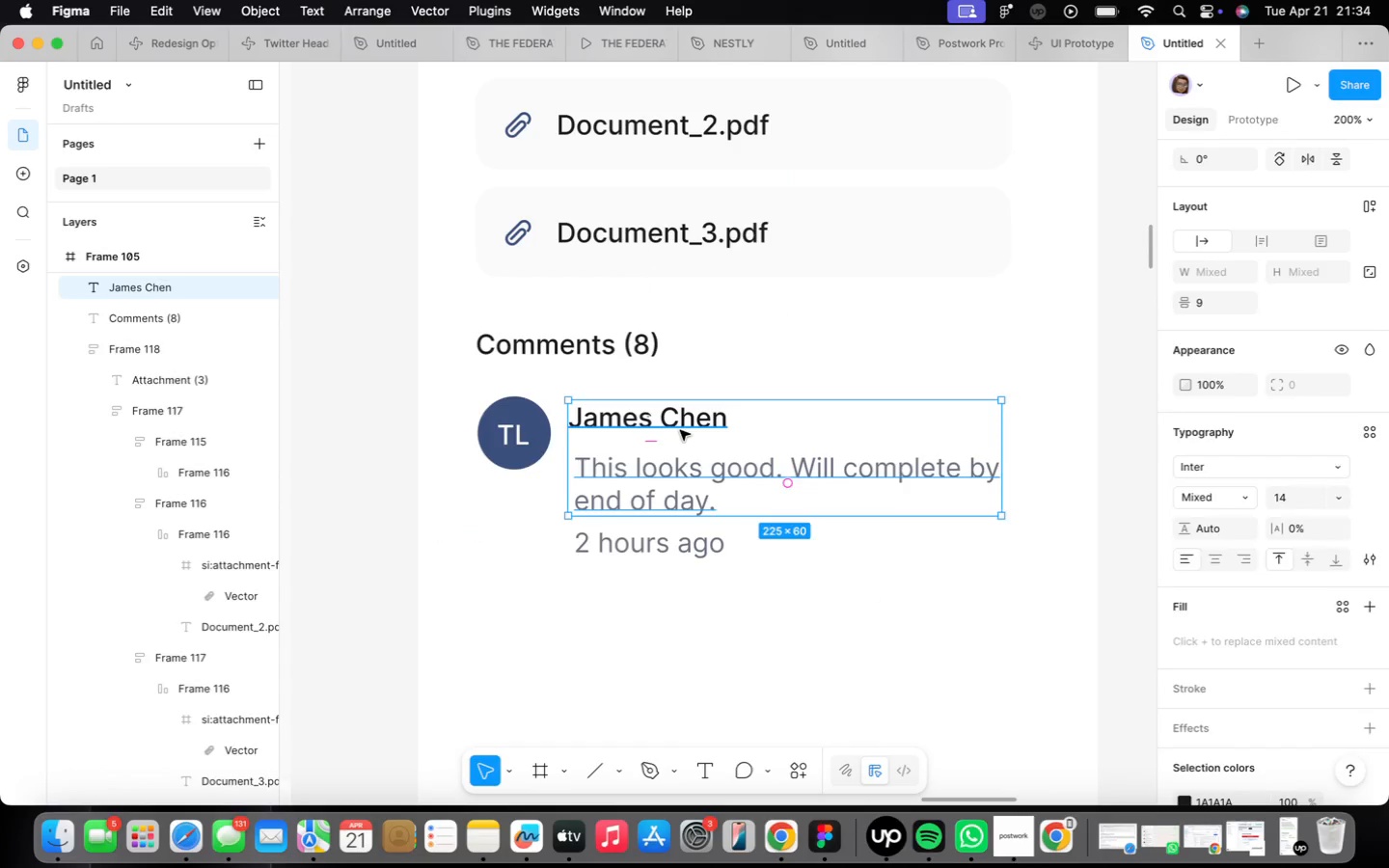 
key(Shift+A)
 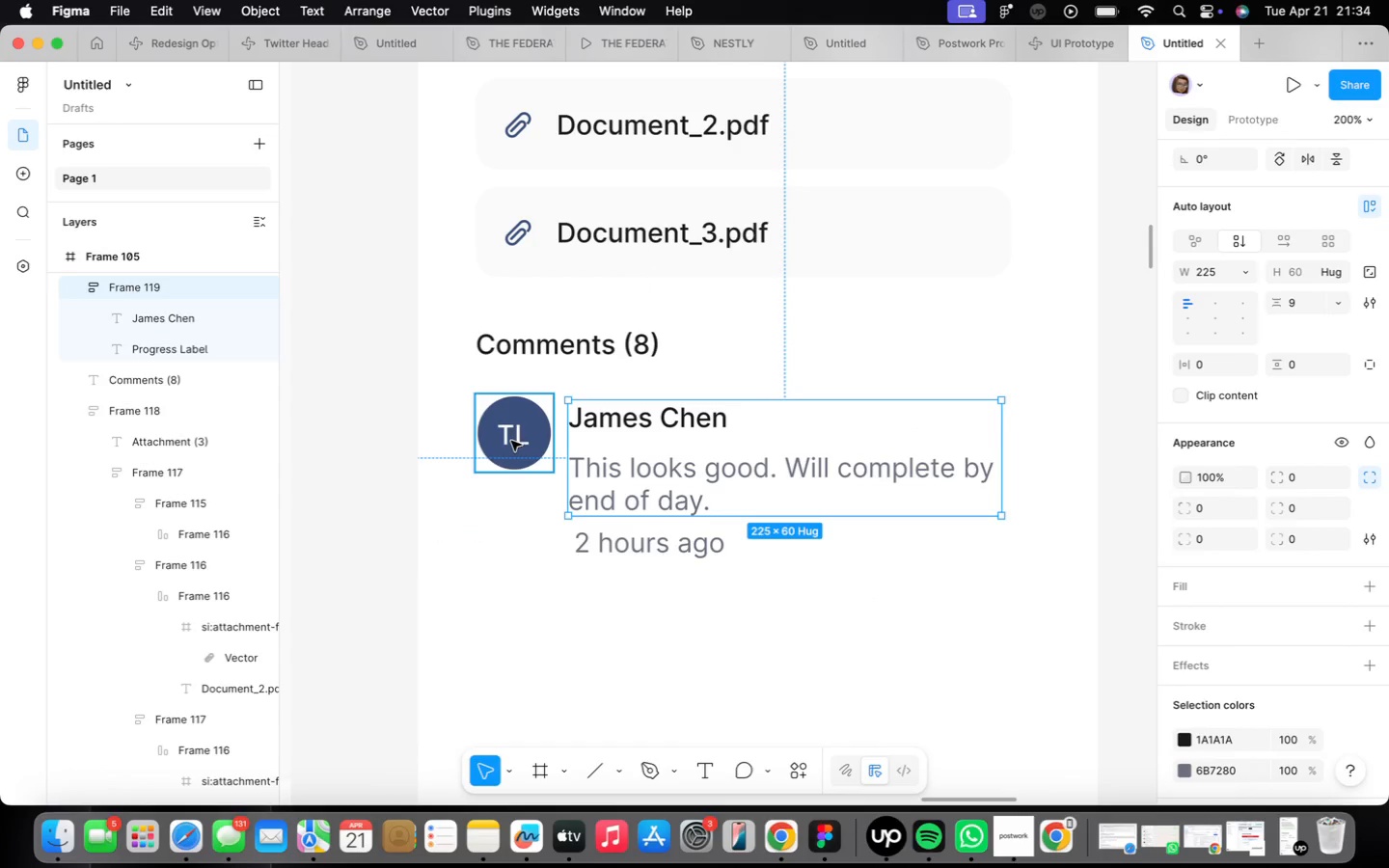 
hold_key(key=ShiftLeft, duration=0.56)
left_click([627, 532])
 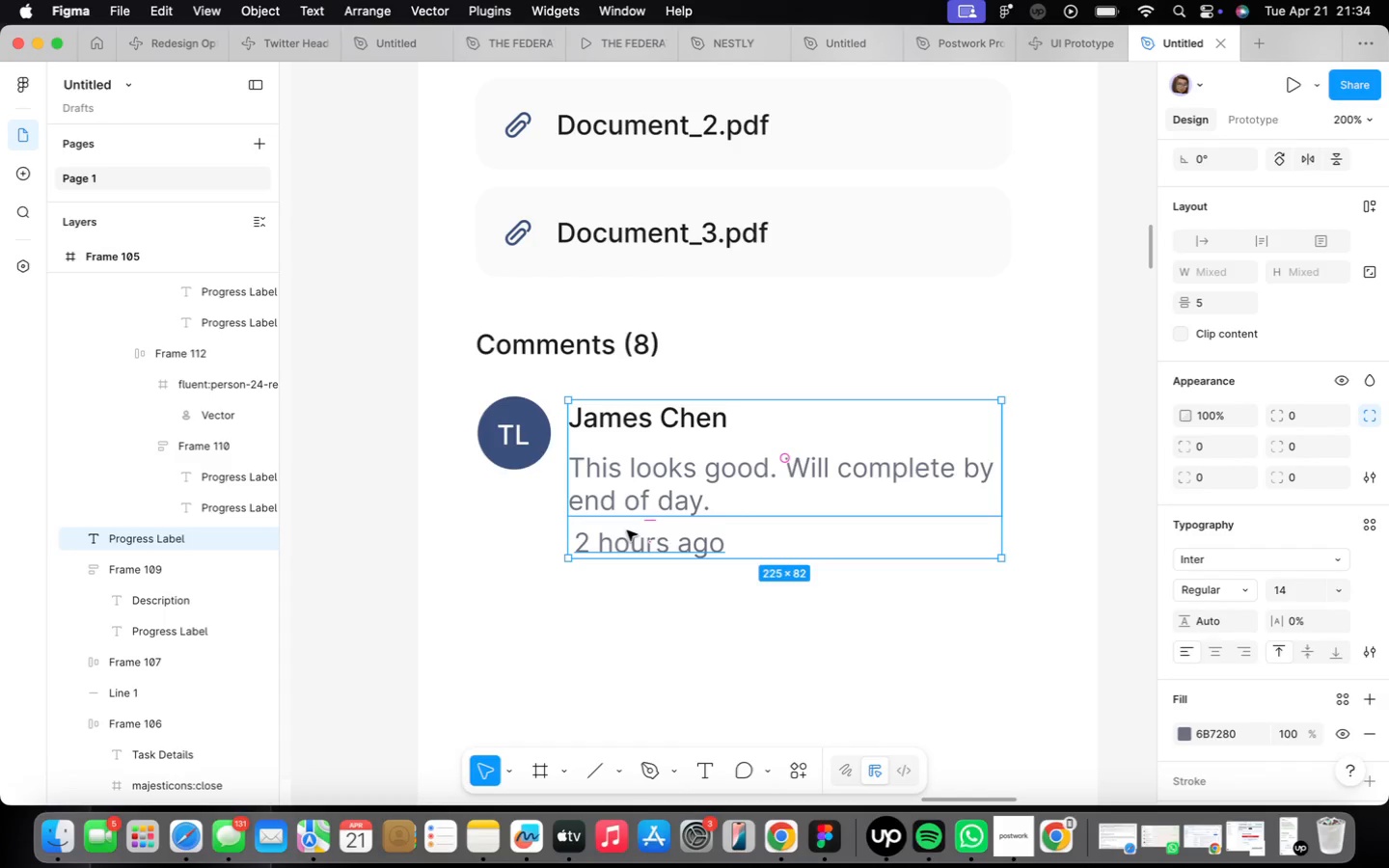 
key(Shift+ShiftLeft)
 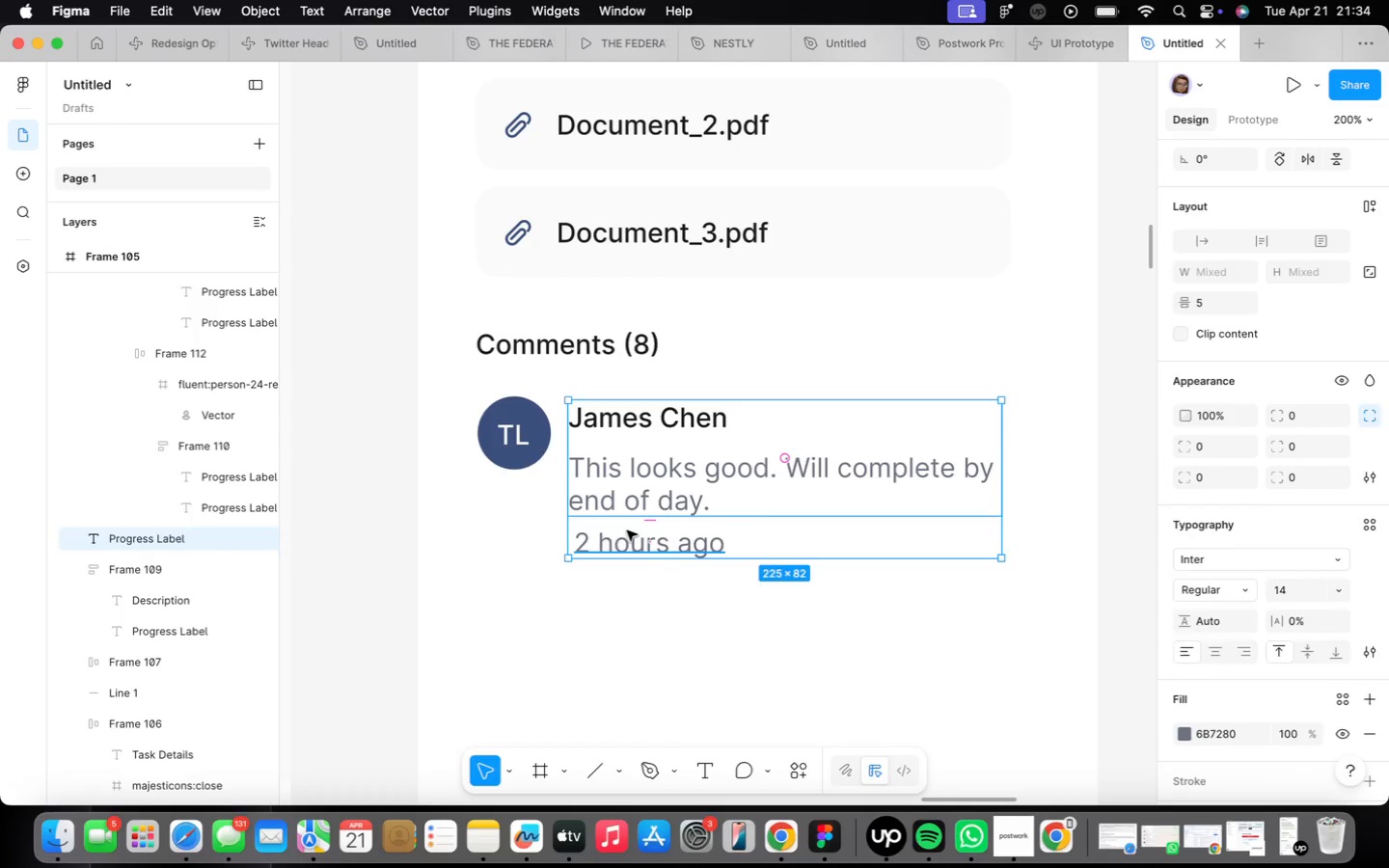 
key(Shift+A)
 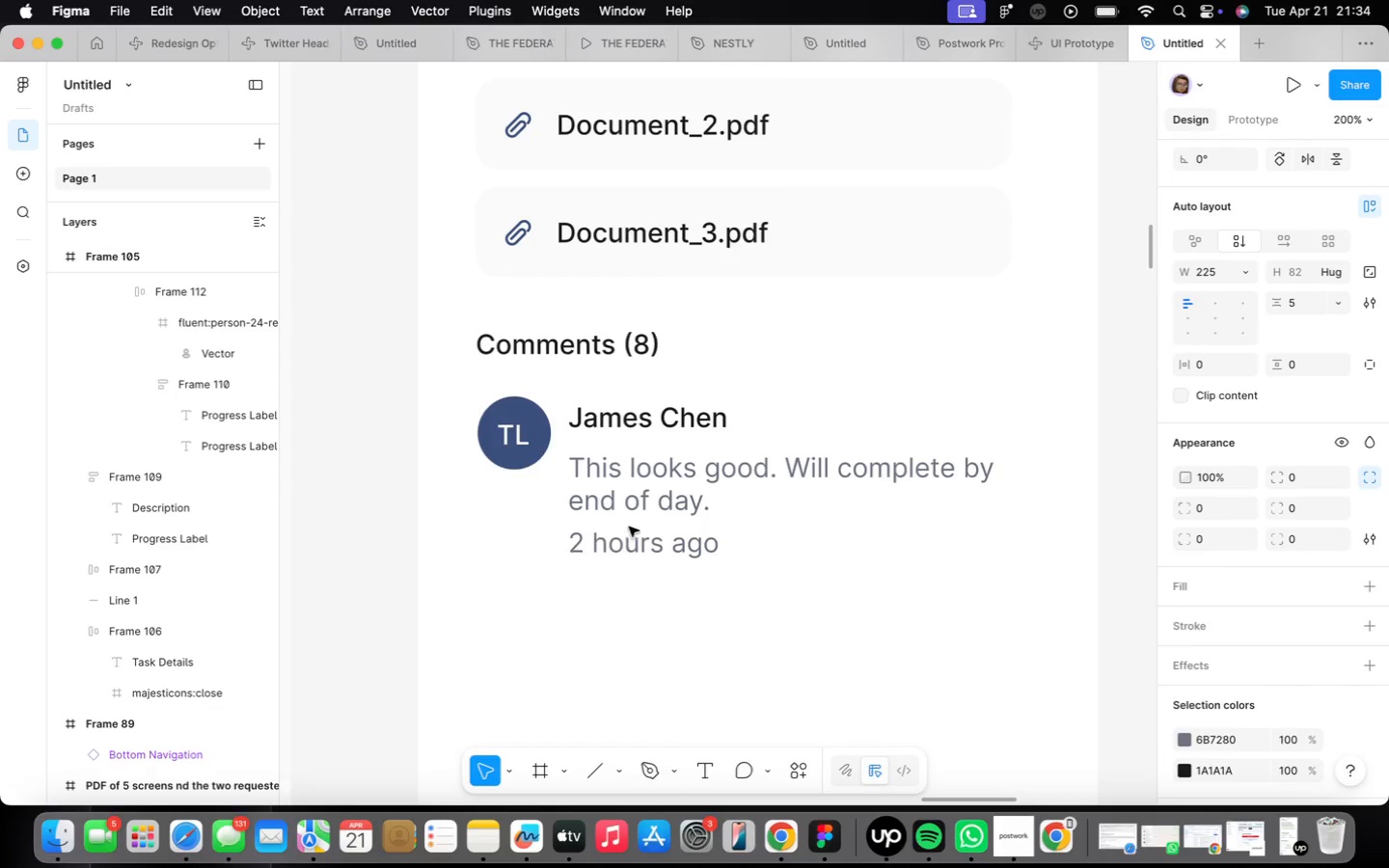 
hold_key(key=ShiftLeft, duration=0.73)
left_click([516, 409])
 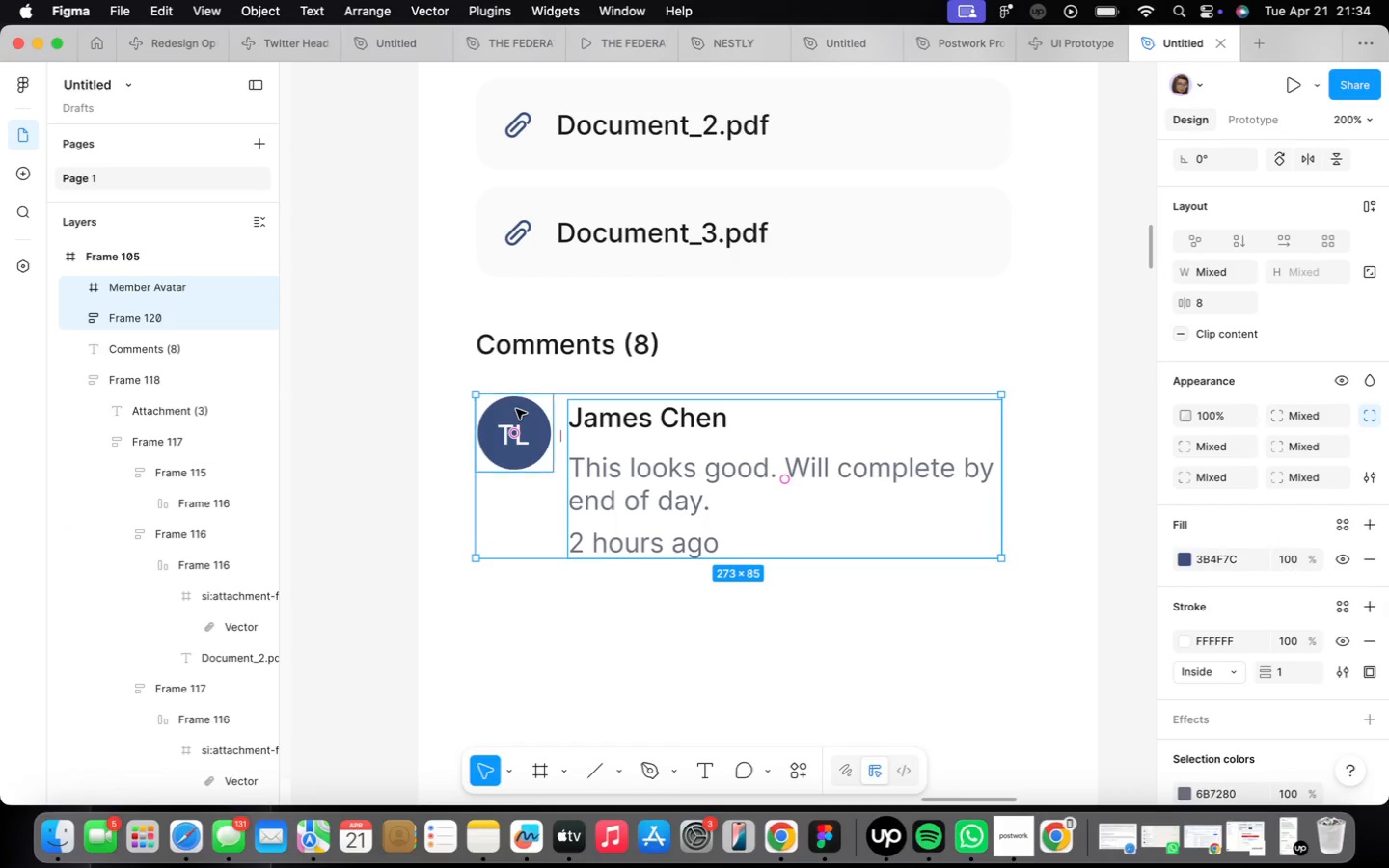 
key(Shift+ShiftLeft)
 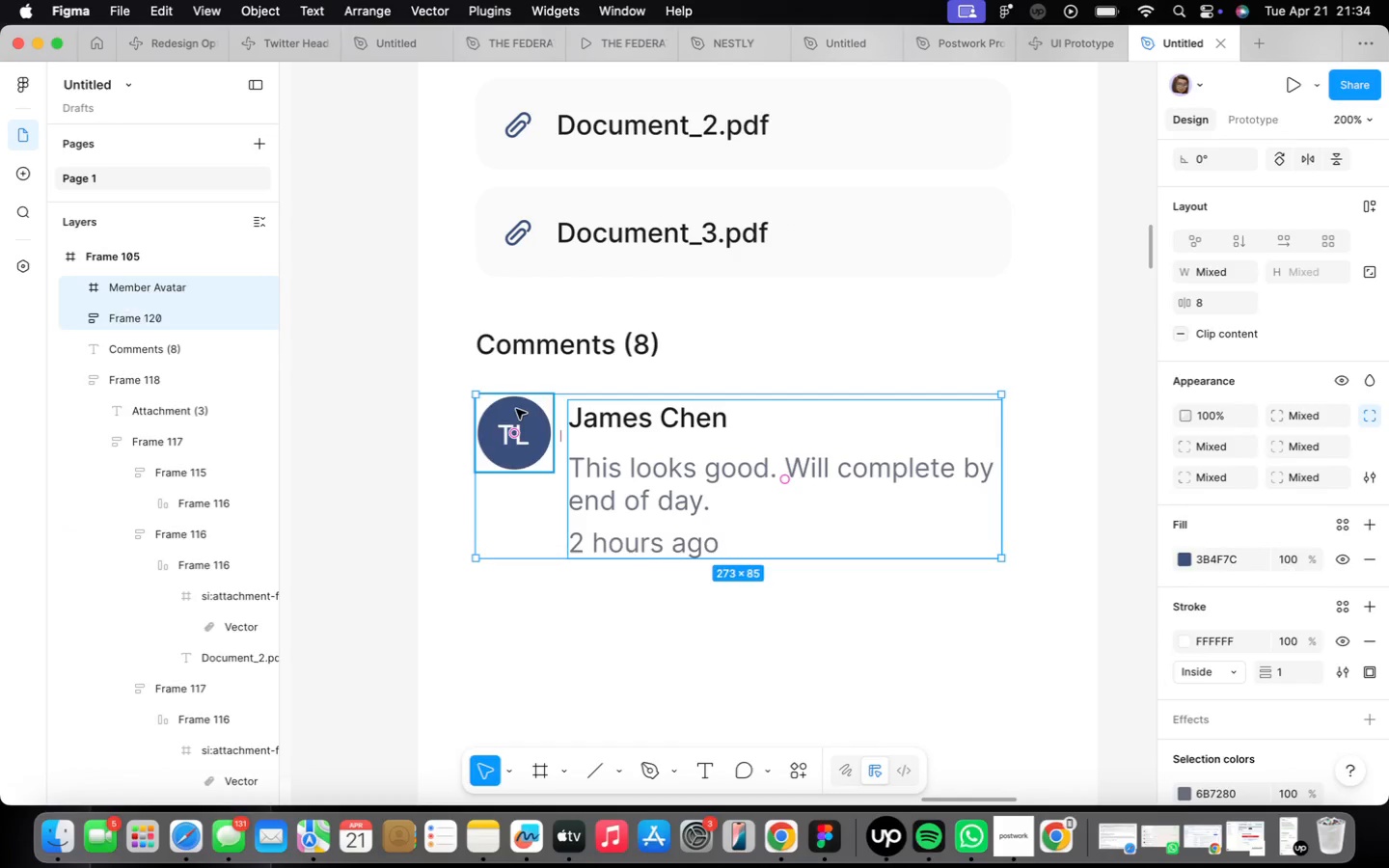 
key(Shift+A)
 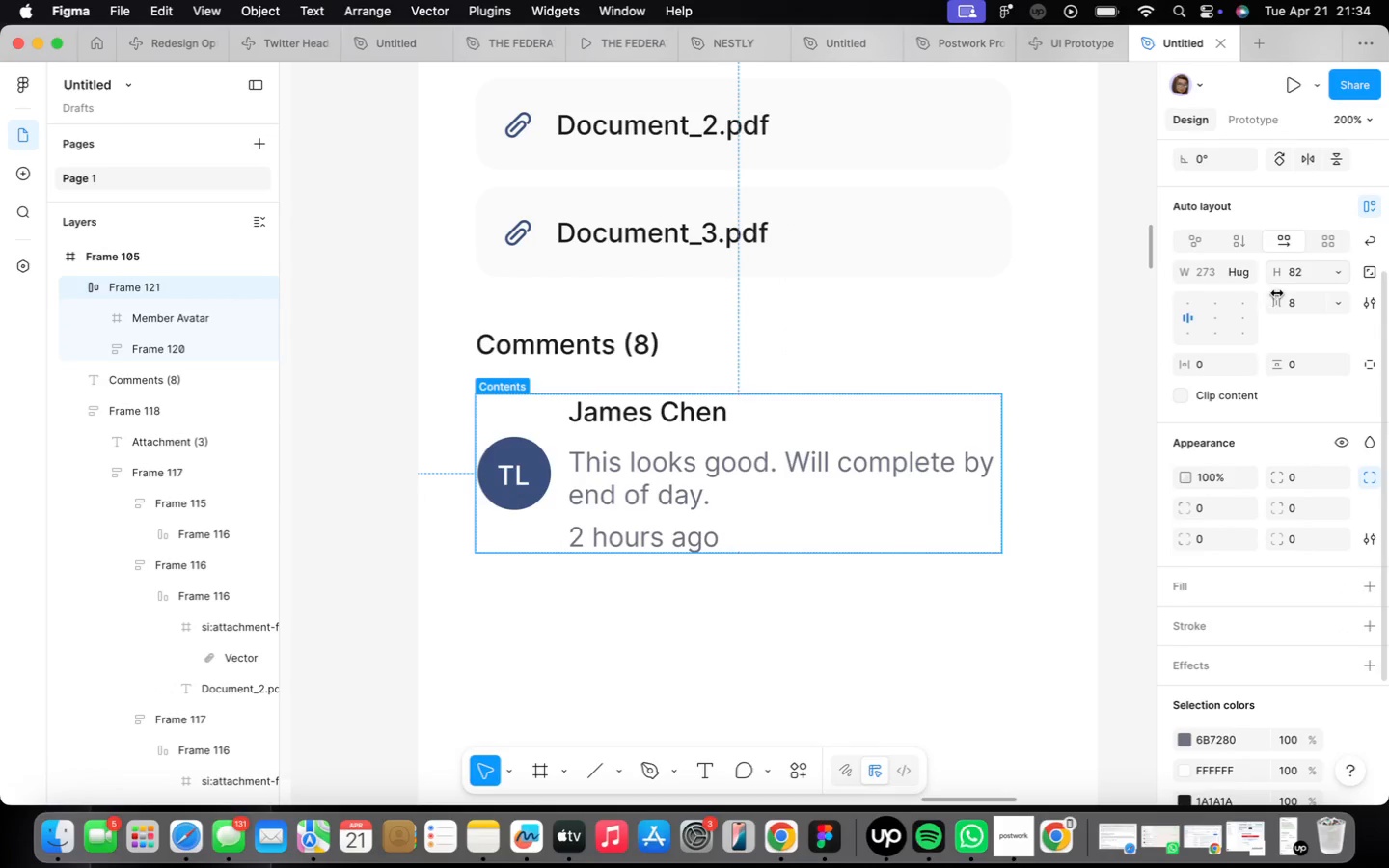 
scroll: coordinate [1264, 454], scroll_direction: up, amount: 8.0
 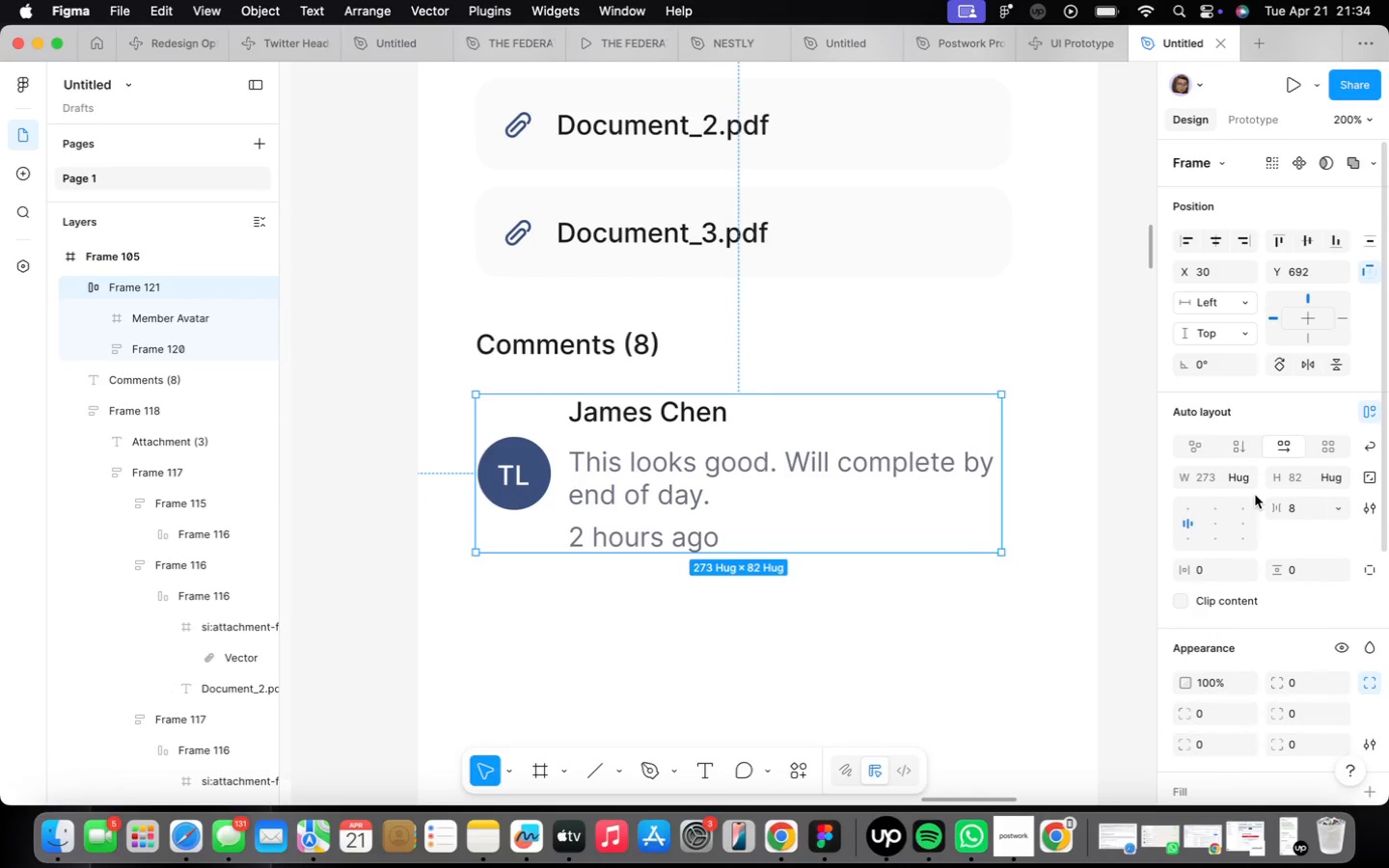 
scroll: coordinate [1255, 494], scroll_direction: down, amount: 2.0
 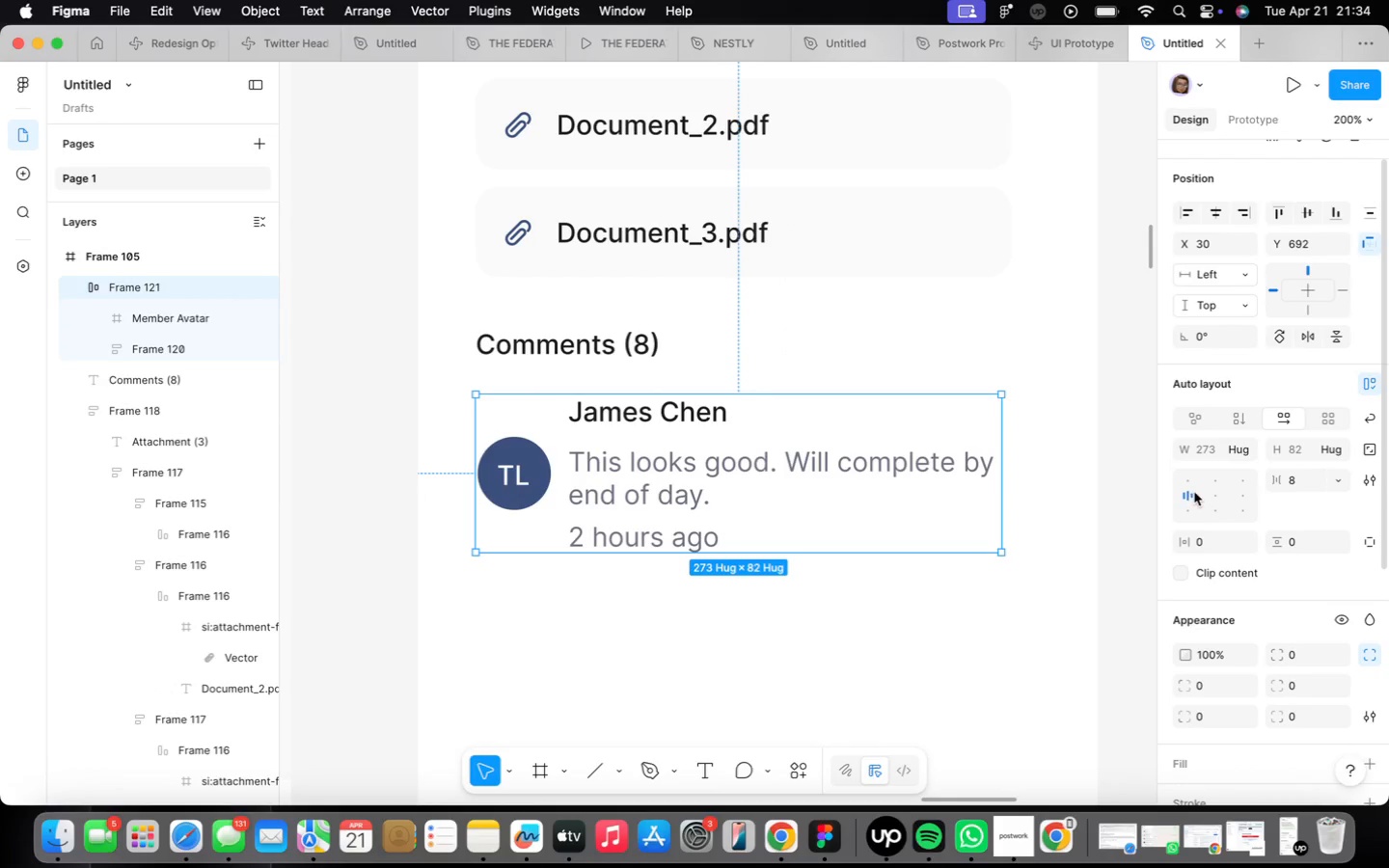 
left_click([1187, 478])
 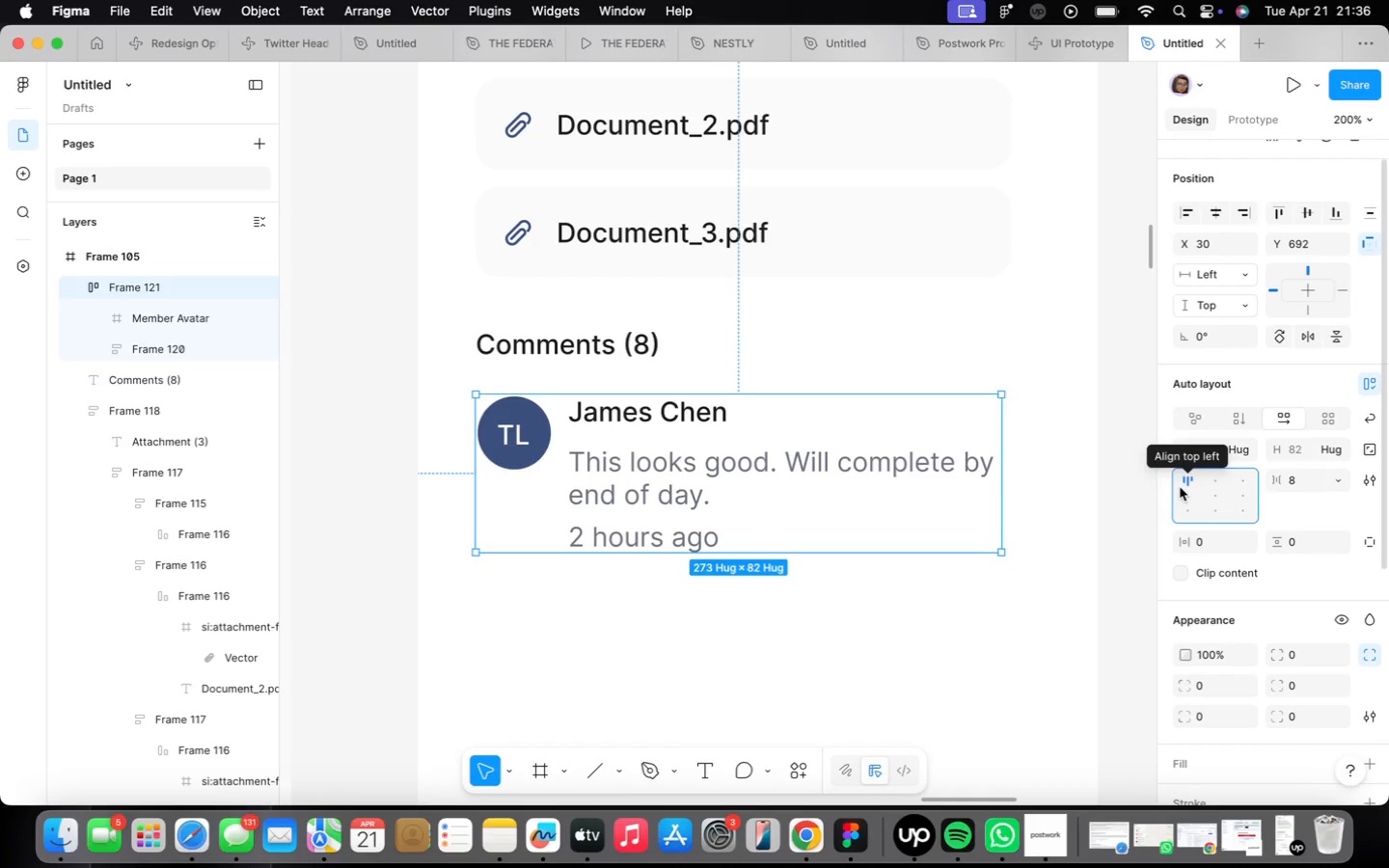 
wait(115.43)
 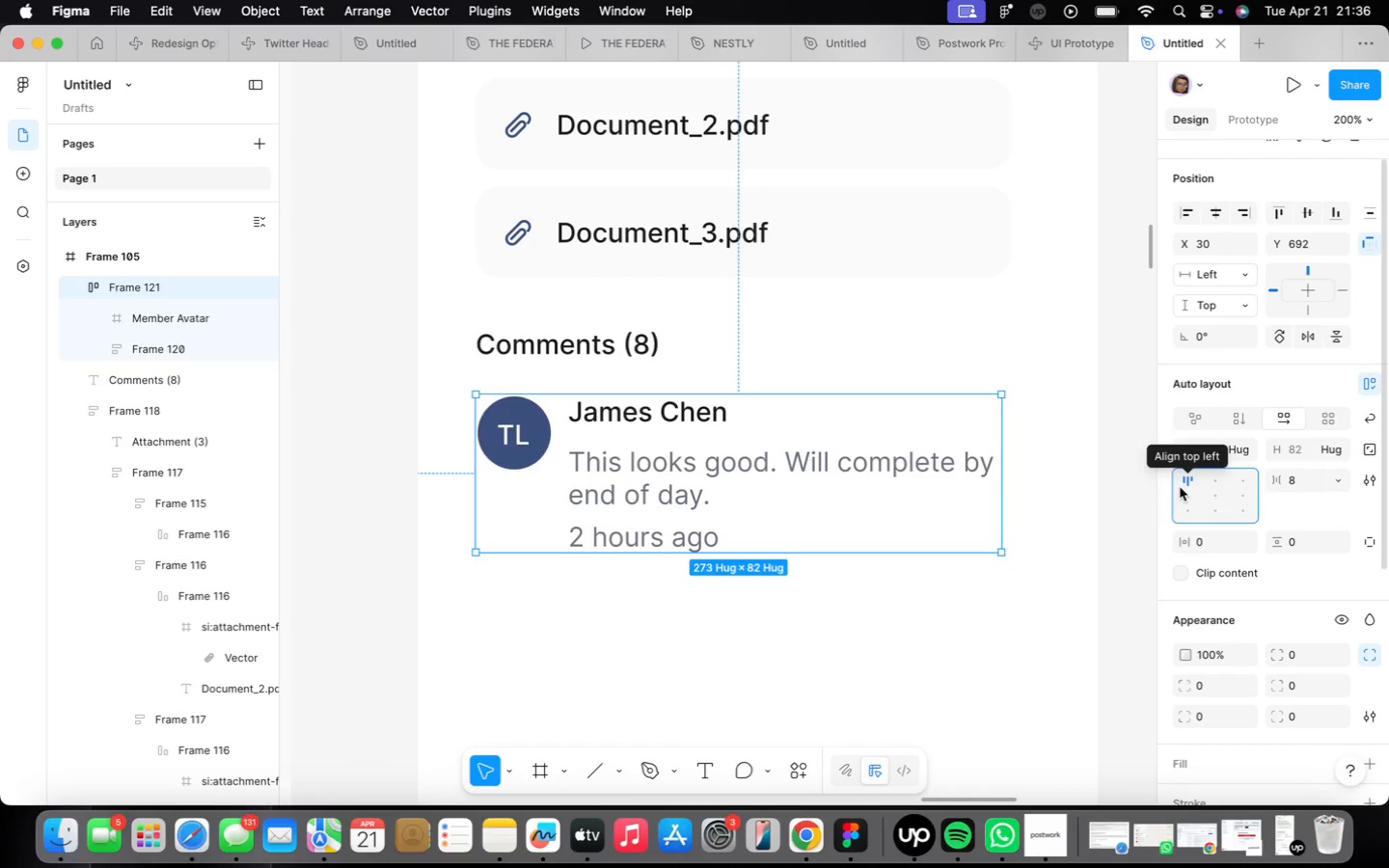 
scroll: coordinate [1046, 547], scroll_direction: down, amount: 2.0
 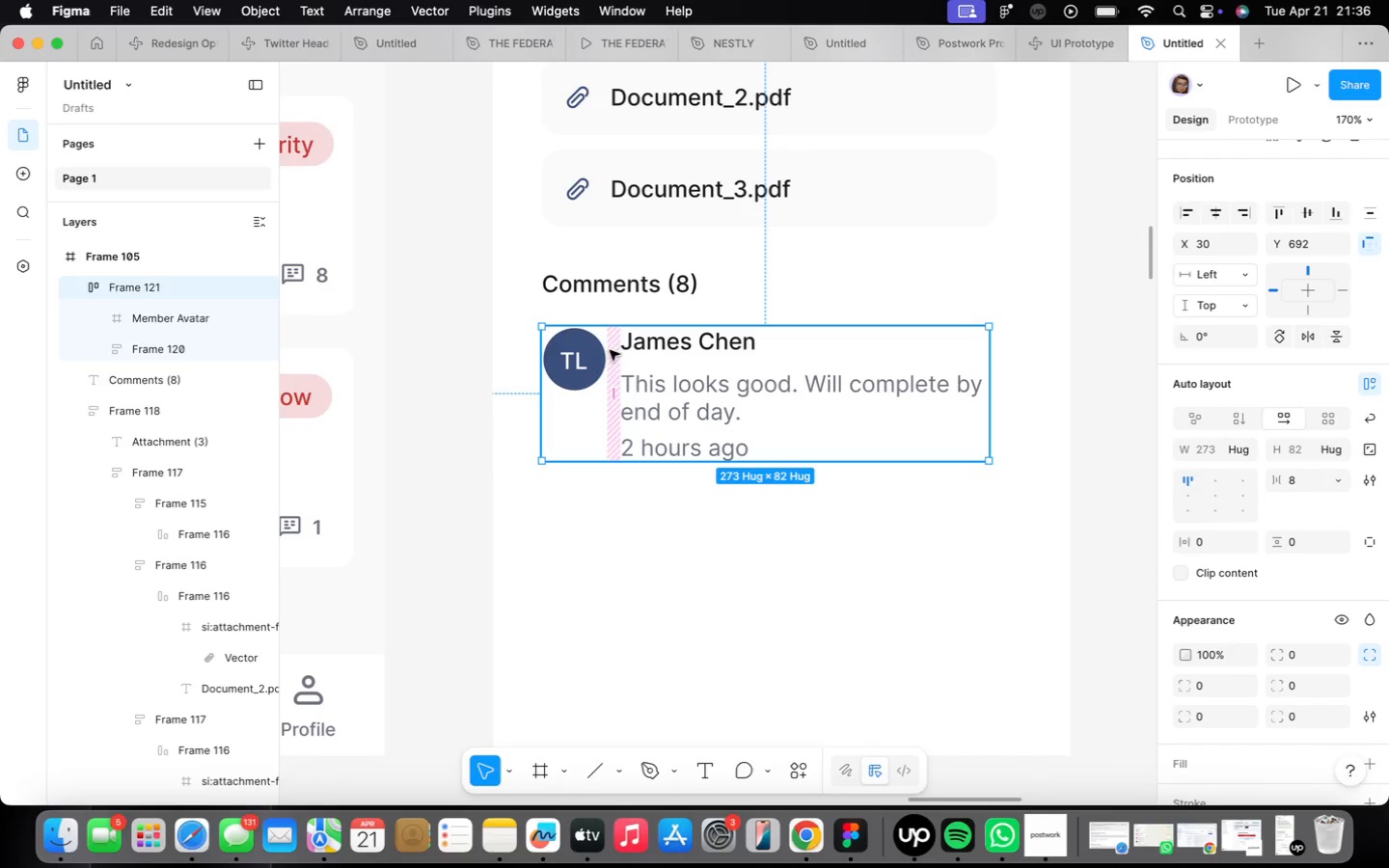 
double_click([577, 357])
 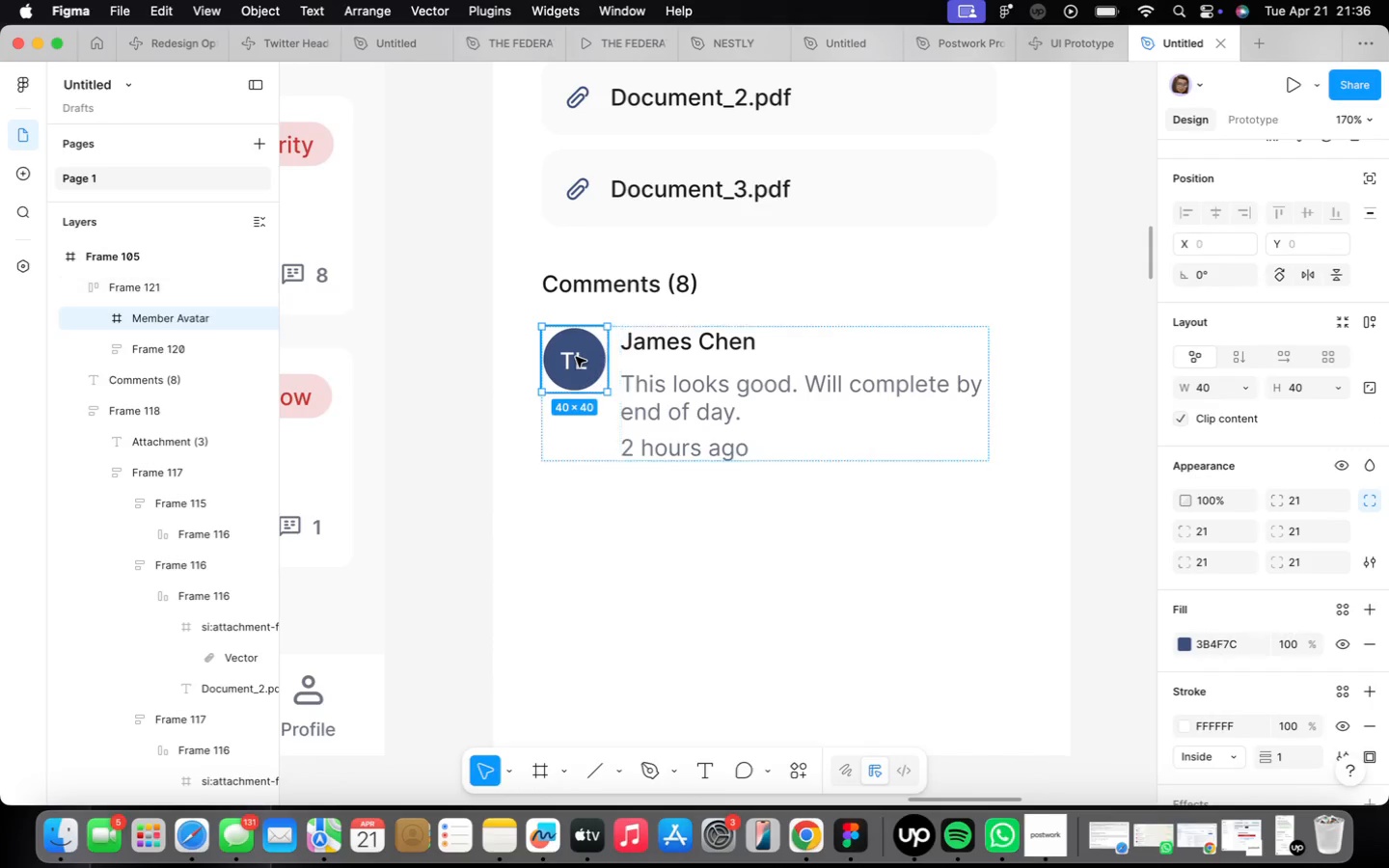 
triple_click([576, 357])
 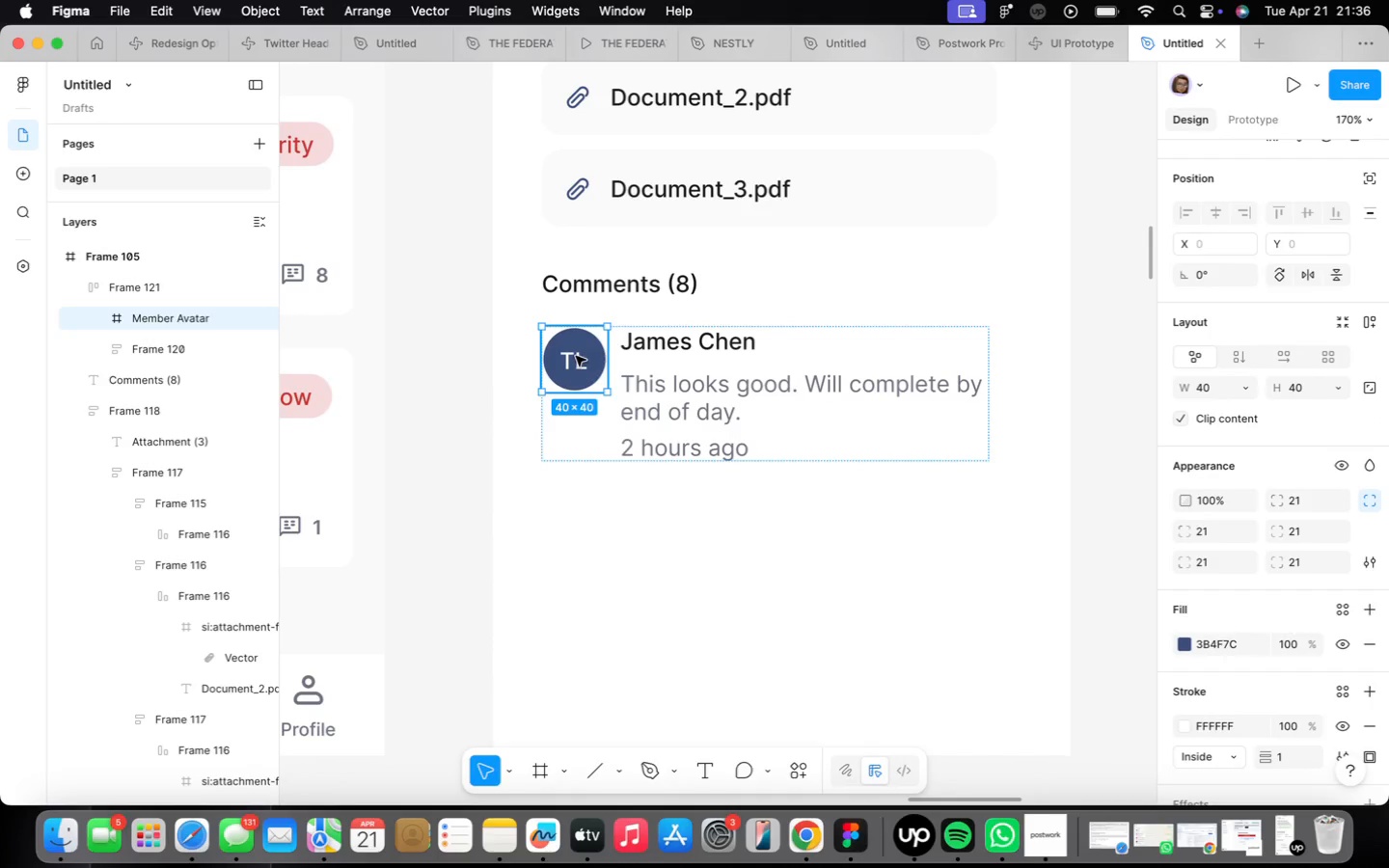 
triple_click([574, 355])
 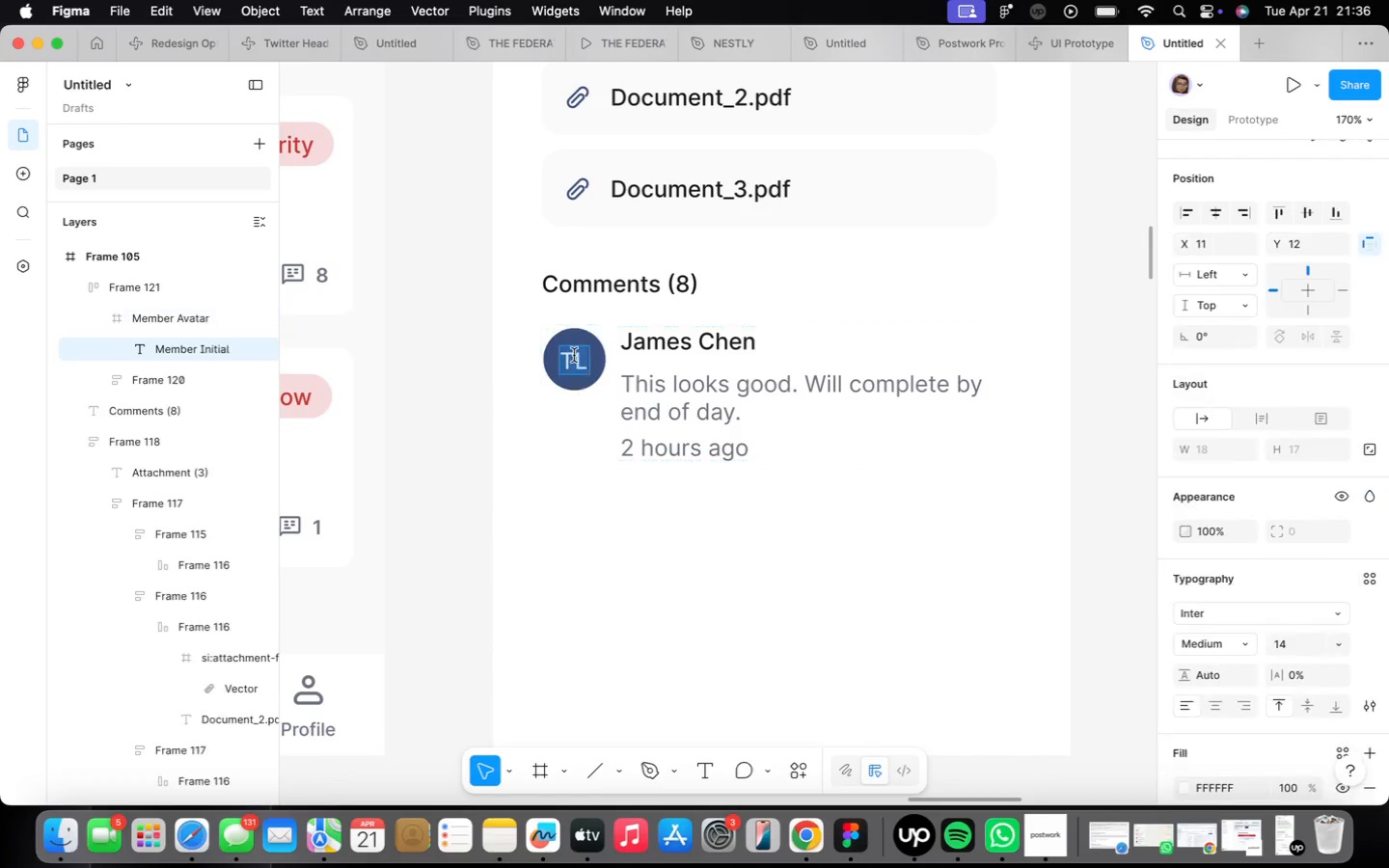 
triple_click([574, 355])
 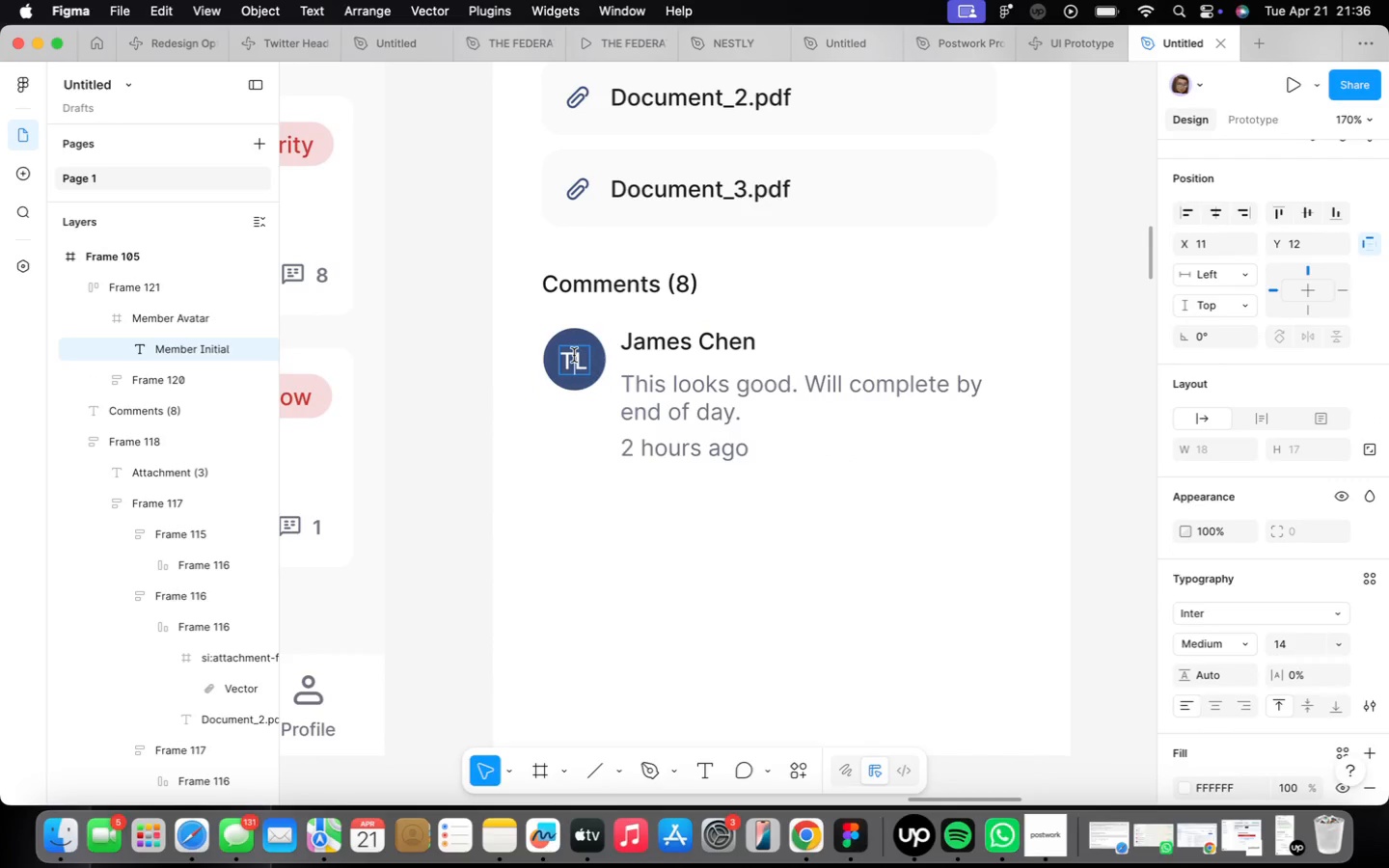 
triple_click([574, 355])
 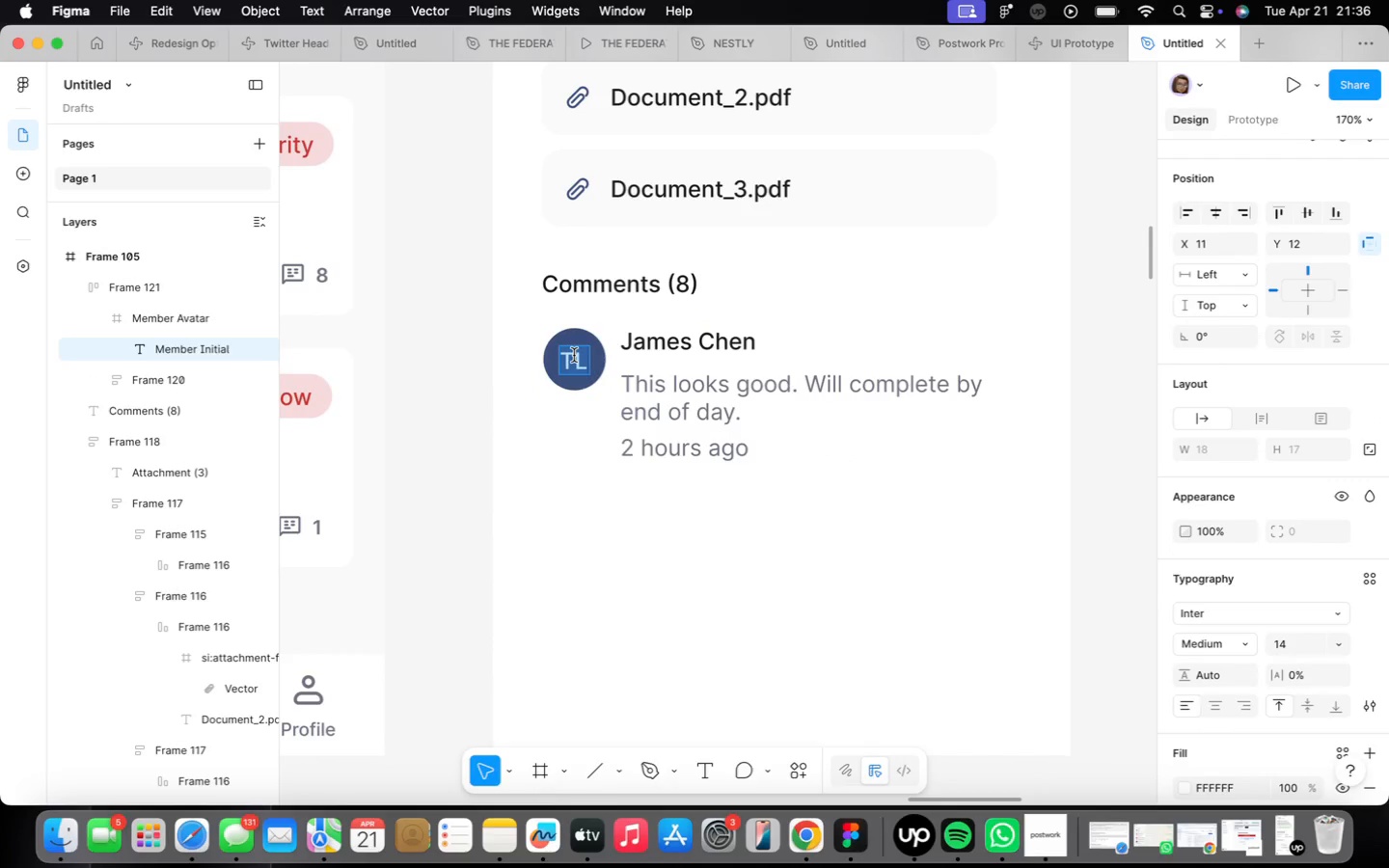 
triple_click([574, 355])
 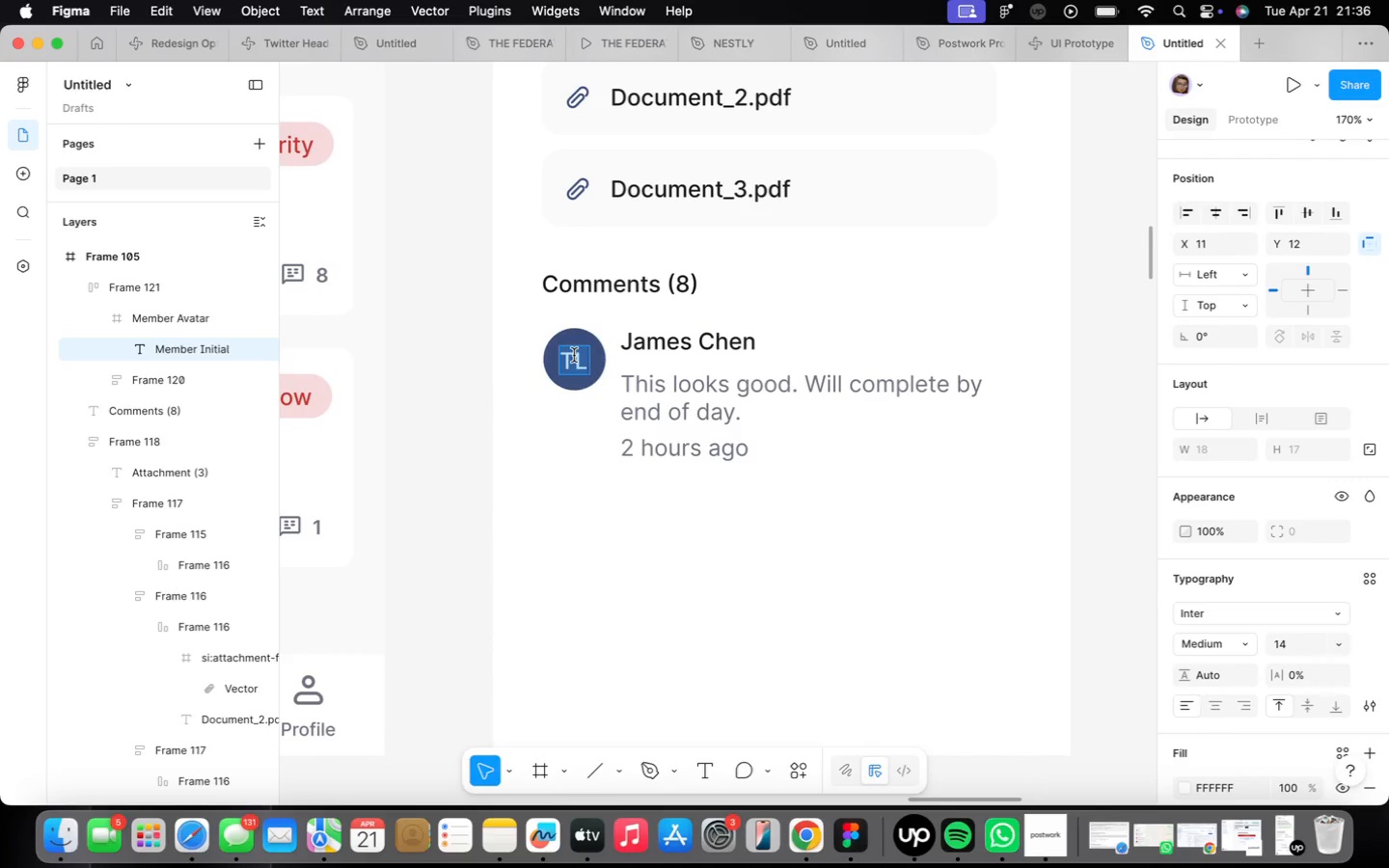 
type(jcJC)
 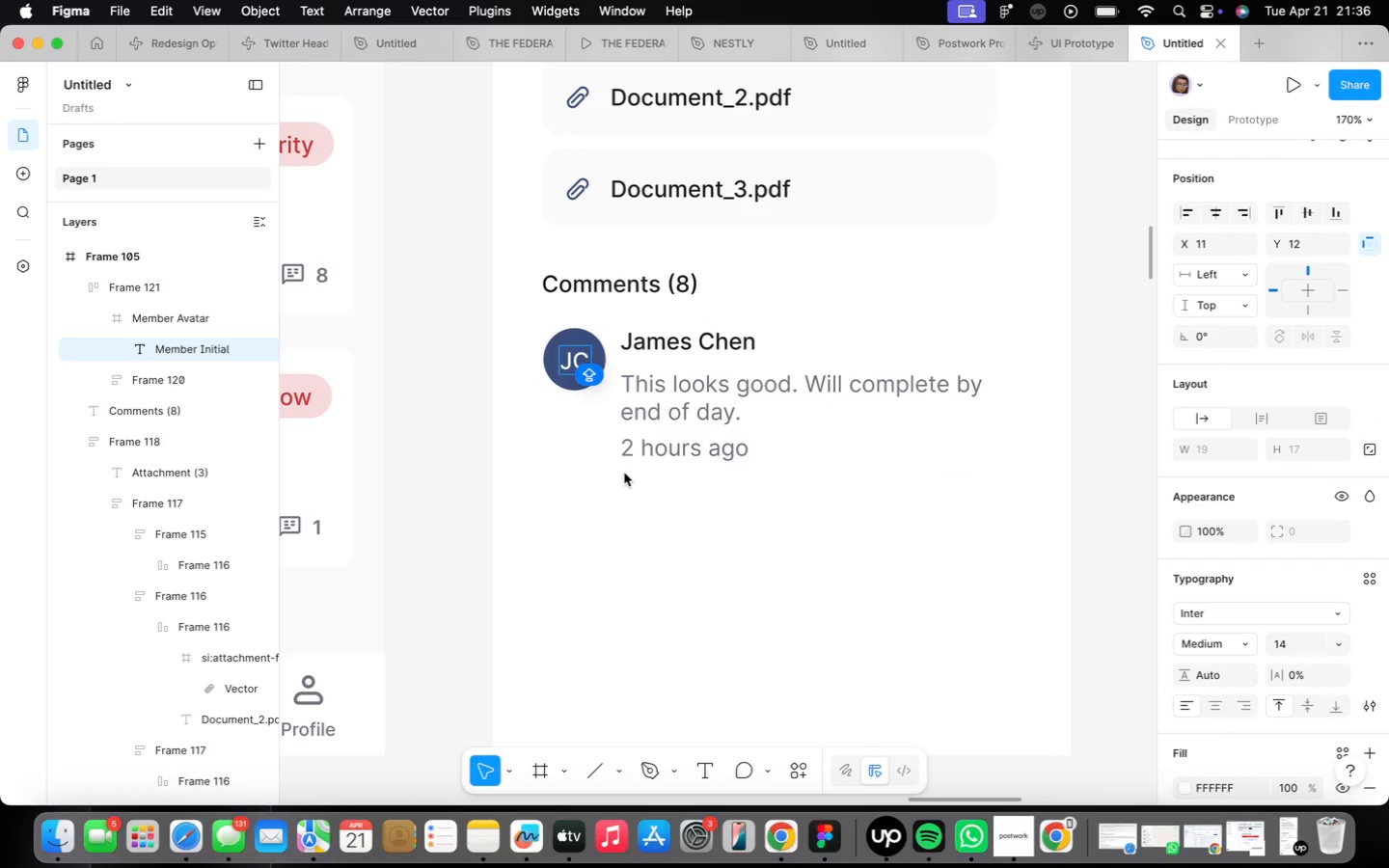 
double_click([624, 472])
 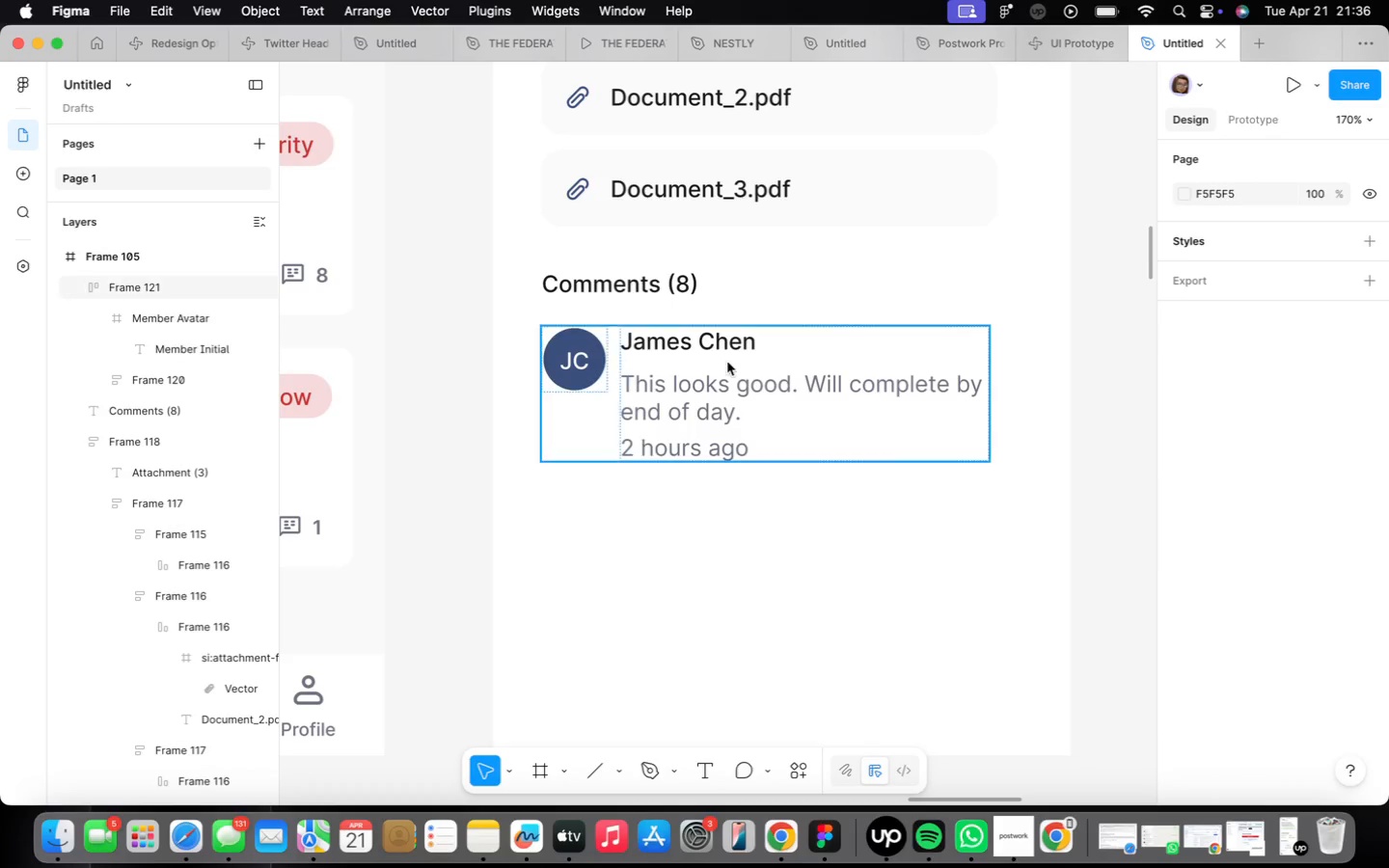 
left_click_drag(start_coordinate=[726, 363], to_coordinate=[722, 372])
 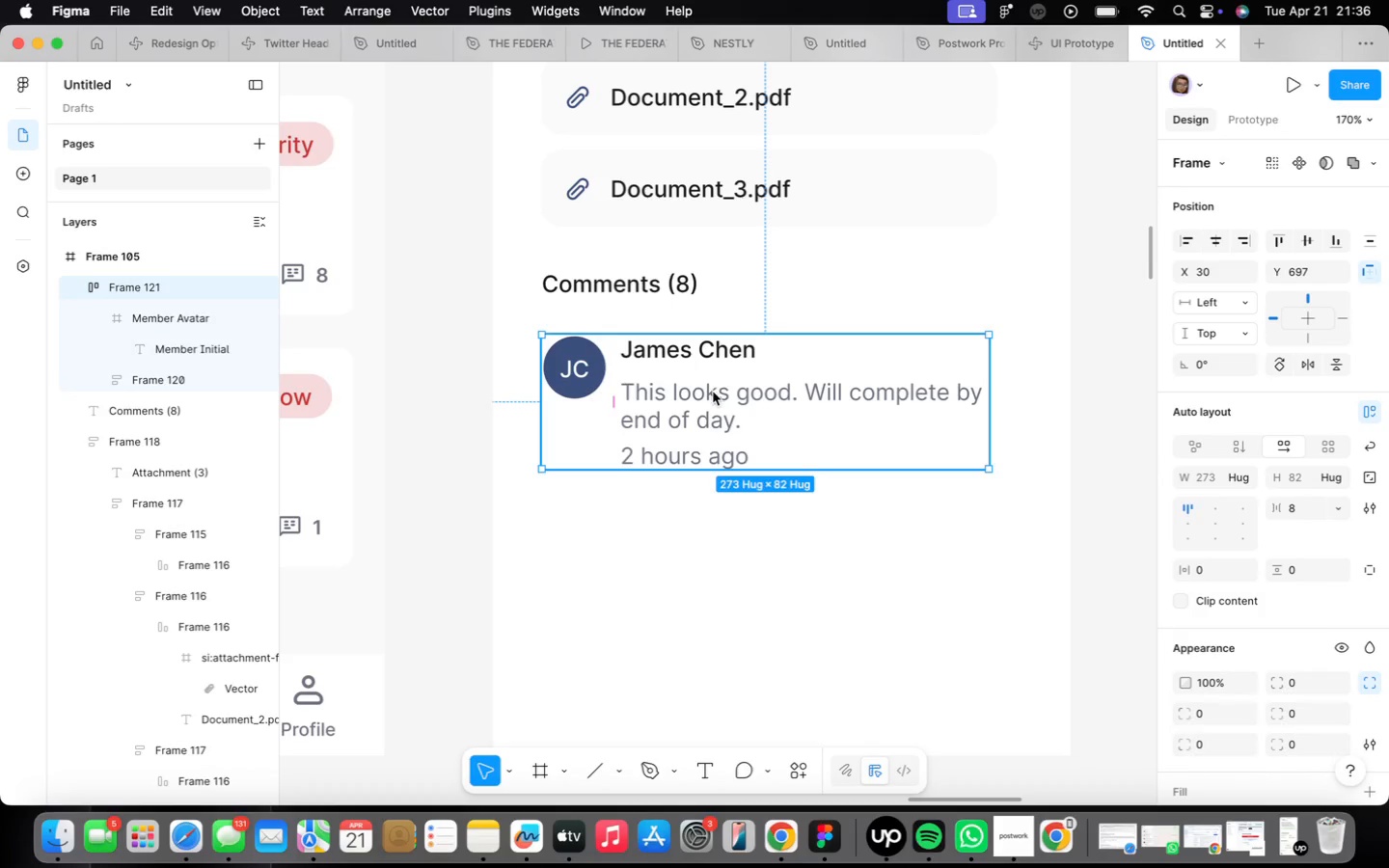 
left_click_drag(start_coordinate=[717, 390], to_coordinate=[719, 379])
 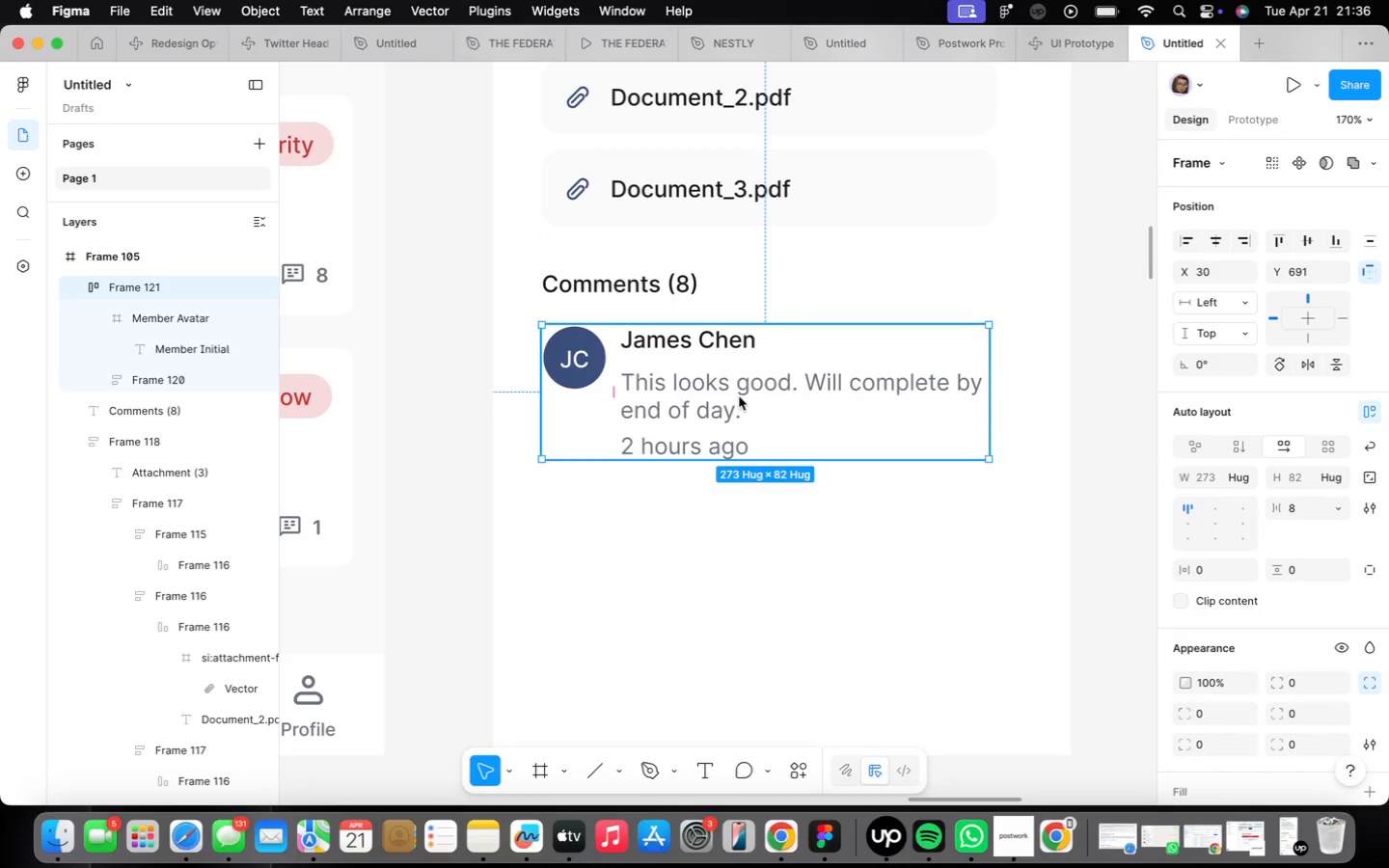 
left_click_drag(start_coordinate=[739, 396], to_coordinate=[737, 553])
 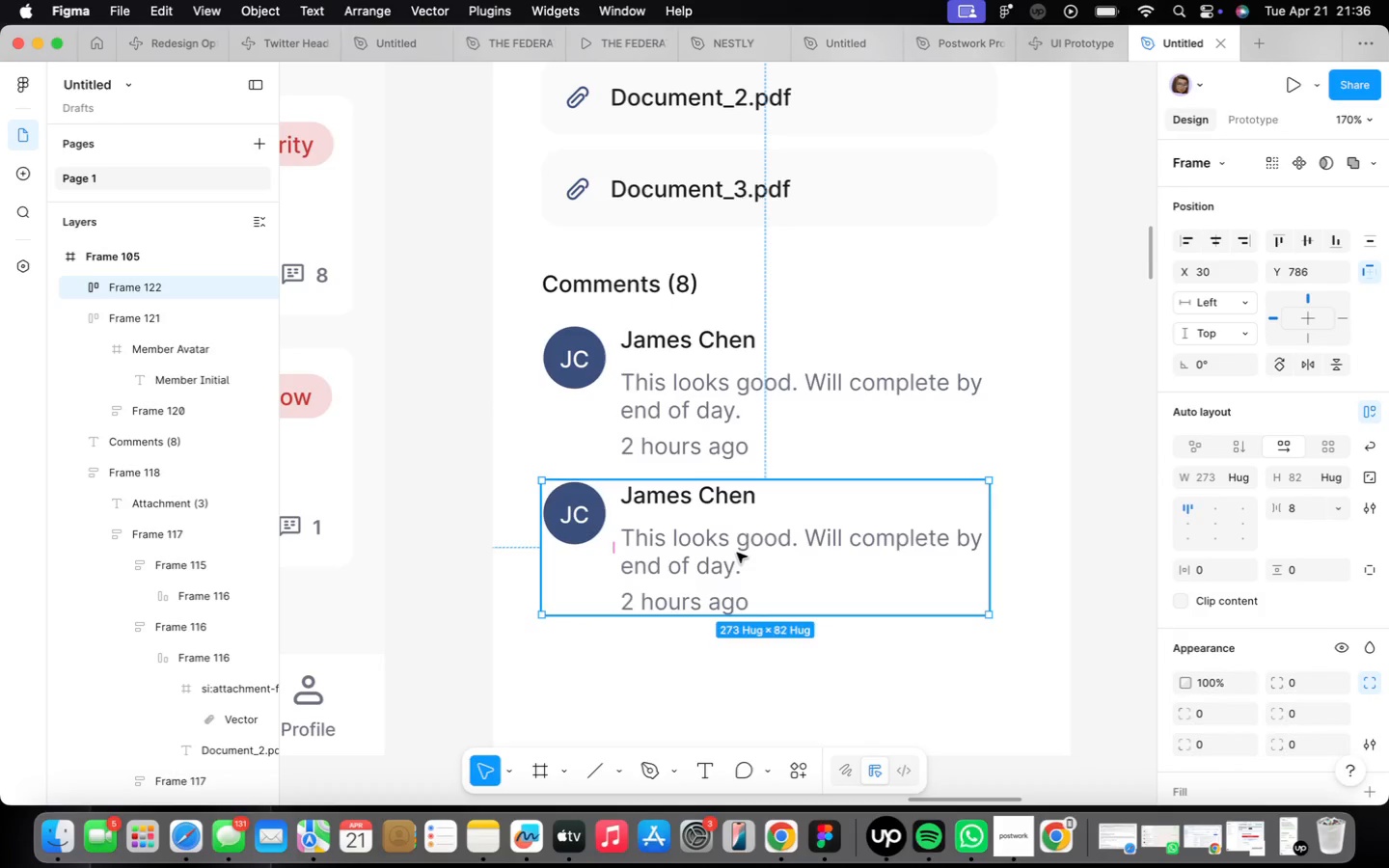 
hold_key(key=OptionLeft, duration=2.17)
 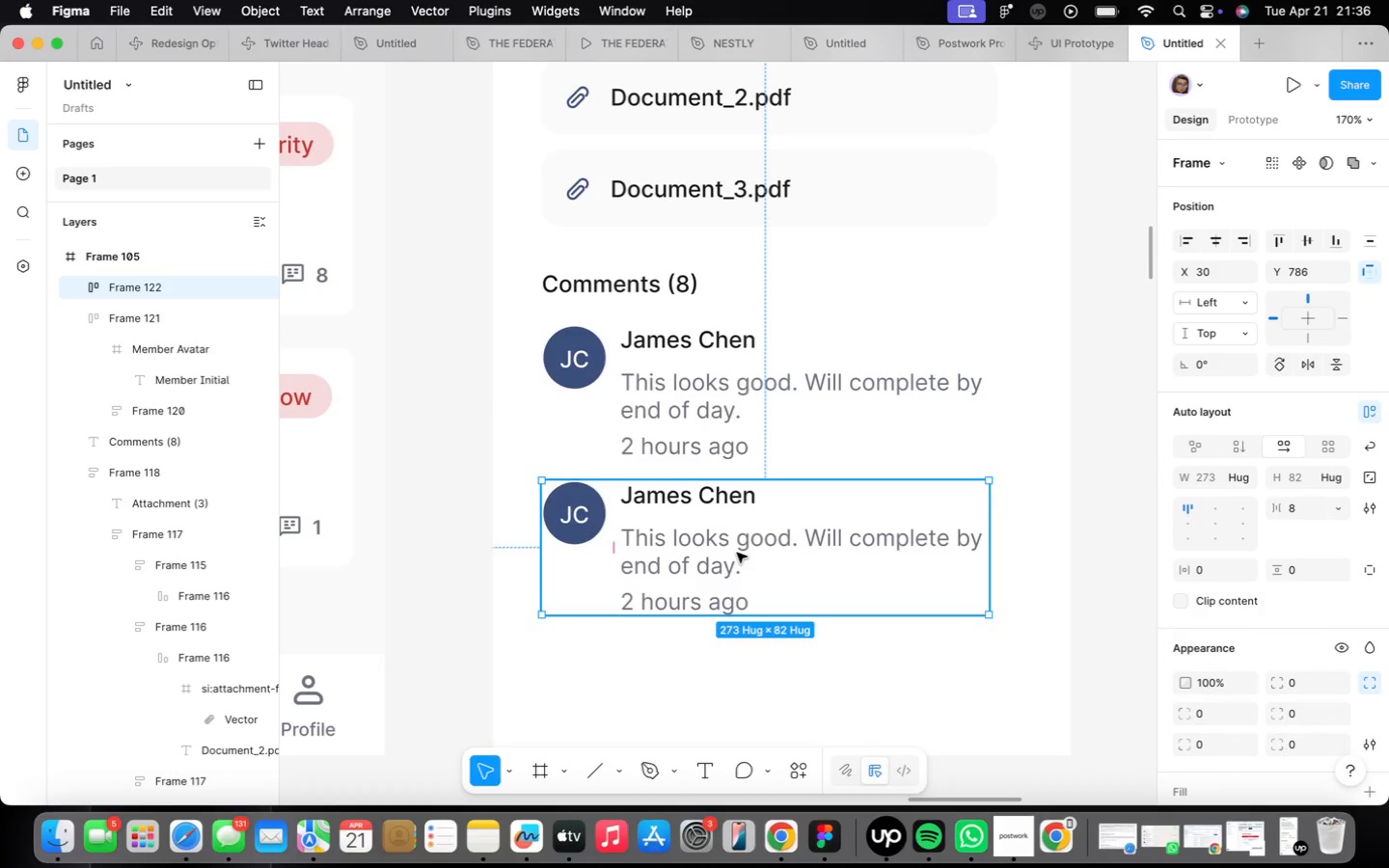 
key(ArrowDown)
 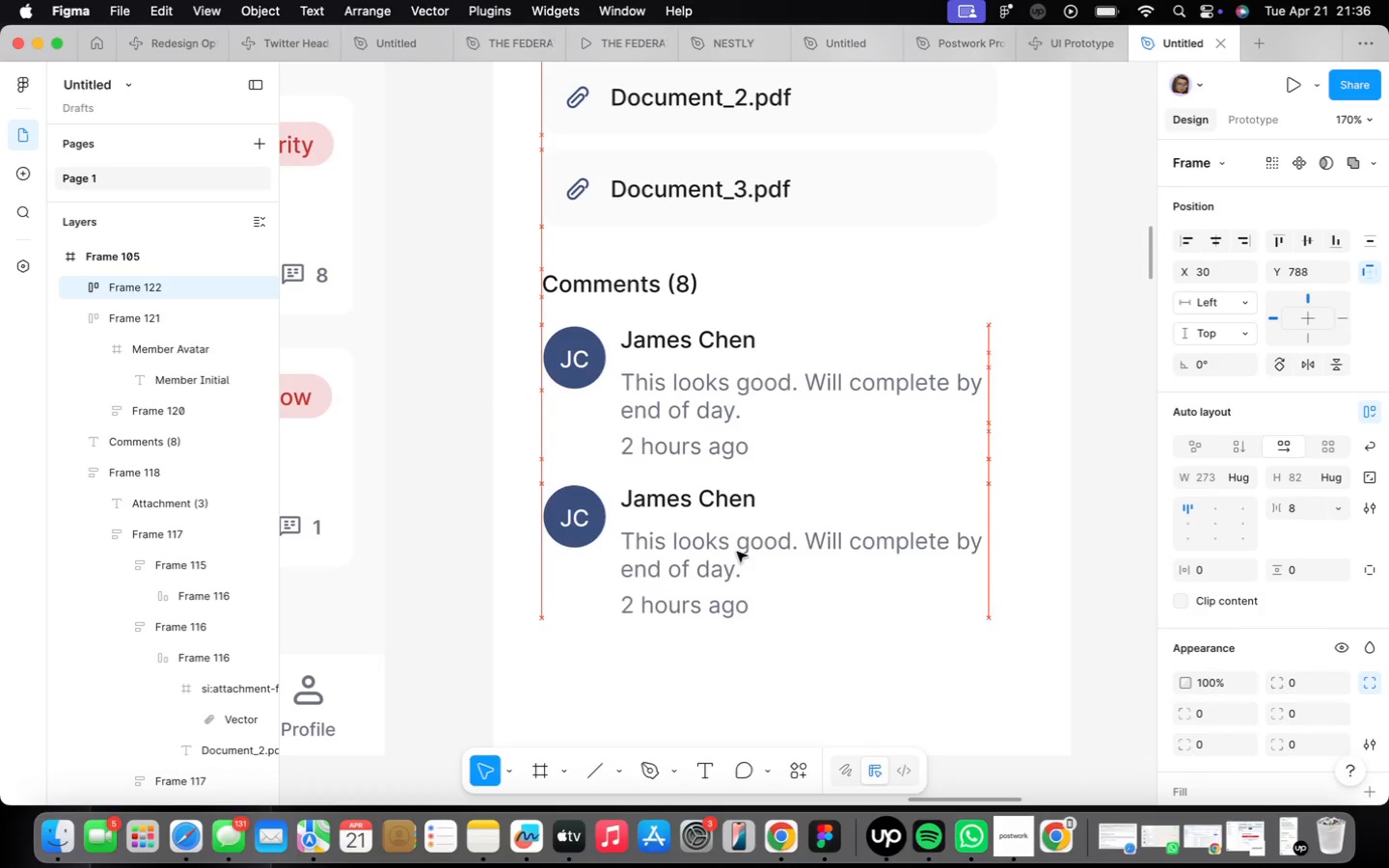 
key(ArrowDown)
 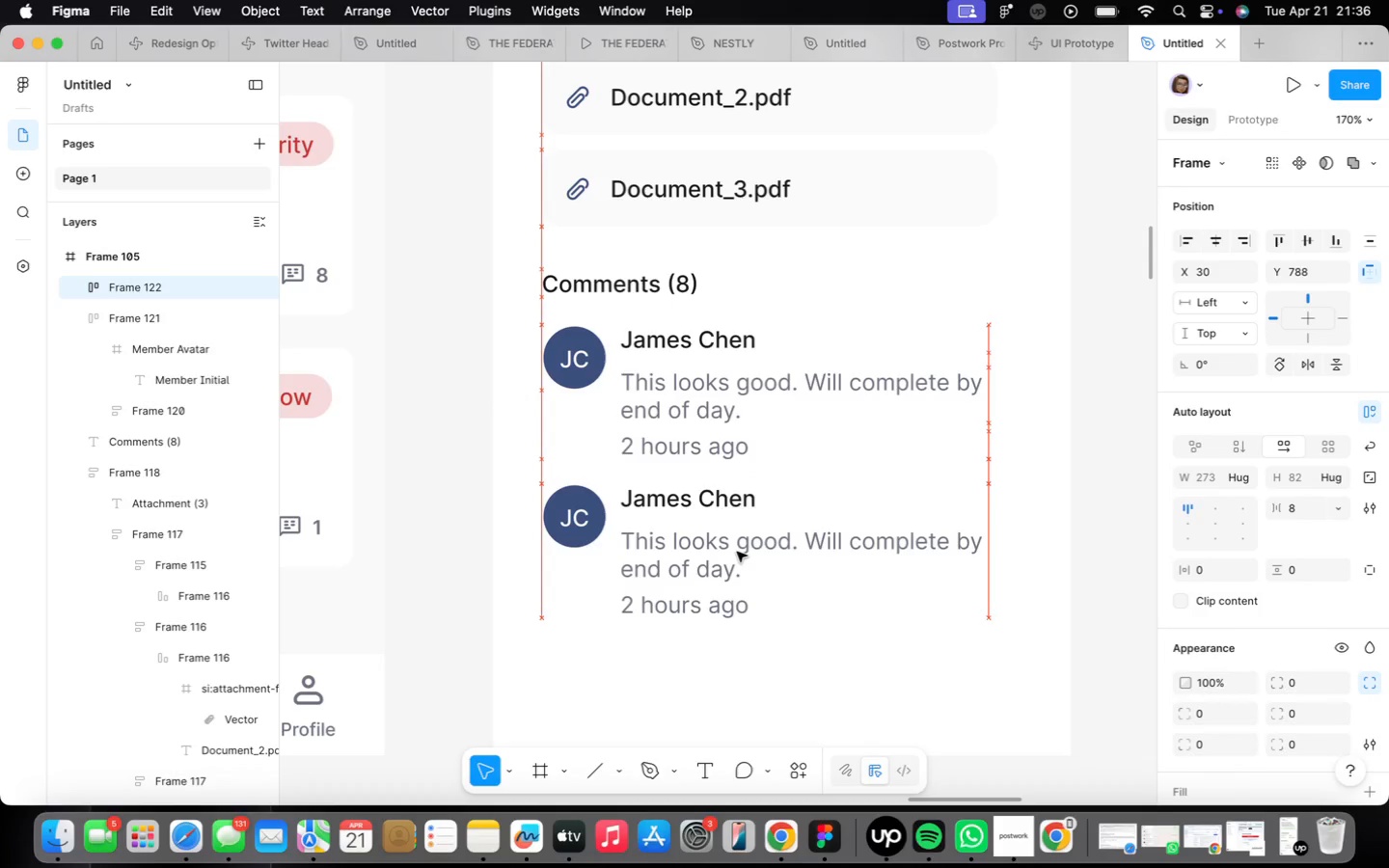 
key(ArrowDown)
 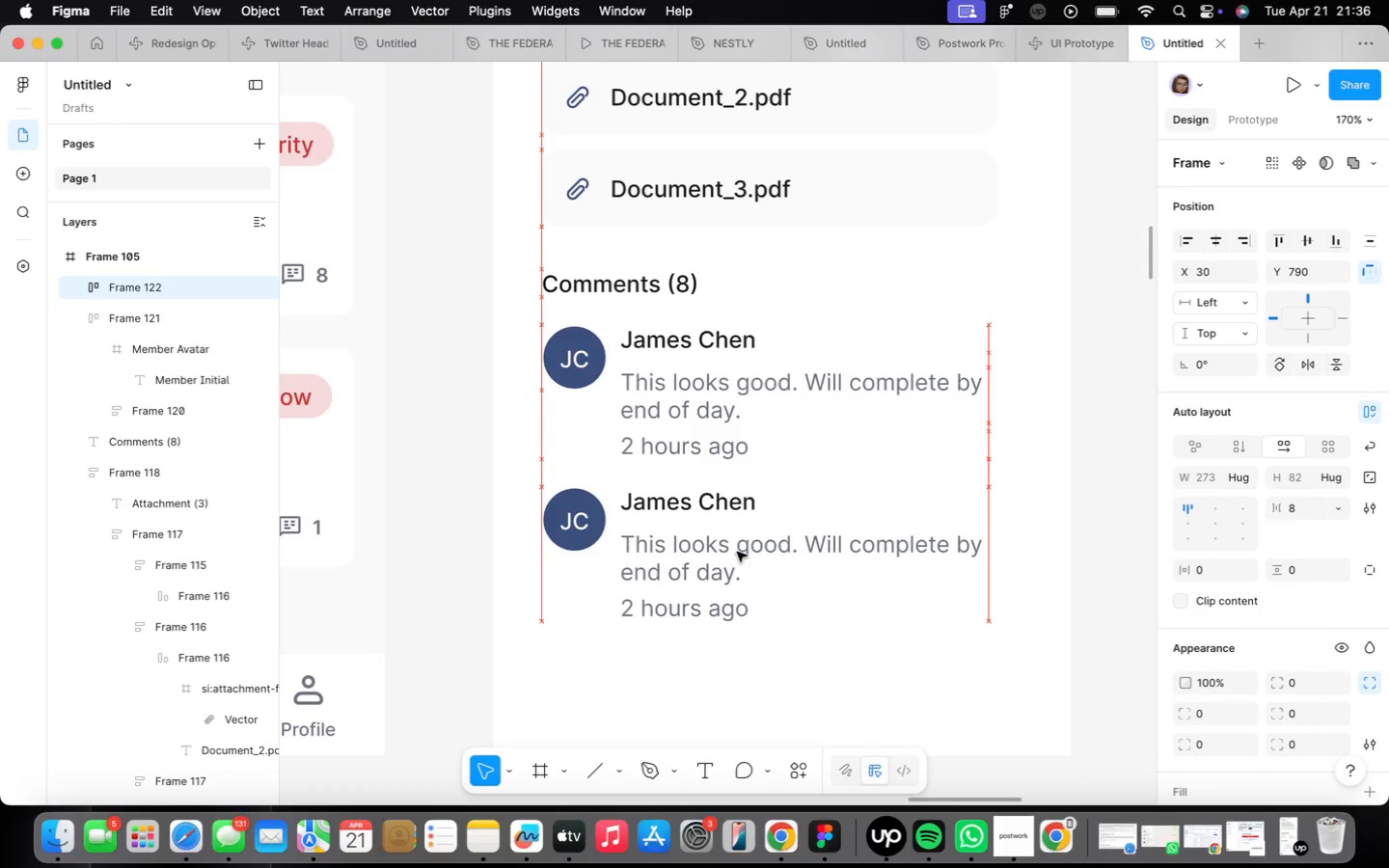 
key(ArrowDown)
 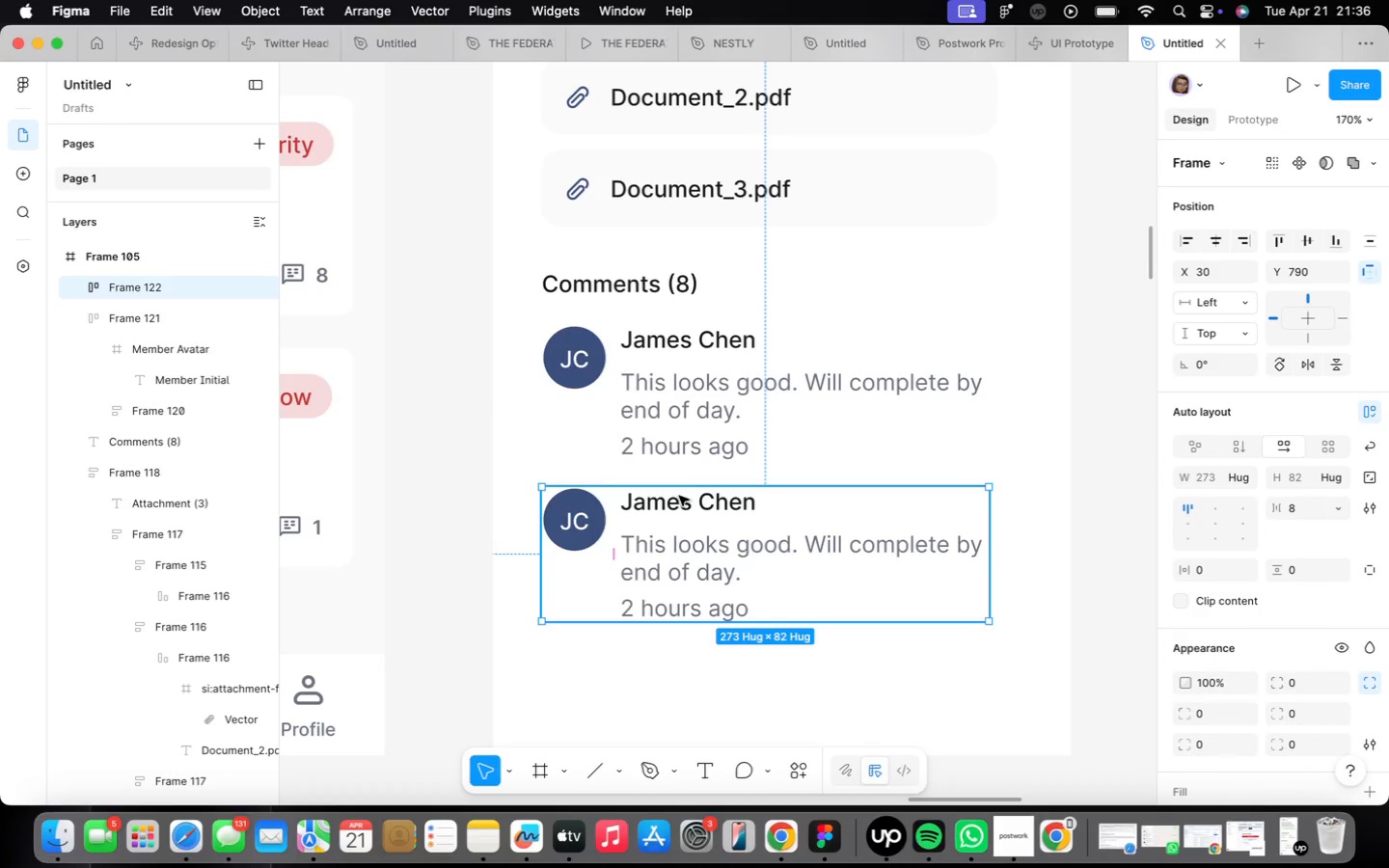 
double_click([691, 534])
 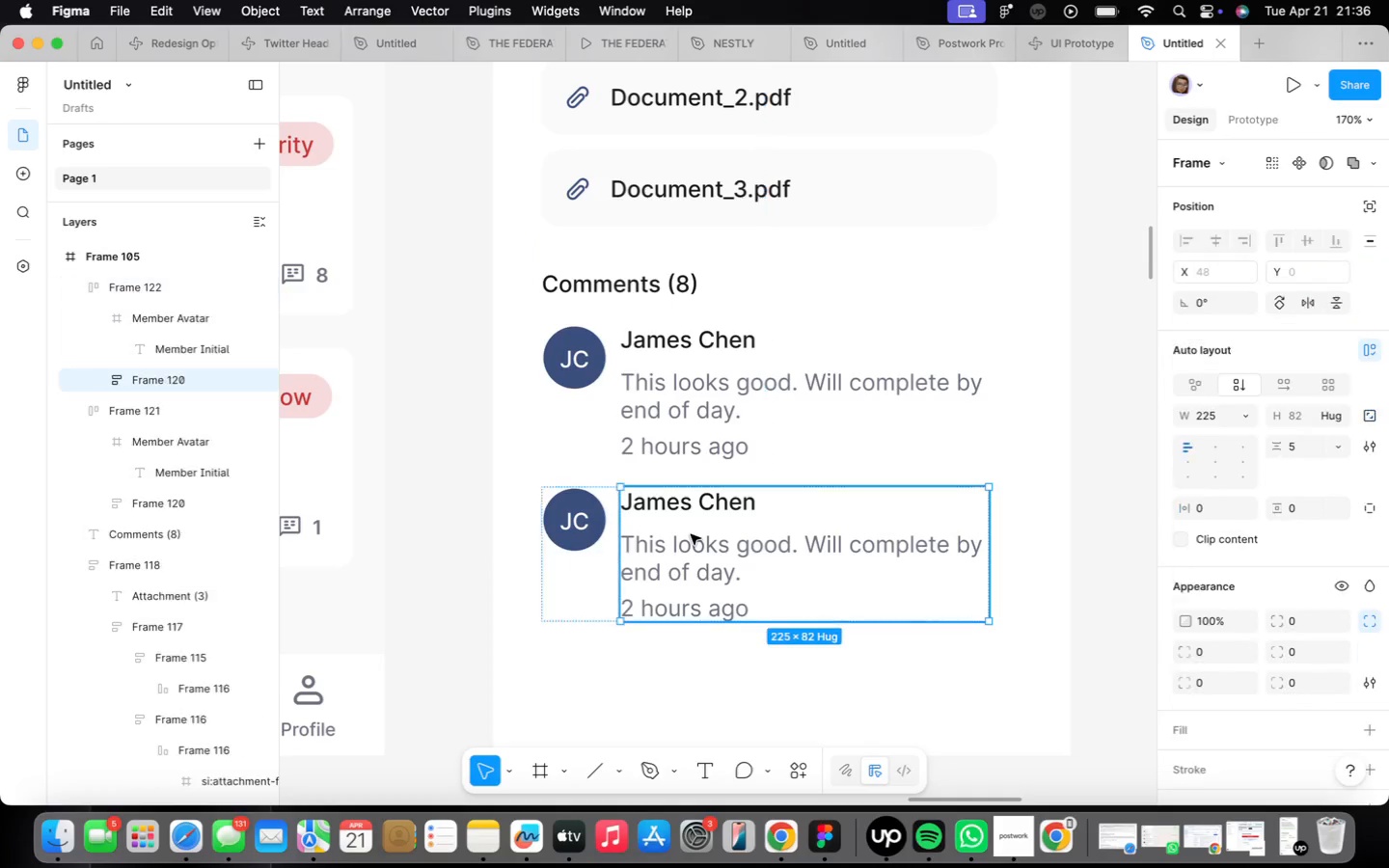 
triple_click([691, 534])
 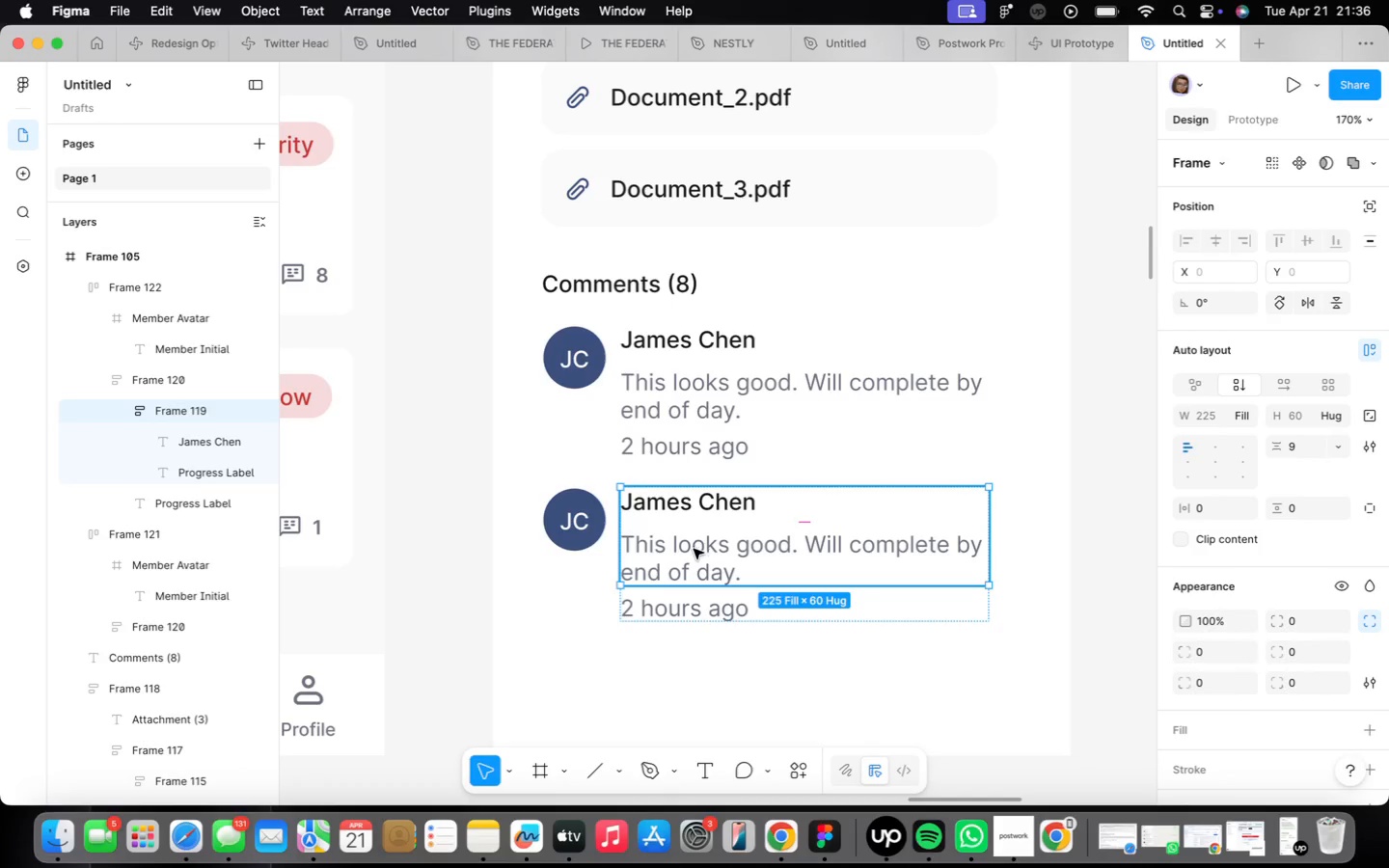 
left_click([698, 604])
 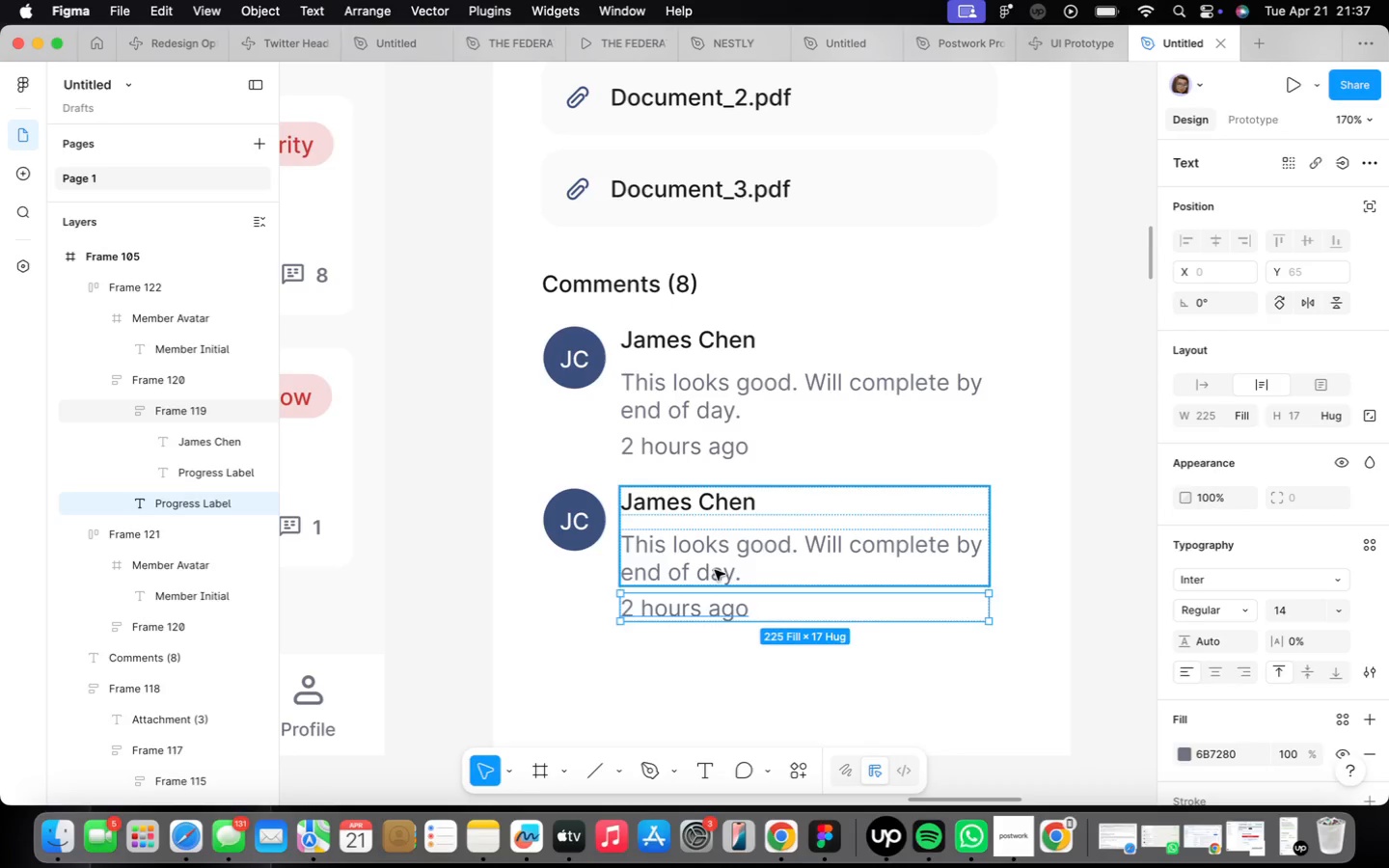 
wait(22.1)
 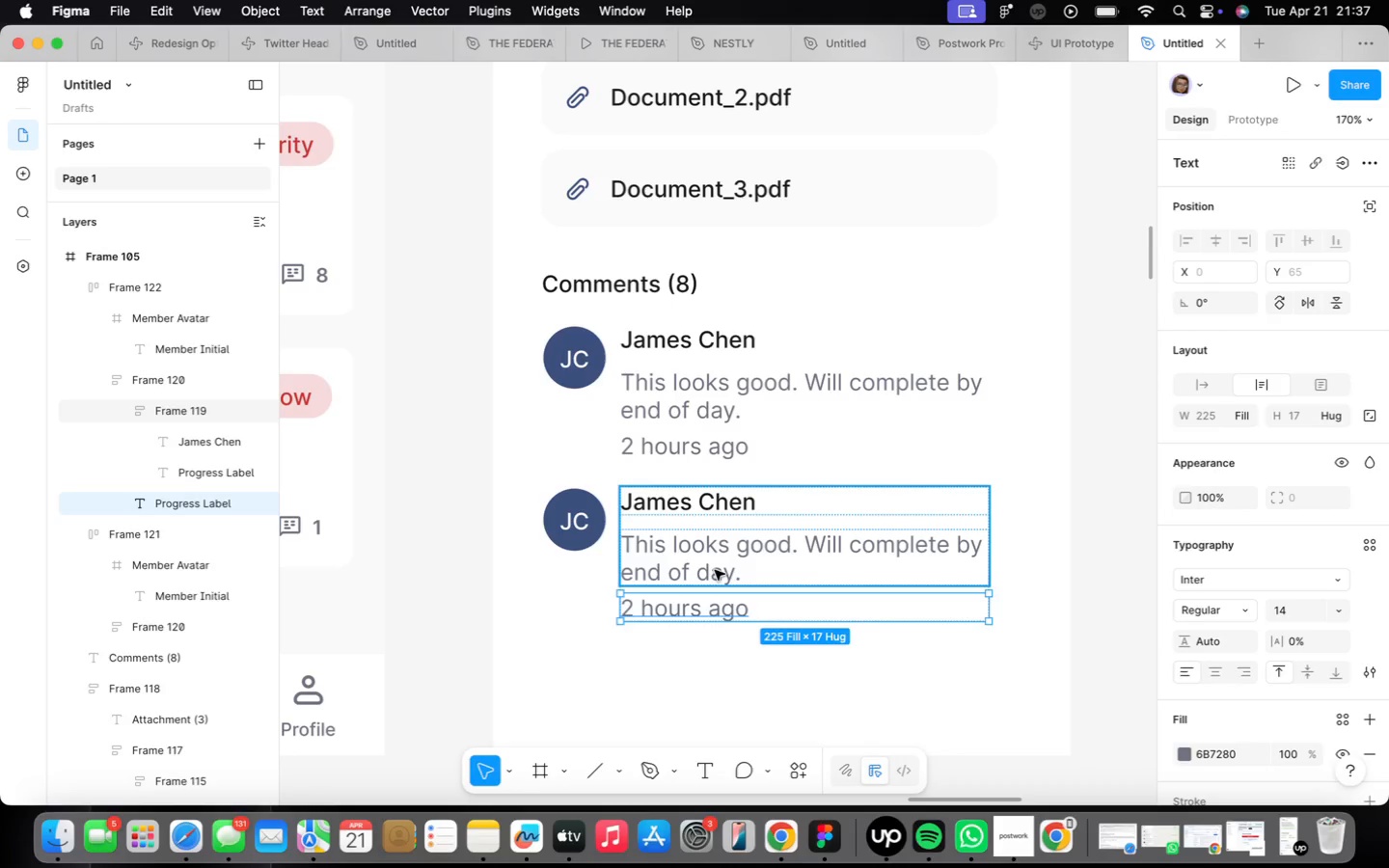 
double_click([730, 558])
 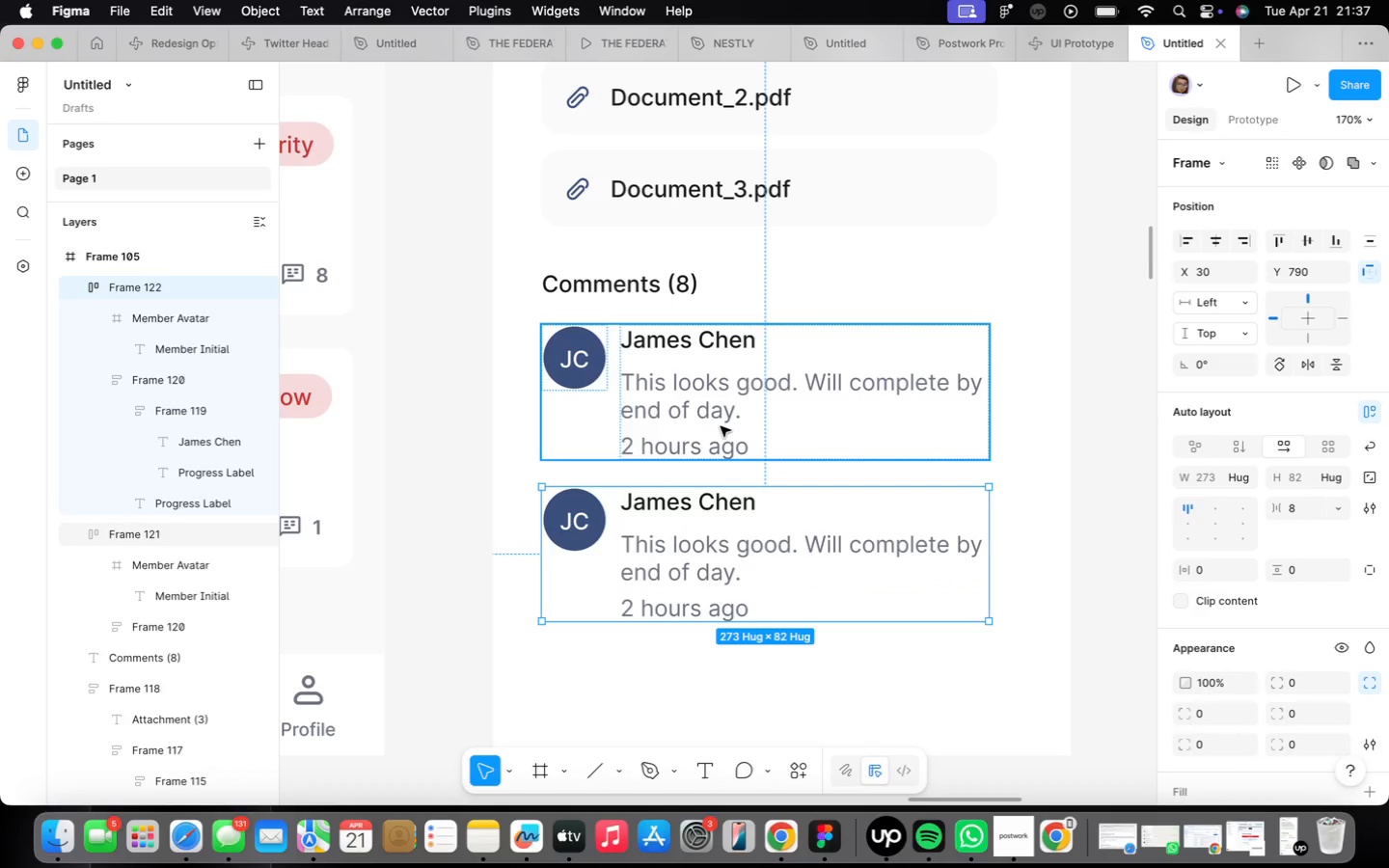 
hold_key(key=ShiftLeft, duration=0.47)
left_click([721, 426])
 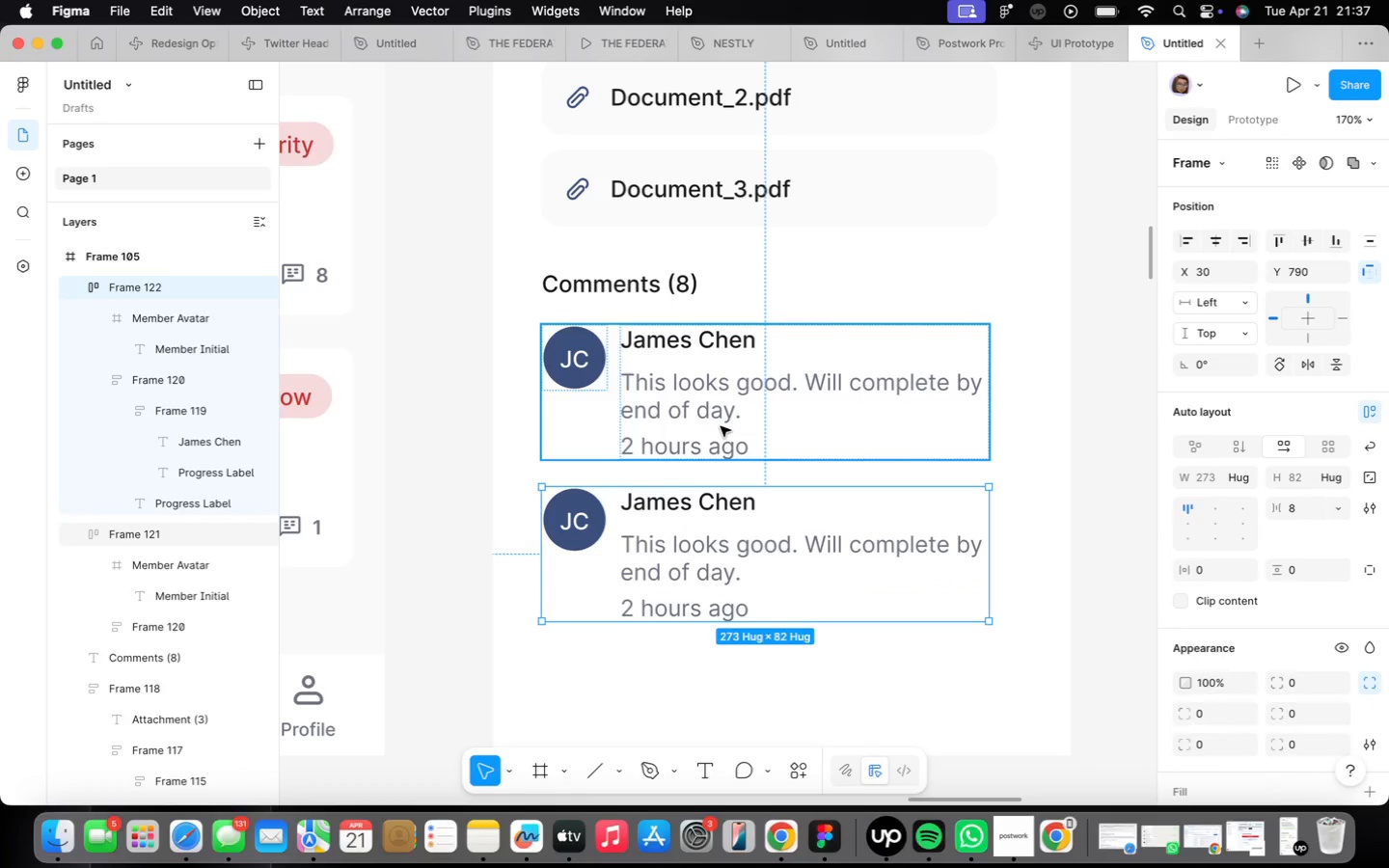 
key(Shift+ShiftLeft)
 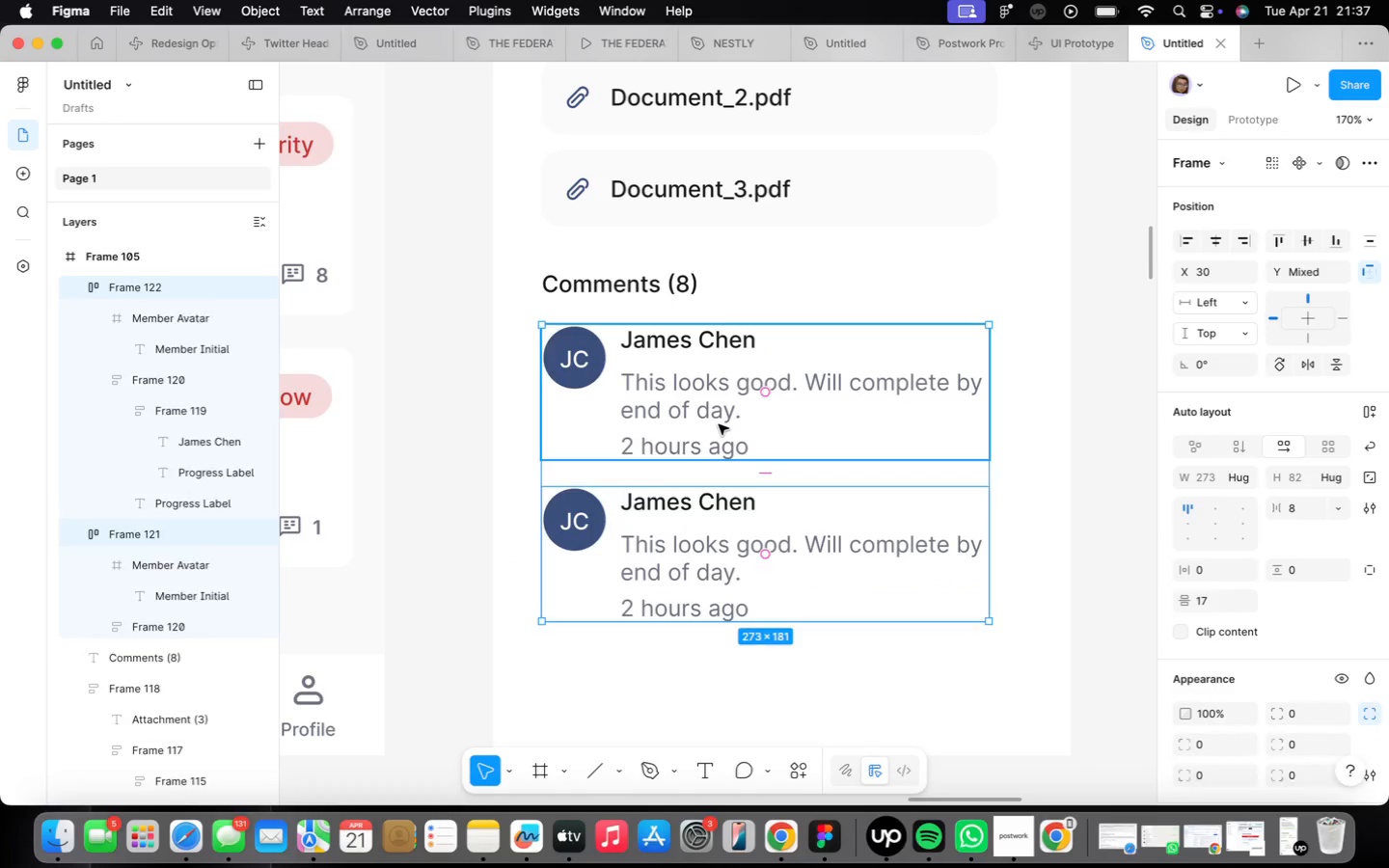 
key(Shift+A)
 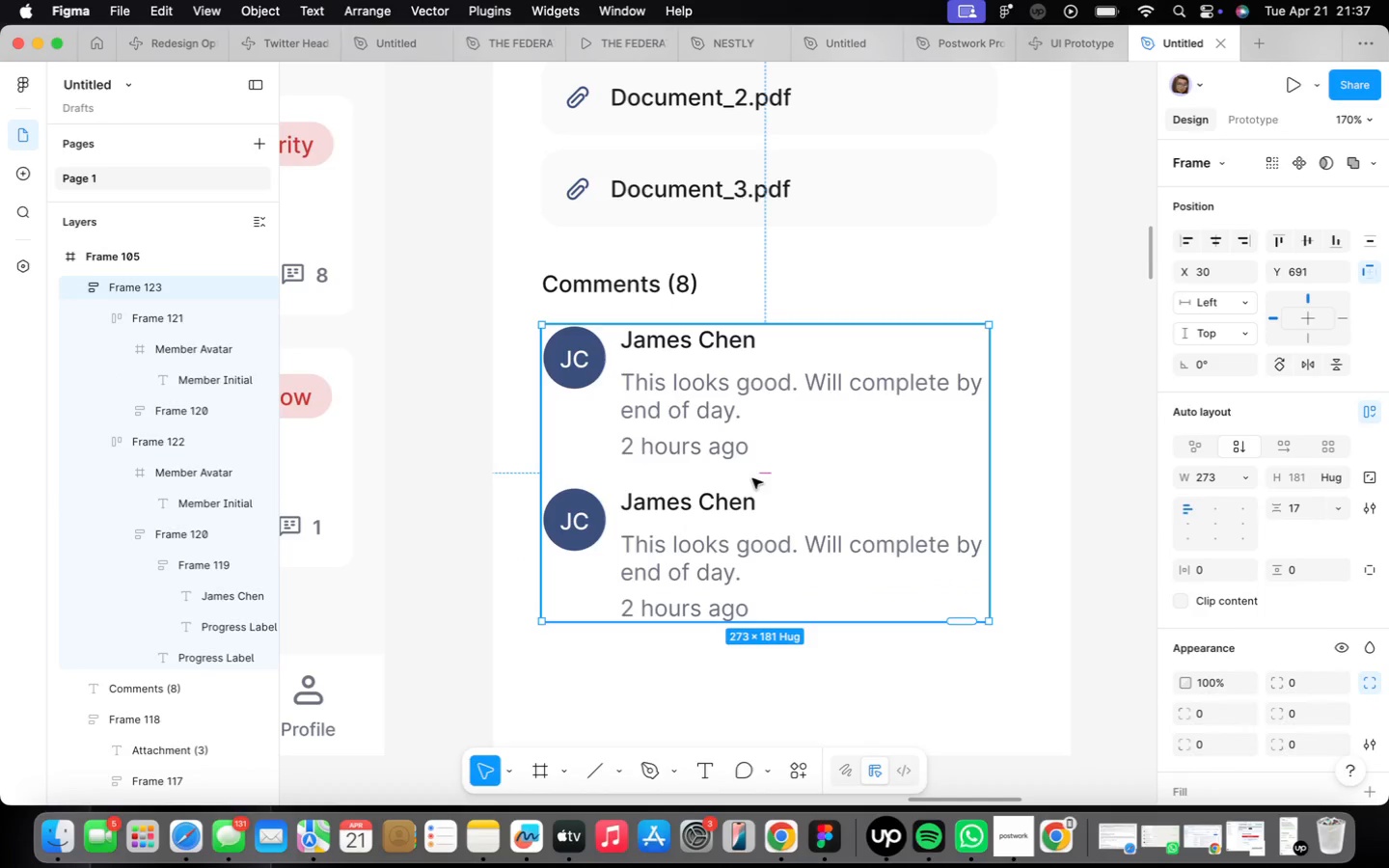 
double_click([752, 478])
 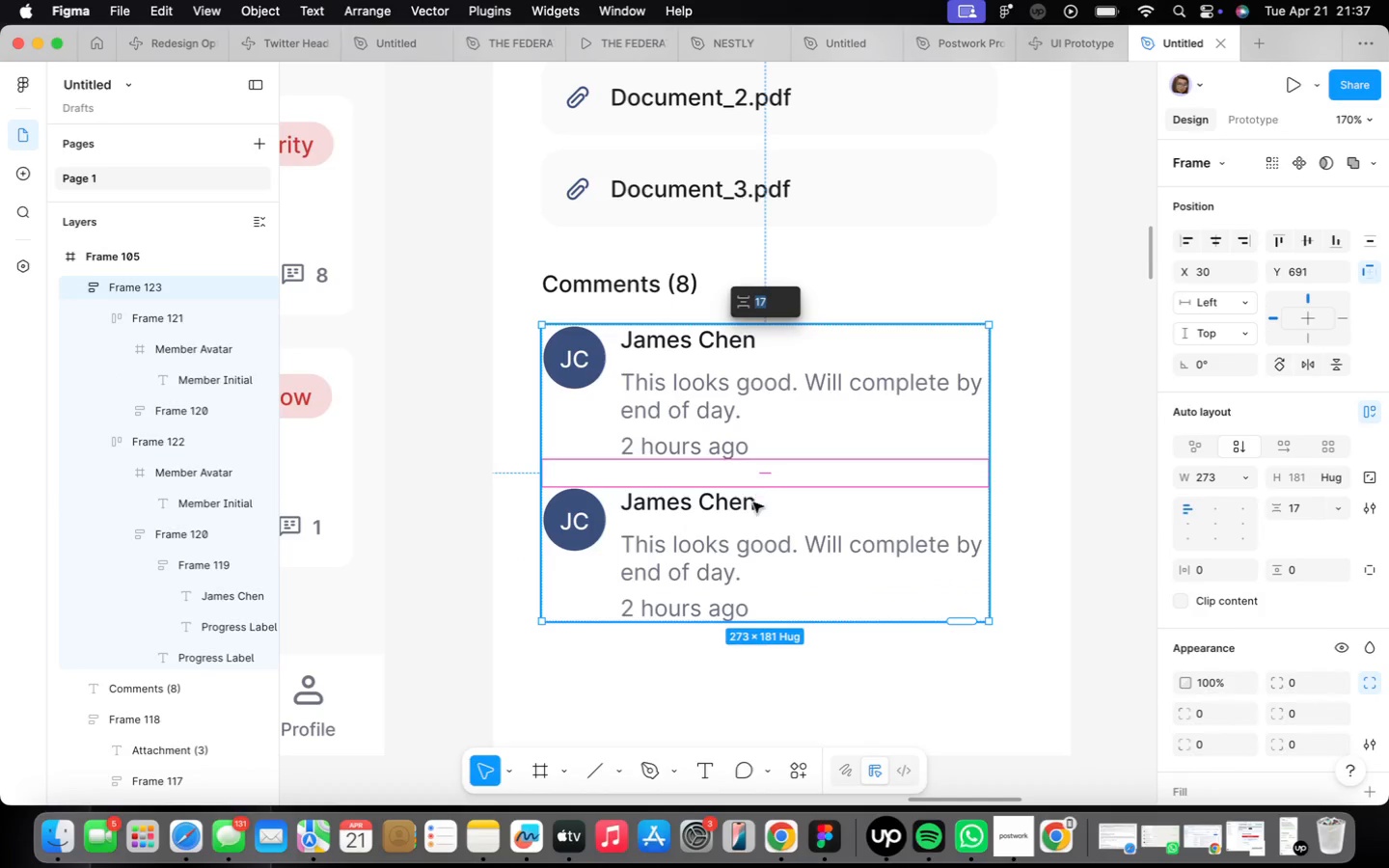 
triple_click([754, 502])
 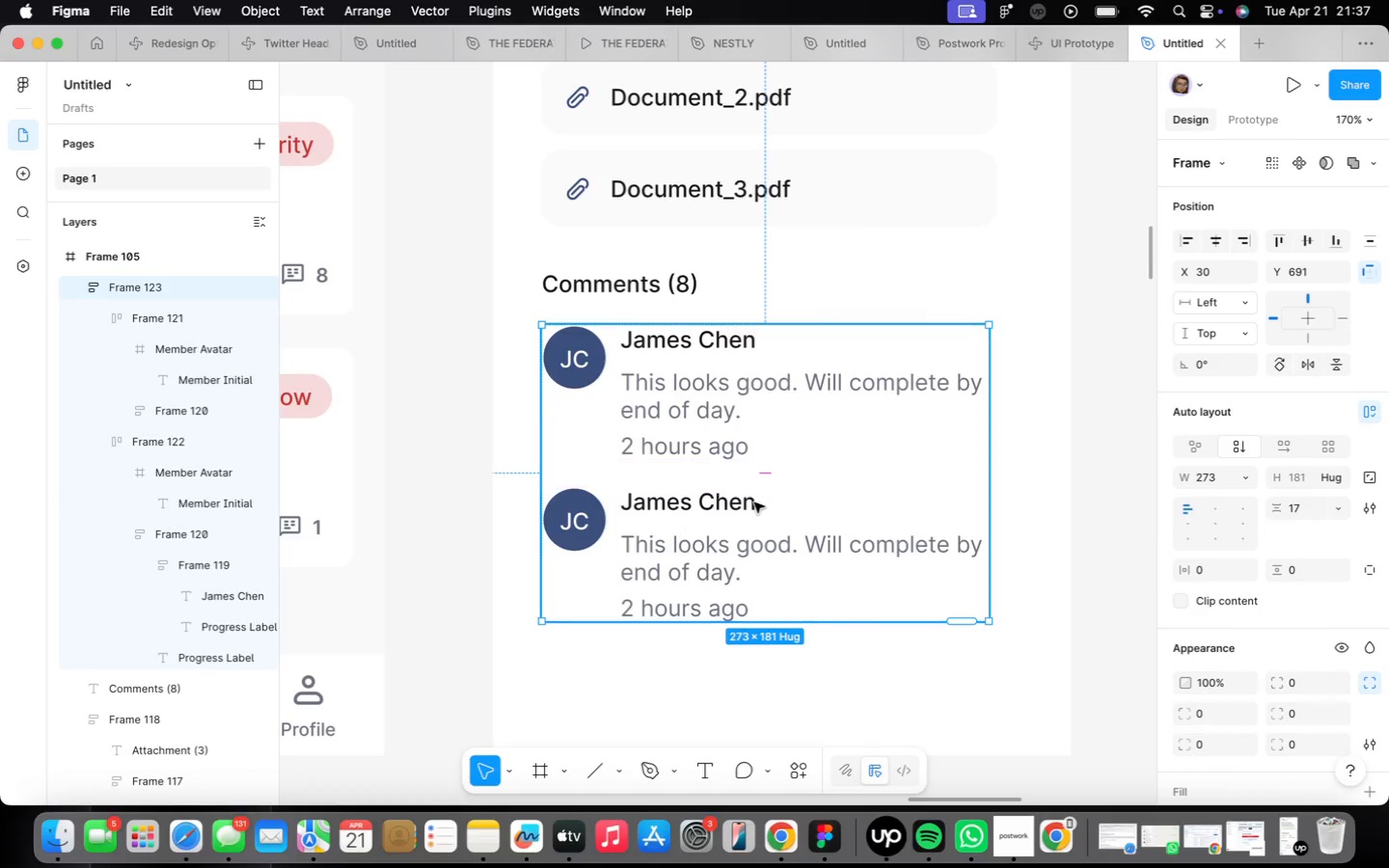 
triple_click([754, 502])
 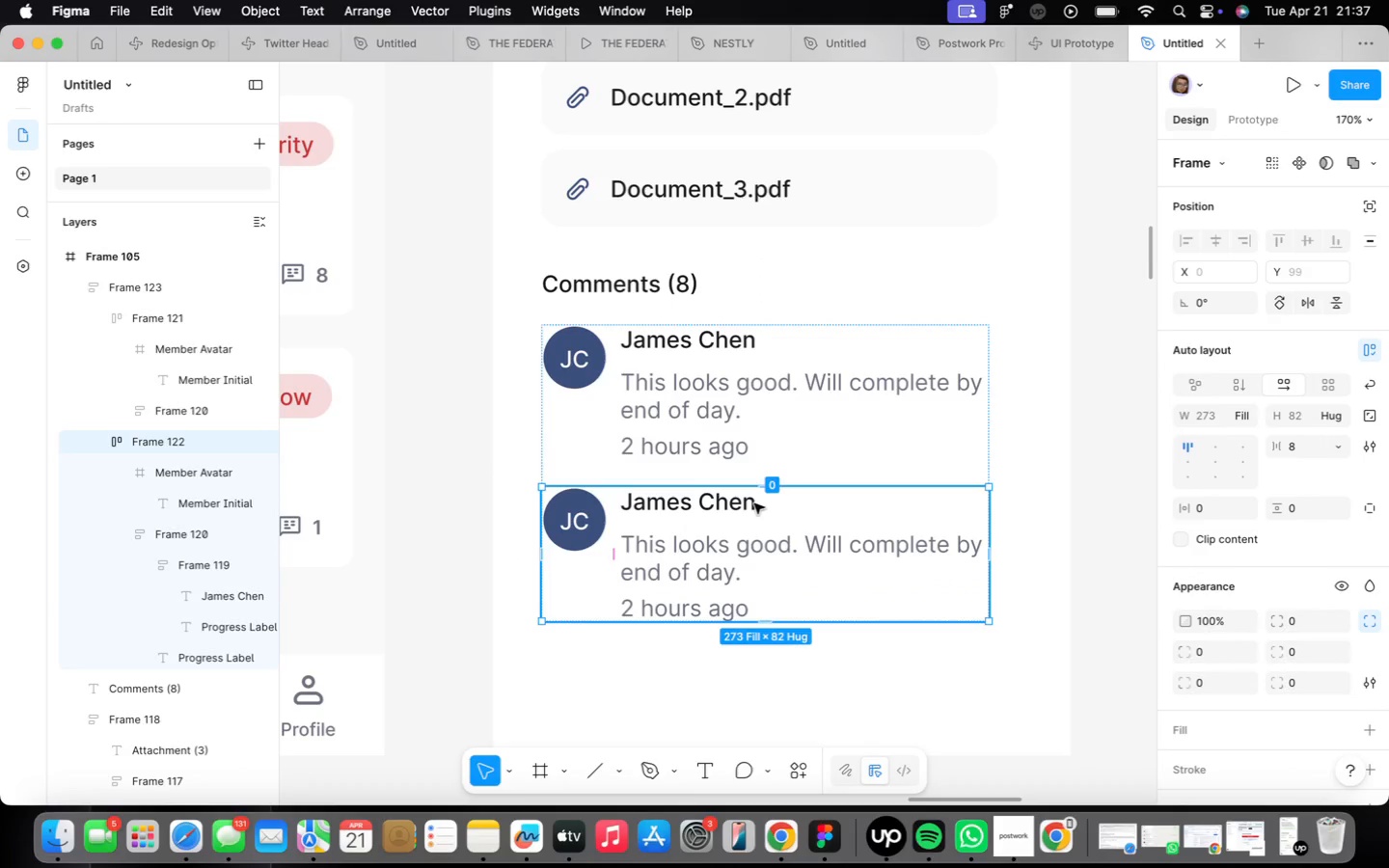 
key(Meta+D)
 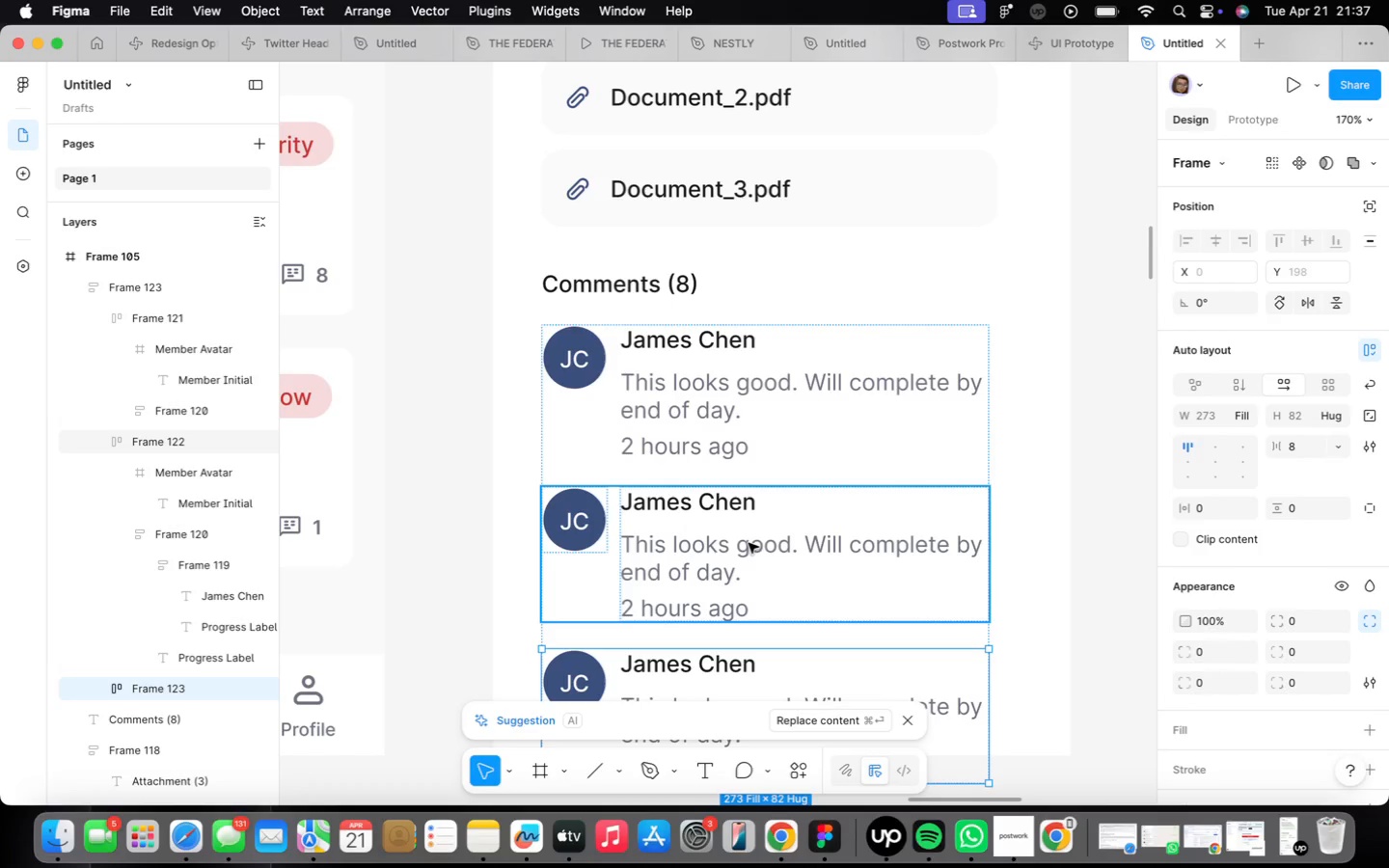 
wait(6.22)
 